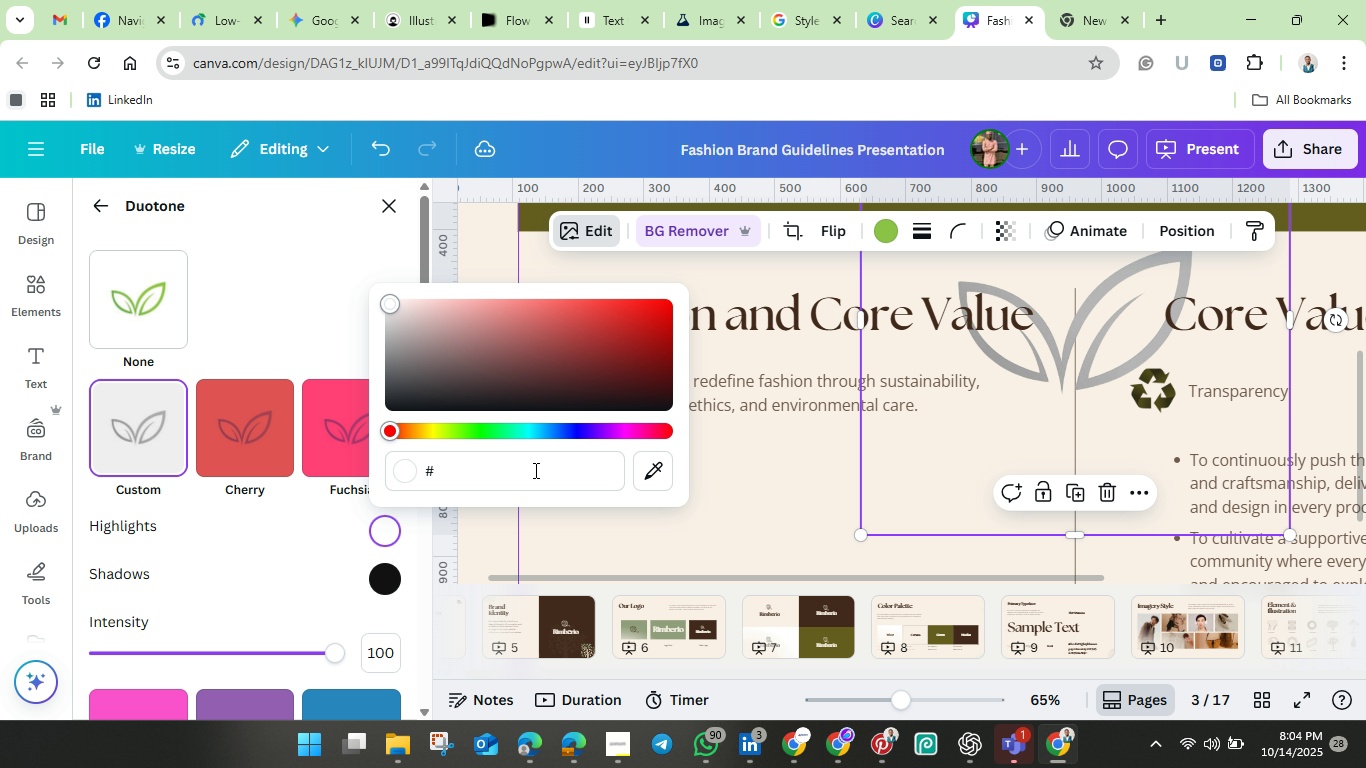 
key(Control+V)
 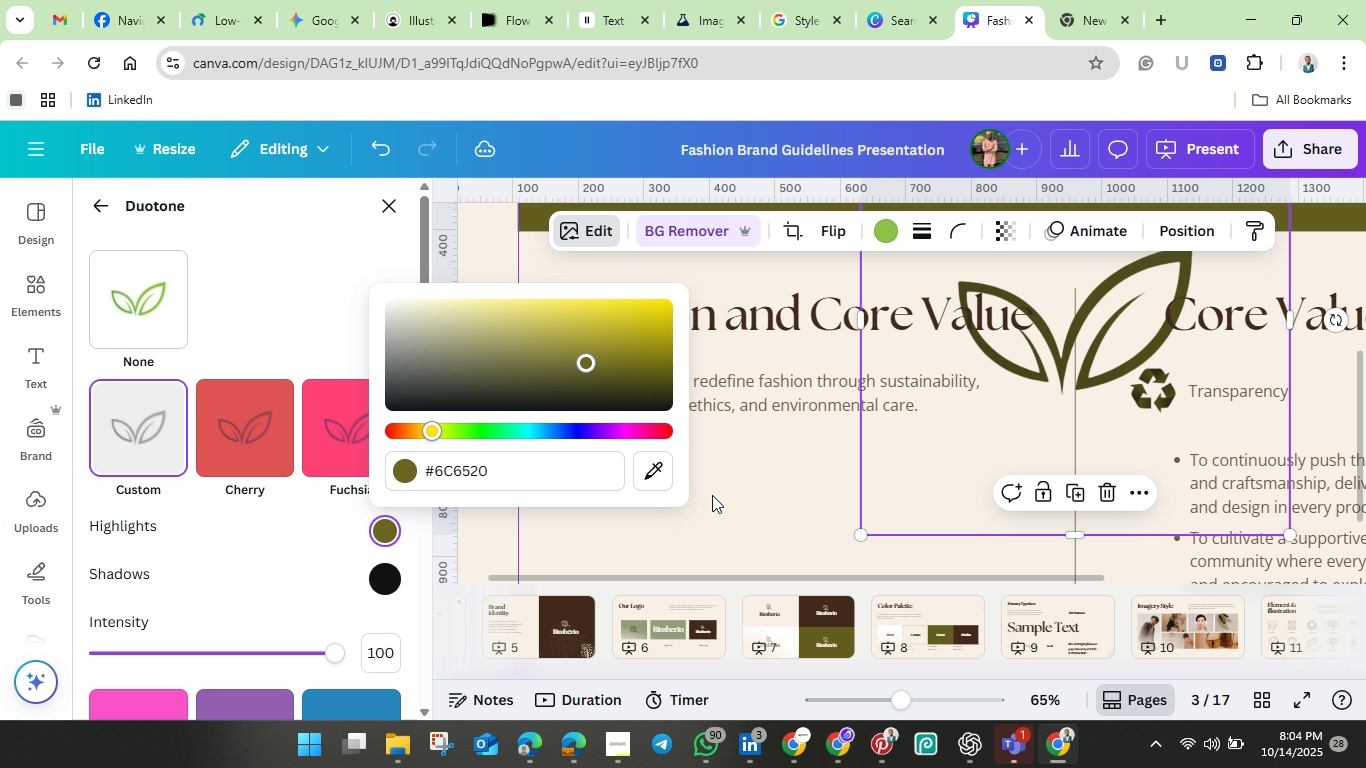 
scroll: coordinate [971, 507], scroll_direction: up, amount: 1.0
 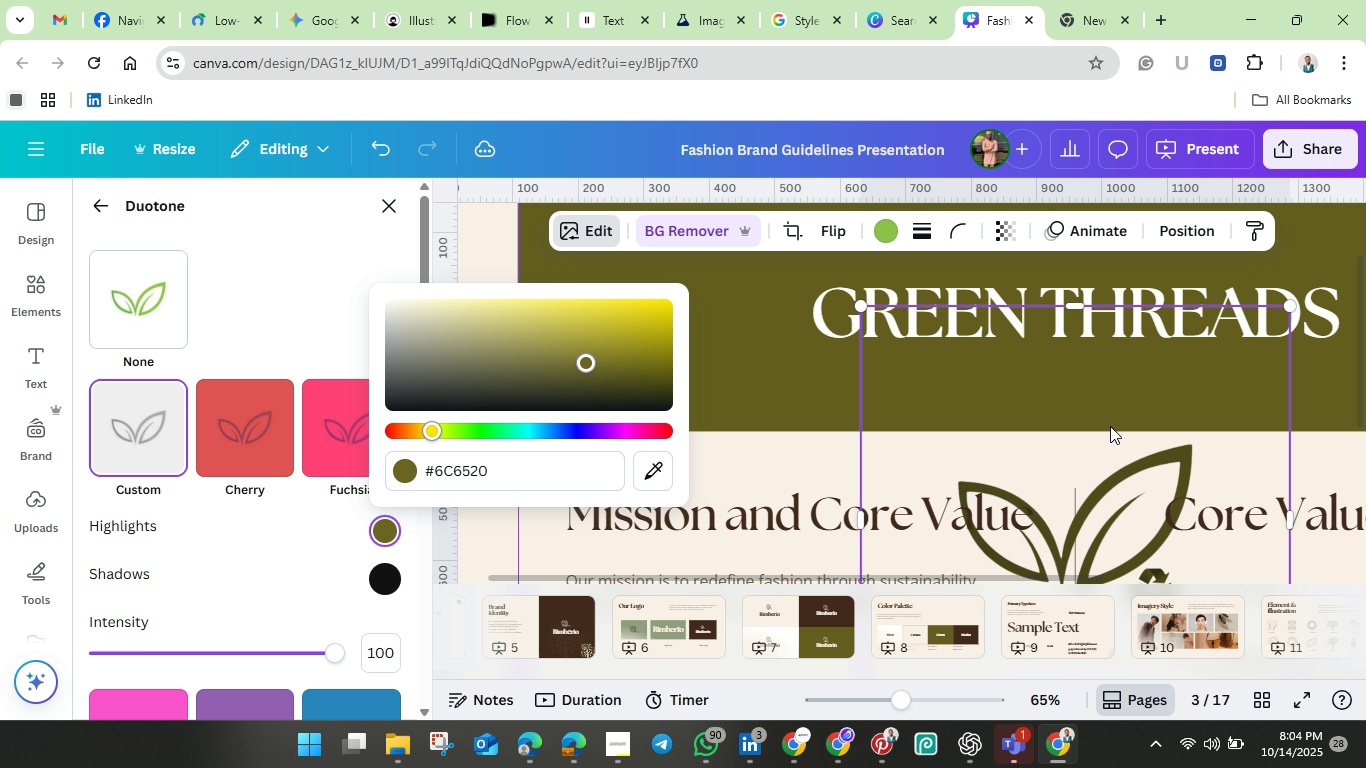 
scroll: coordinate [1110, 426], scroll_direction: down, amount: 2.0
 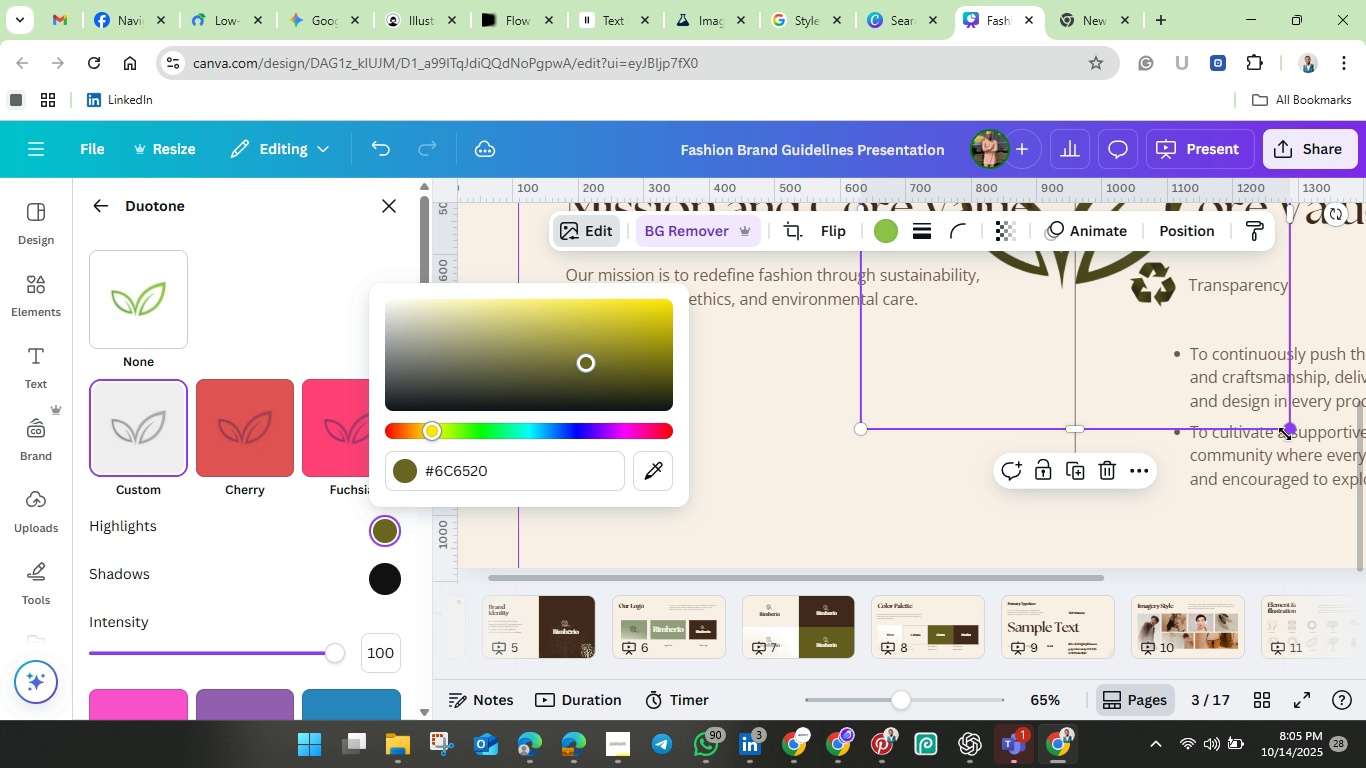 
left_click_drag(start_coordinate=[1289, 436], to_coordinate=[1057, 313])
 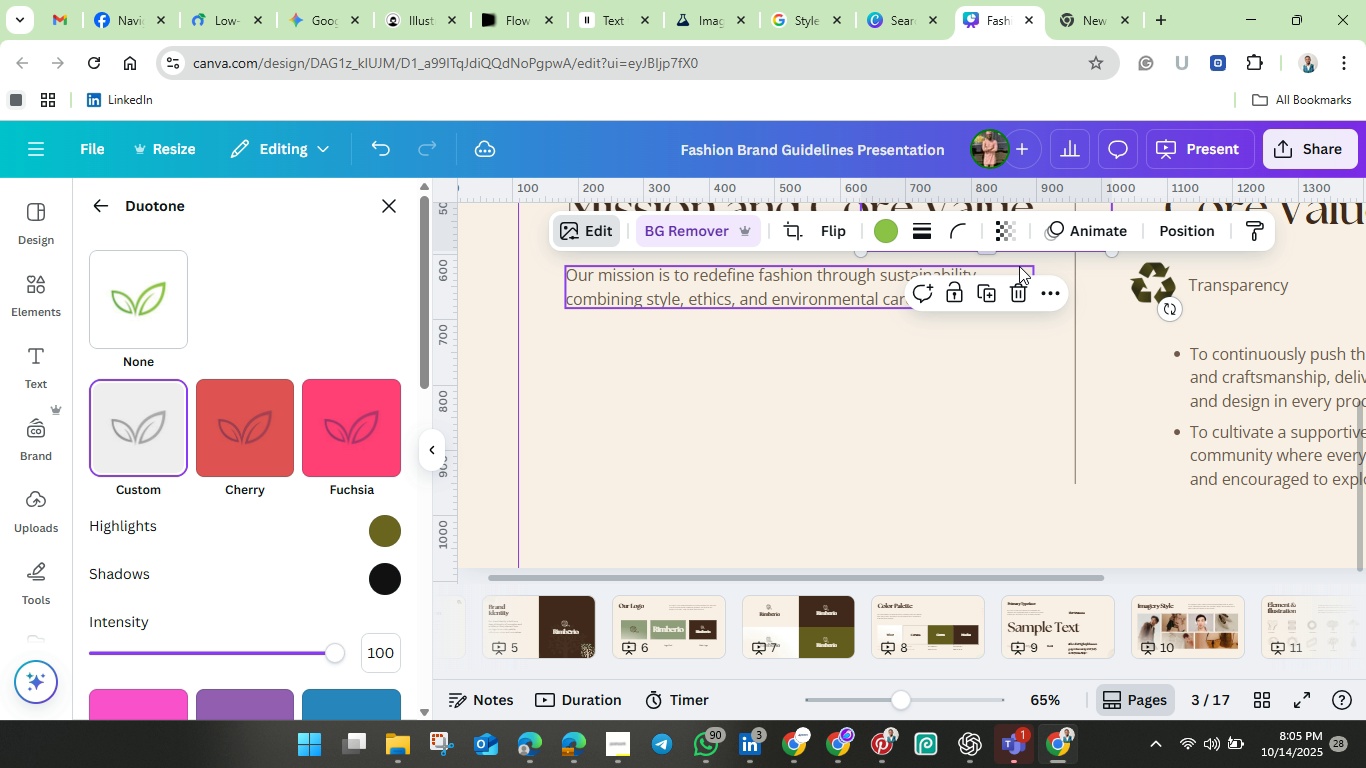 
scroll: coordinate [1021, 268], scroll_direction: up, amount: 2.0
 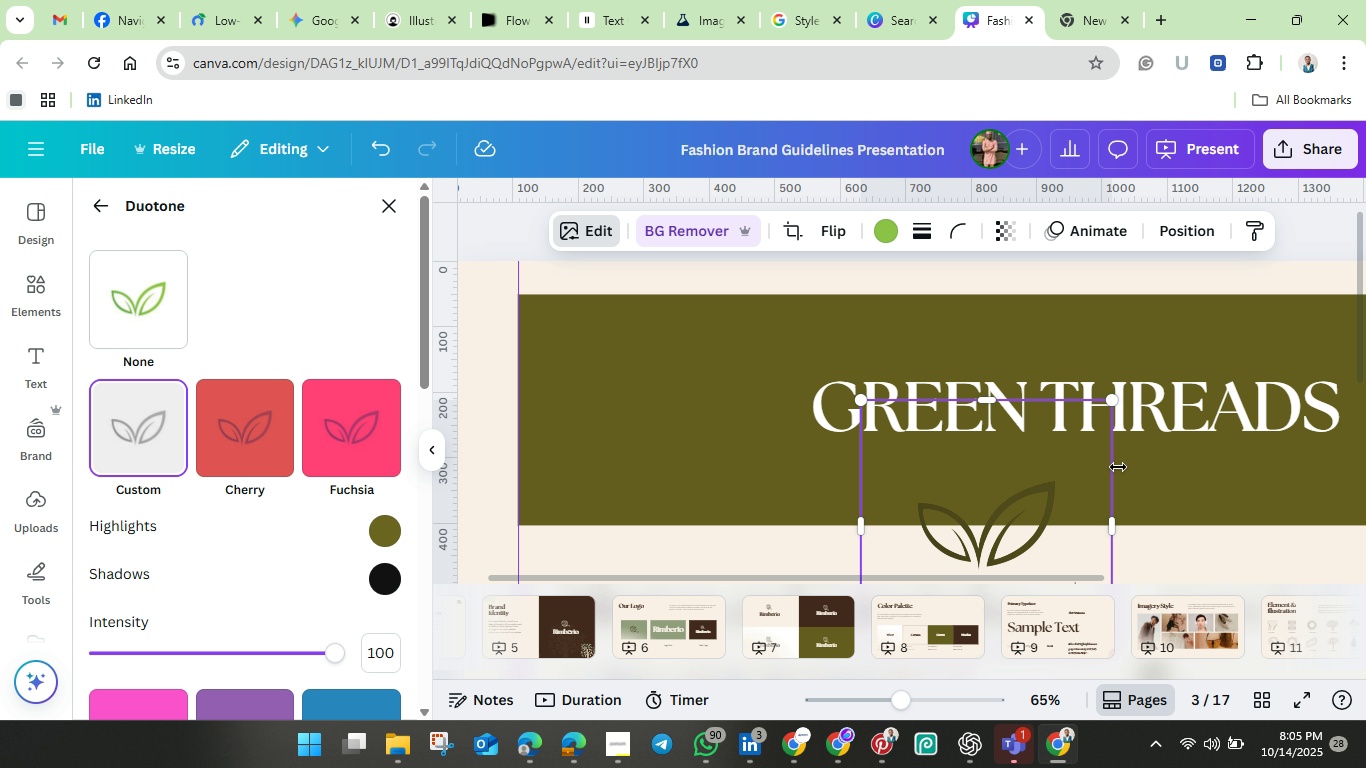 
scroll: coordinate [1119, 468], scroll_direction: down, amount: 1.0
 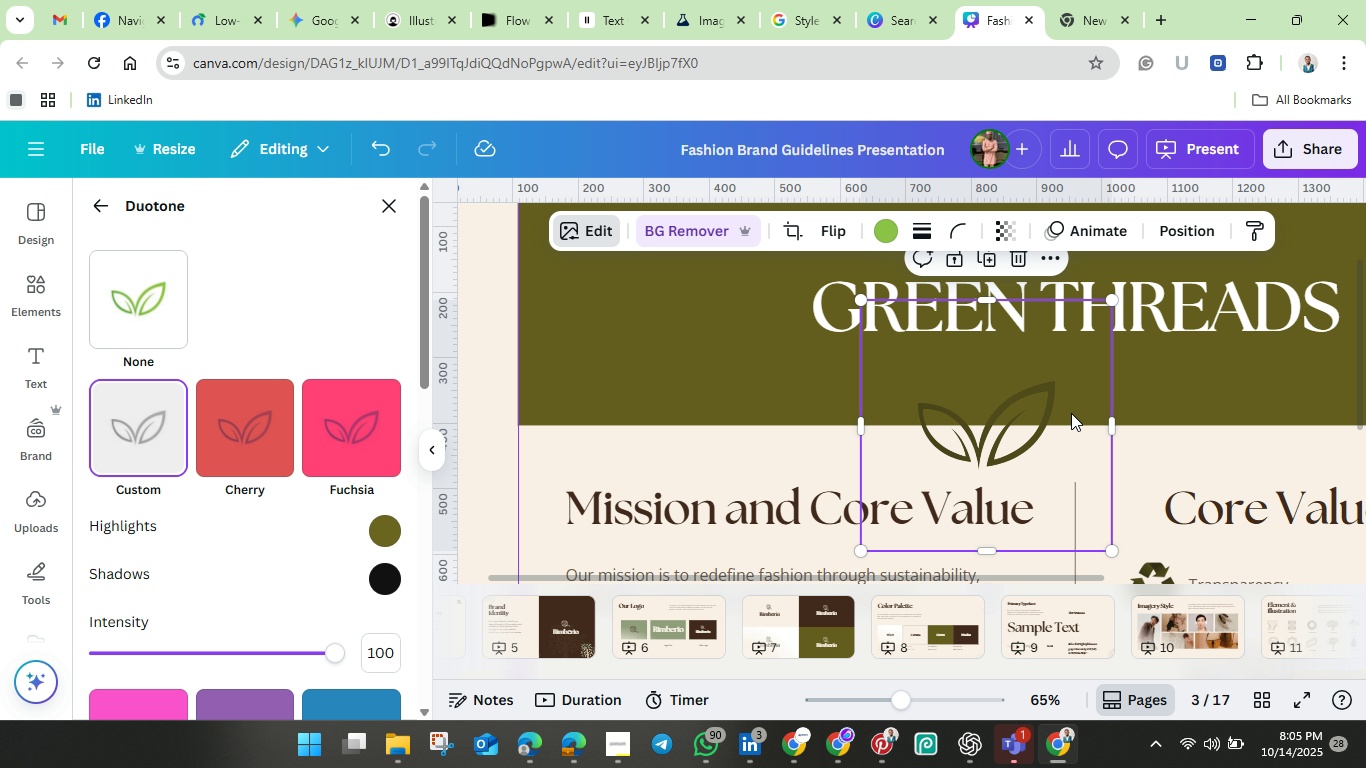 
left_click_drag(start_coordinate=[1067, 408], to_coordinate=[1111, 500])
 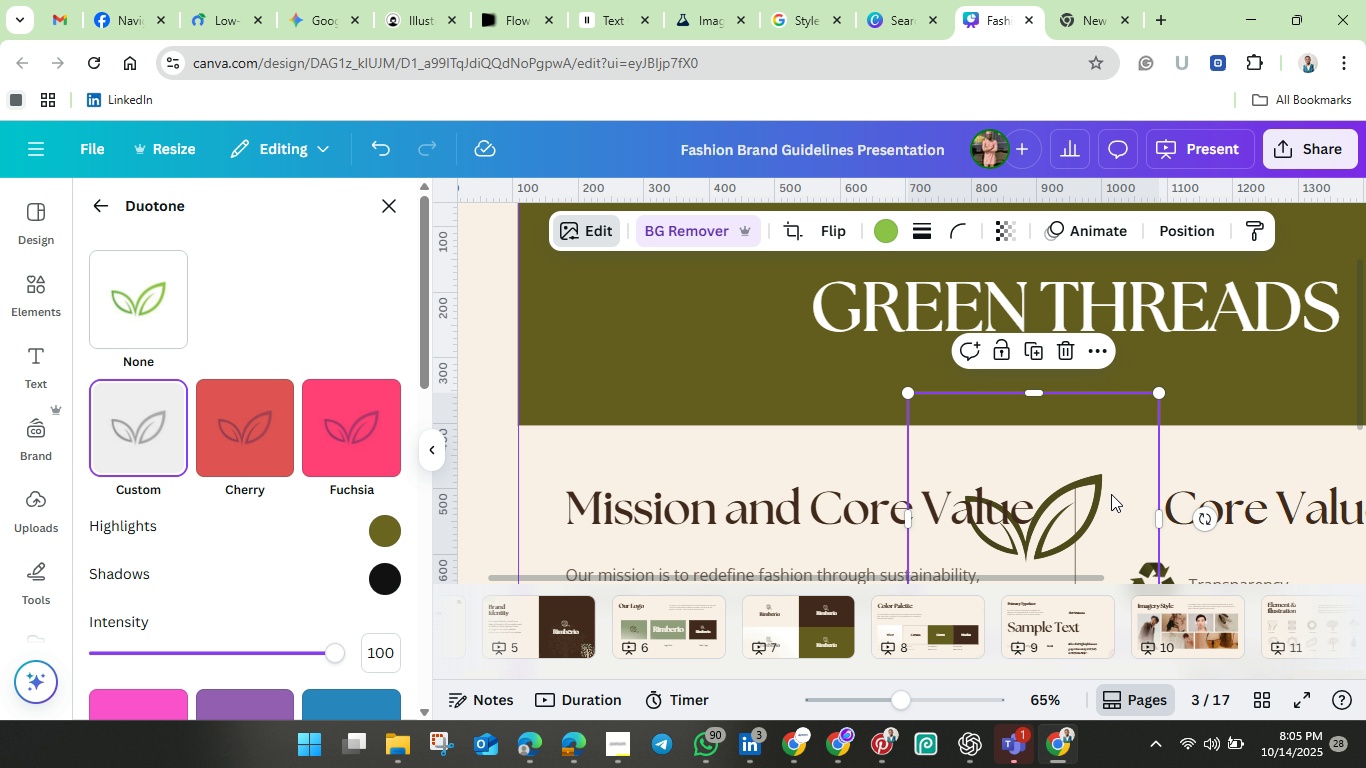 
scroll: coordinate [1111, 494], scroll_direction: down, amount: 3.0
 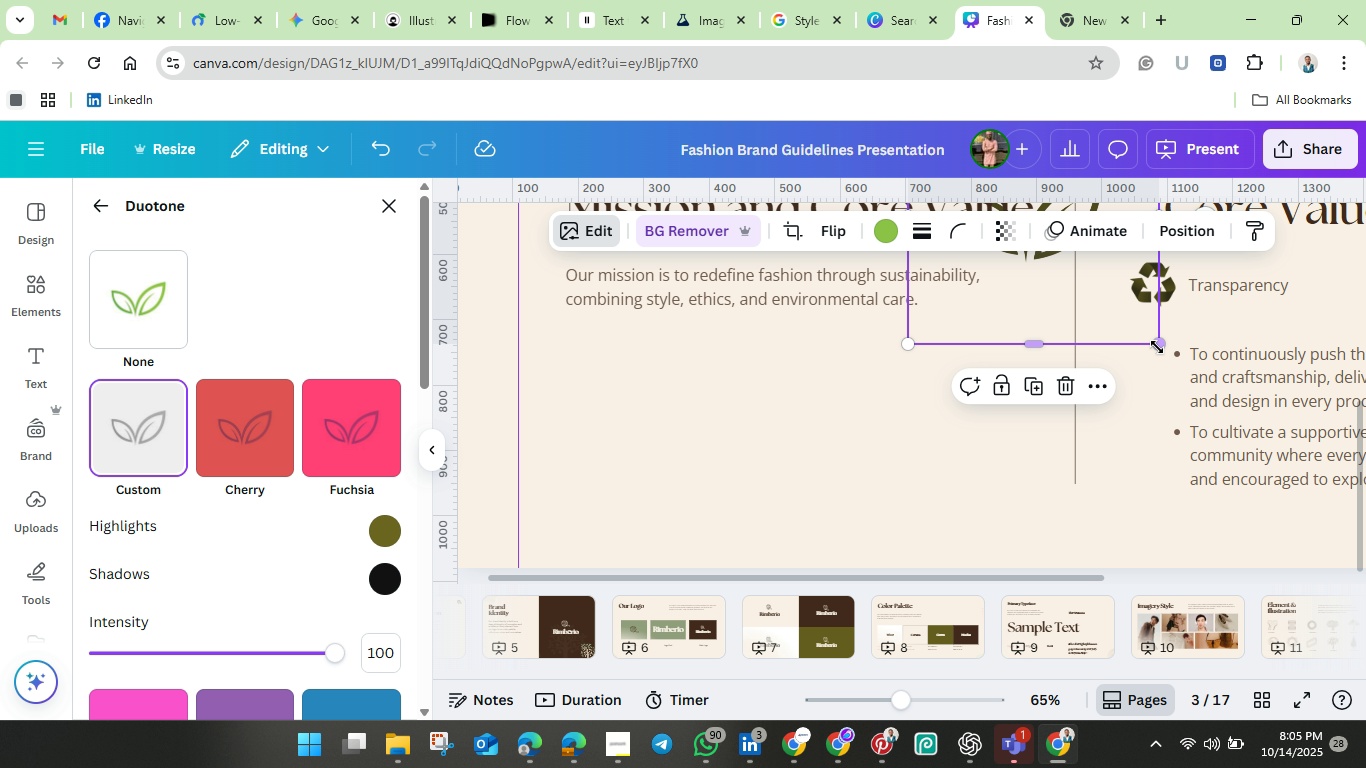 
left_click_drag(start_coordinate=[1159, 345], to_coordinate=[1029, 289])
 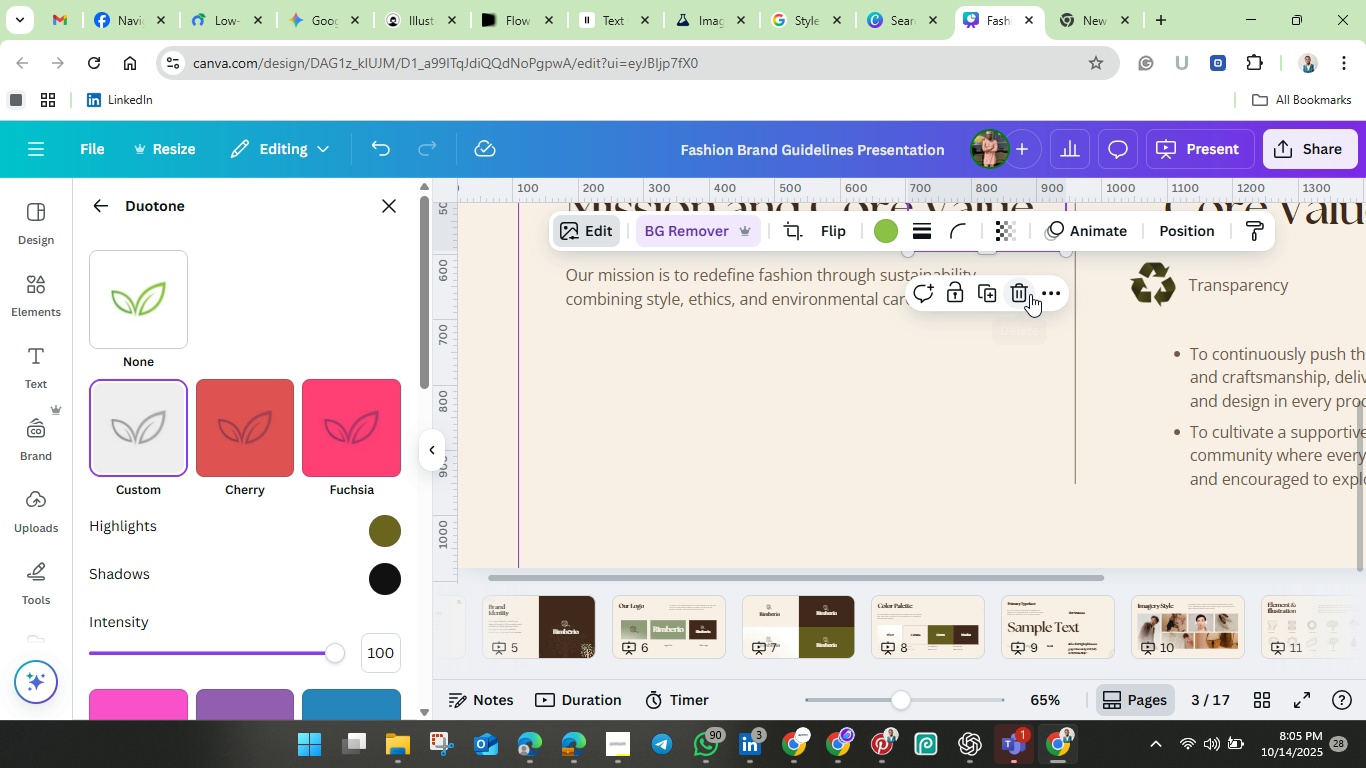 
scroll: coordinate [1034, 297], scroll_direction: up, amount: 2.0
 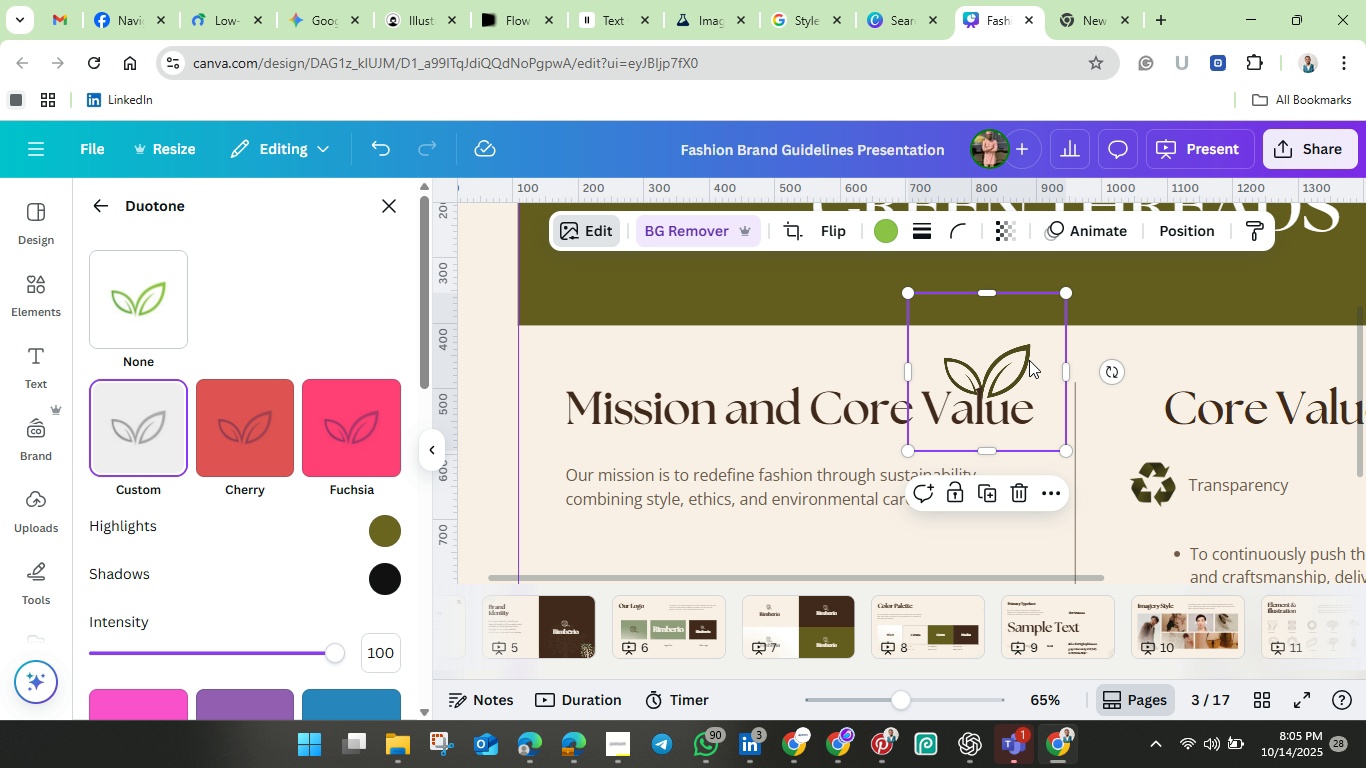 
left_click_drag(start_coordinate=[1029, 344], to_coordinate=[1158, 502])
 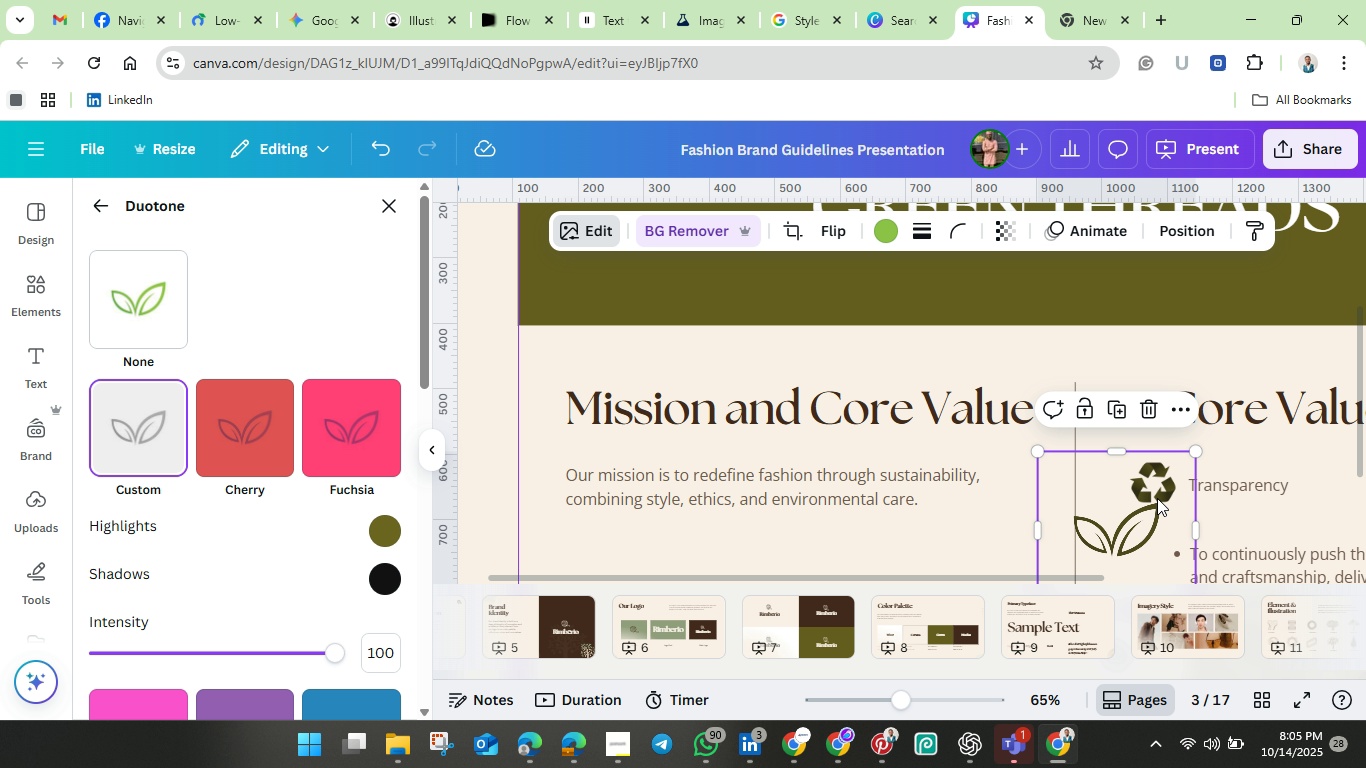 
scroll: coordinate [1157, 498], scroll_direction: down, amount: 2.0
 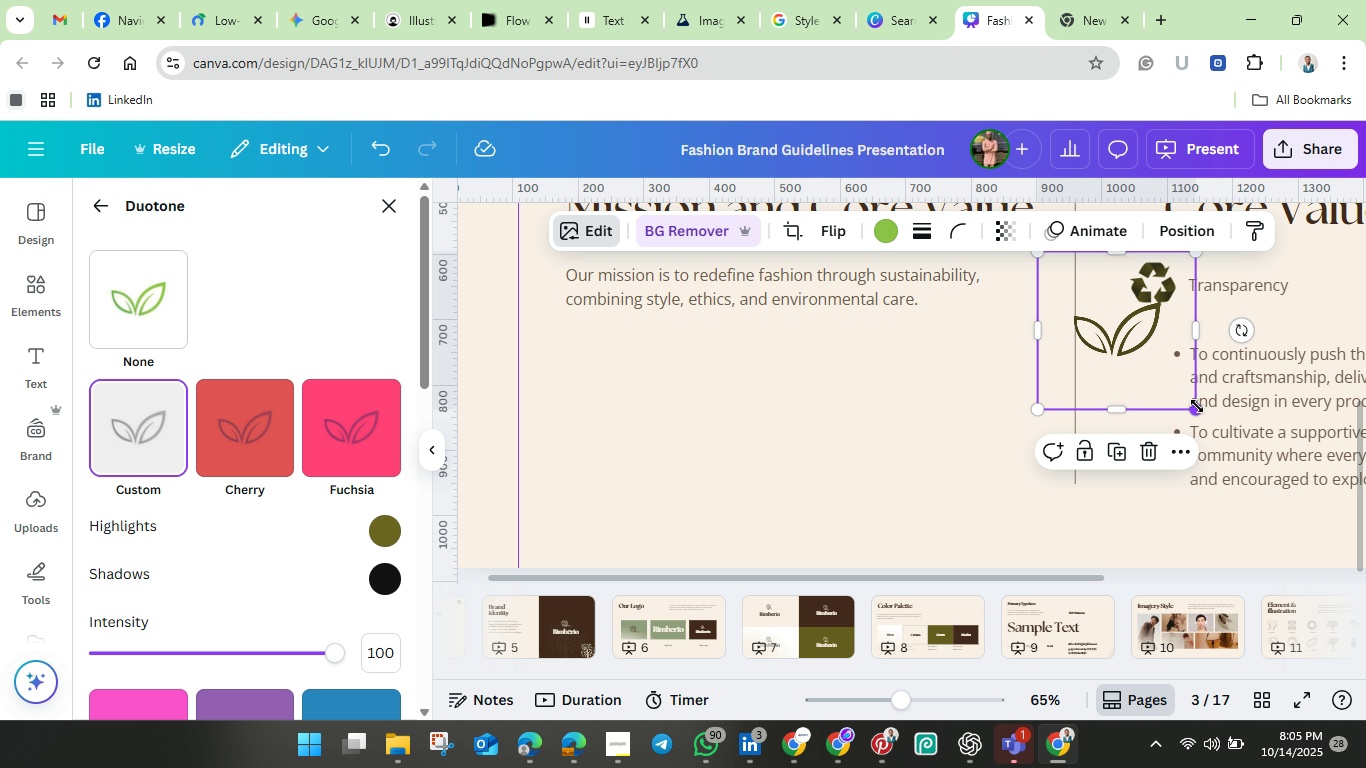 
left_click_drag(start_coordinate=[1200, 409], to_coordinate=[1122, 363])
 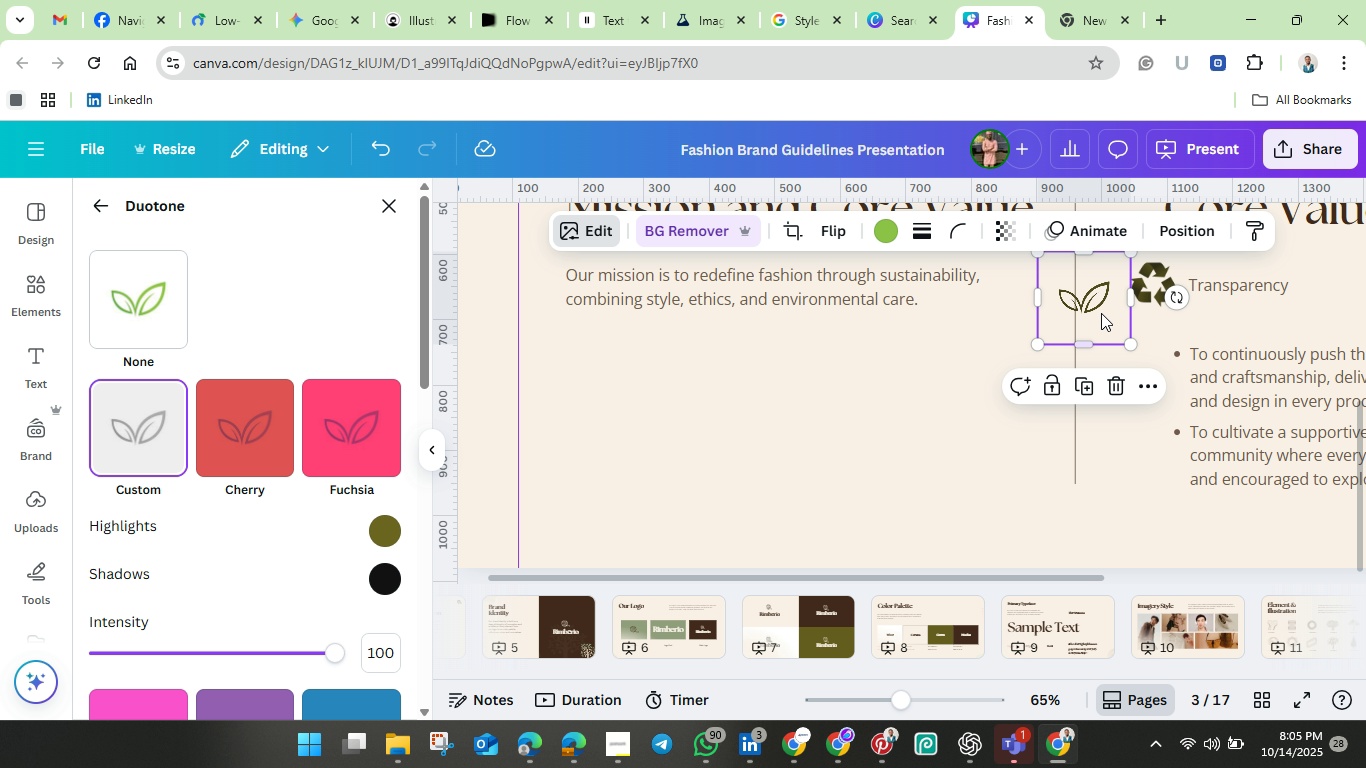 
left_click_drag(start_coordinate=[1101, 313], to_coordinate=[1167, 357])
 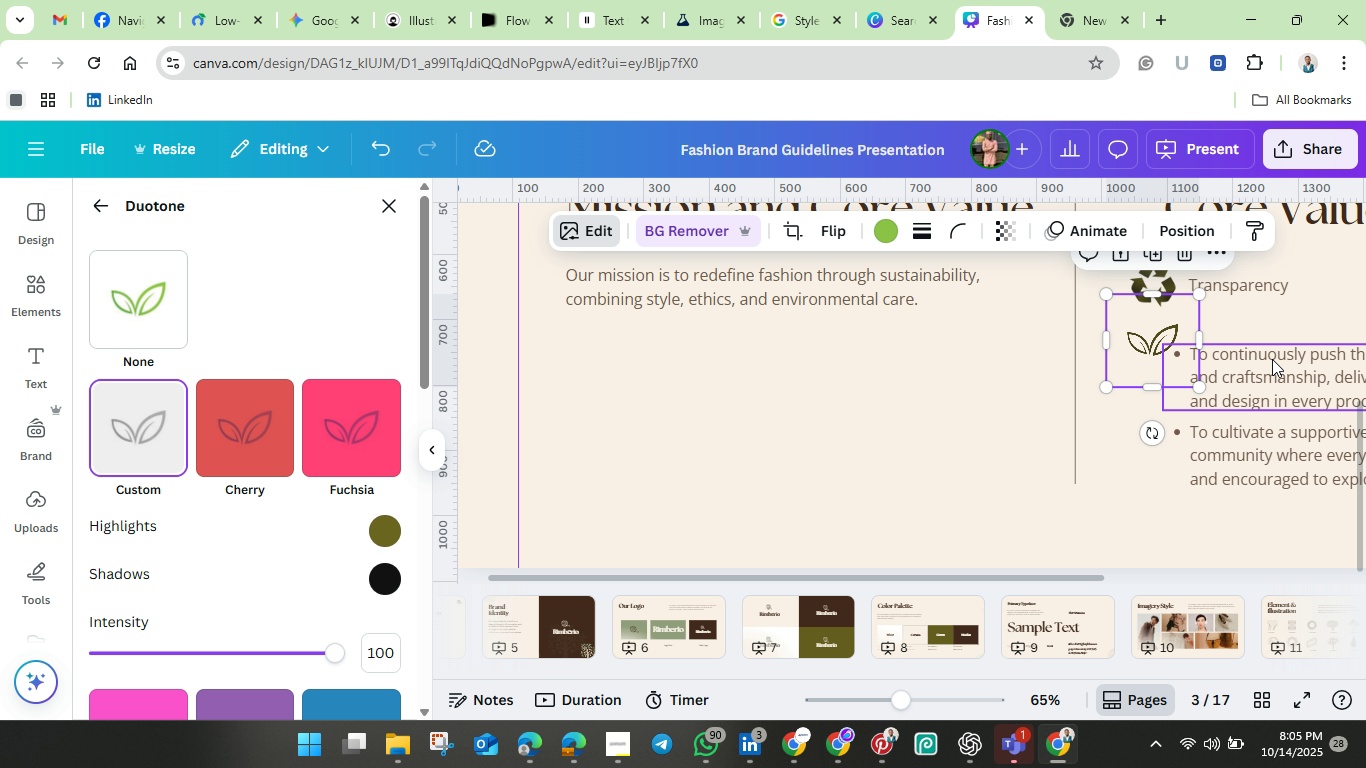 
left_click([1272, 359])
 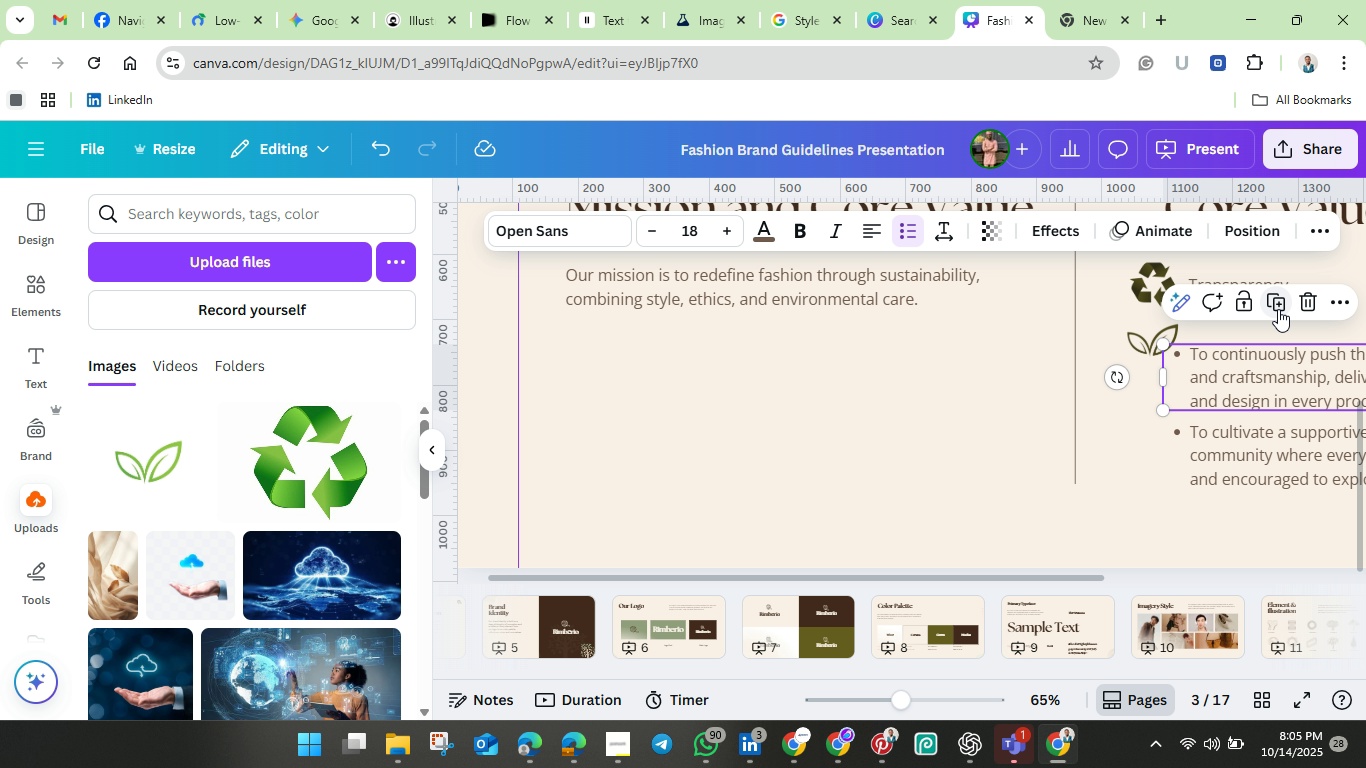 
left_click([1301, 301])
 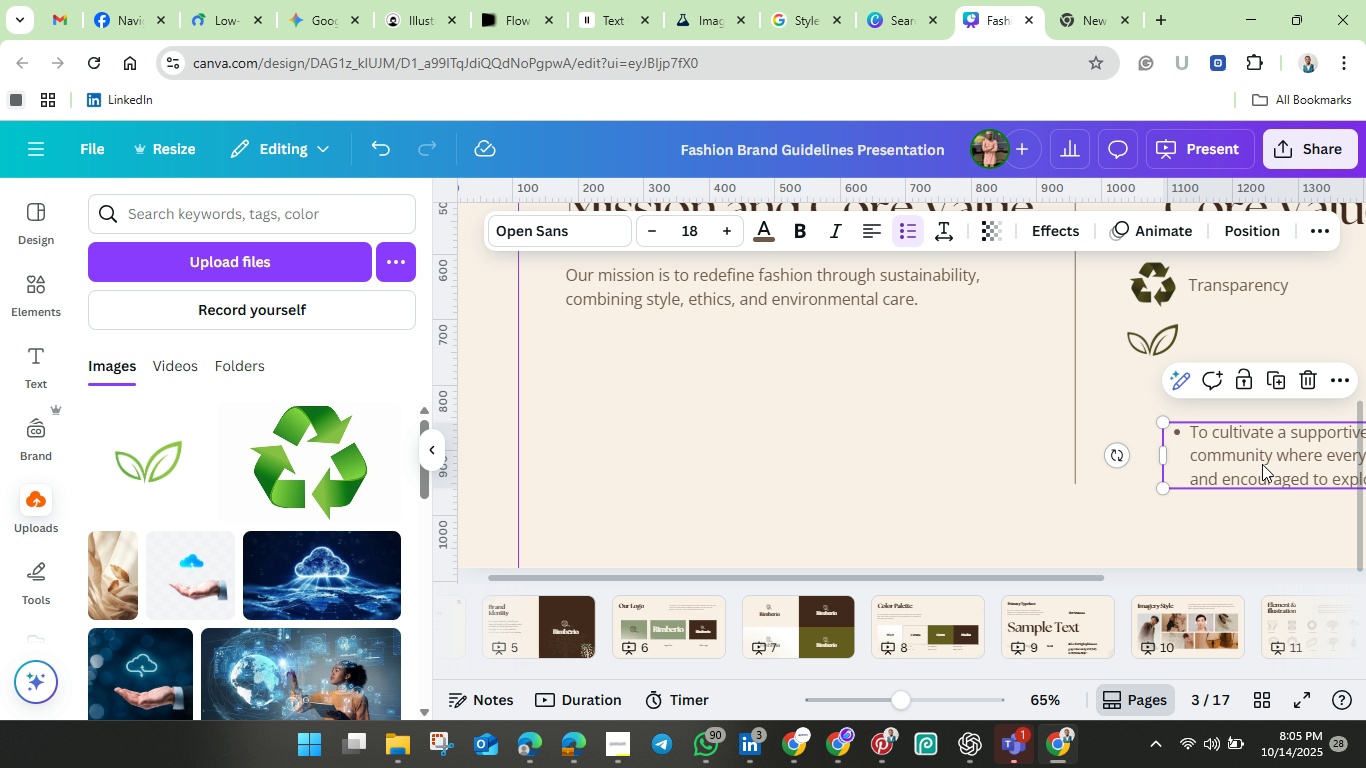 
left_click([1262, 464])
 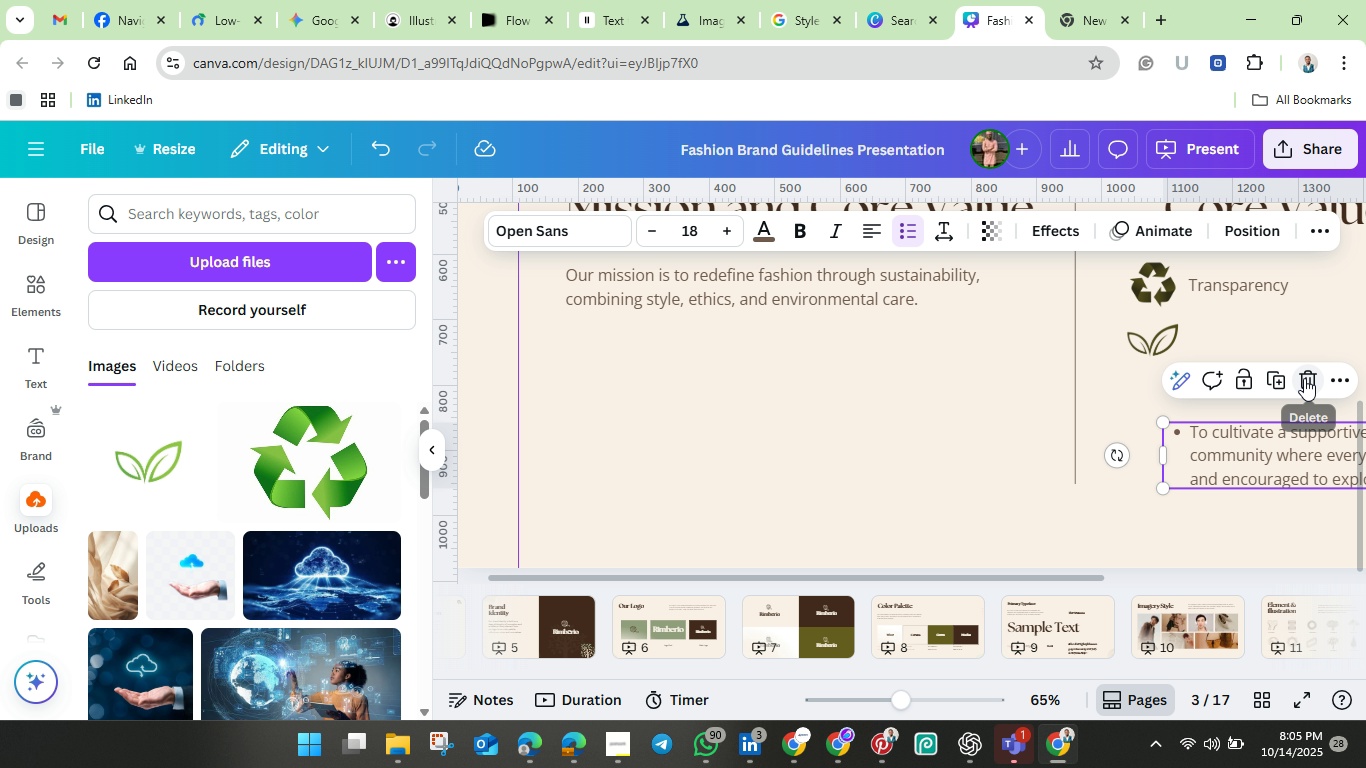 
left_click([1304, 378])
 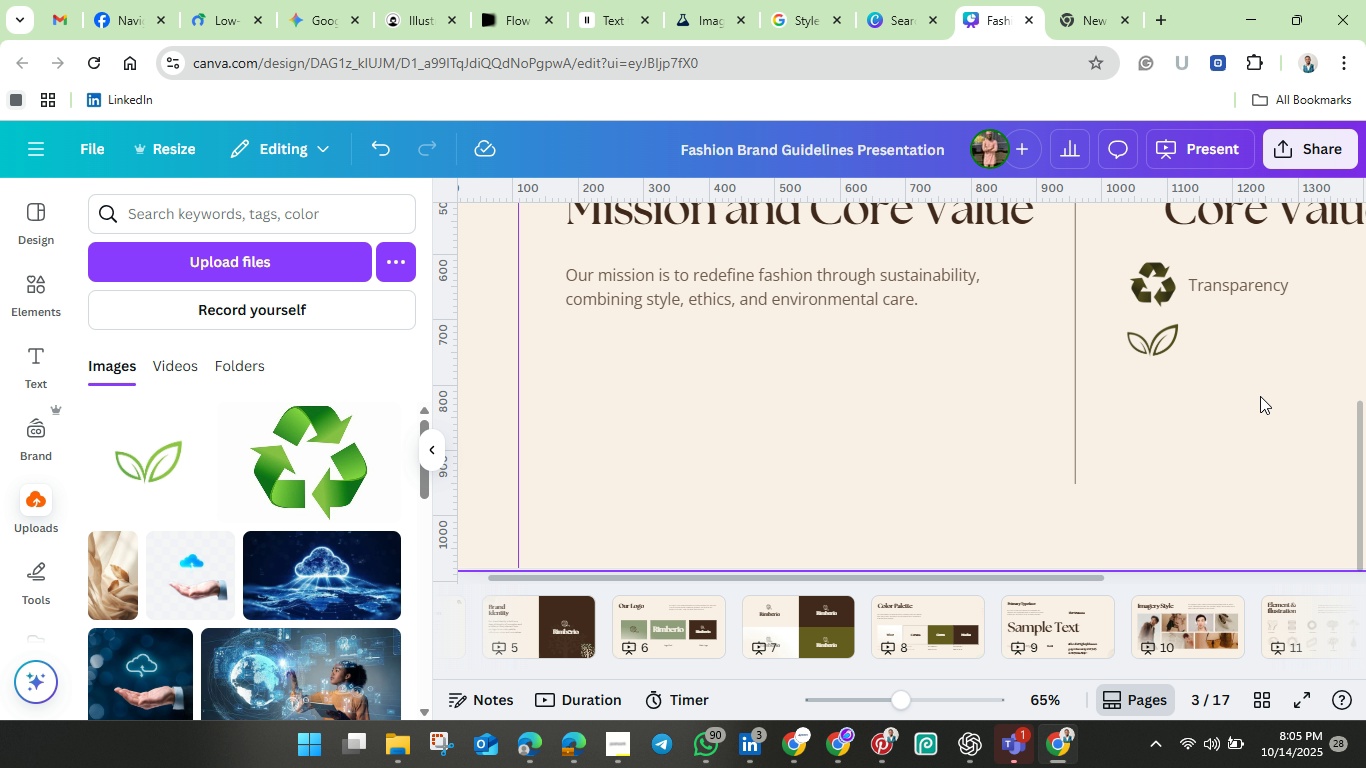 
scroll: coordinate [1260, 396], scroll_direction: up, amount: 1.0
 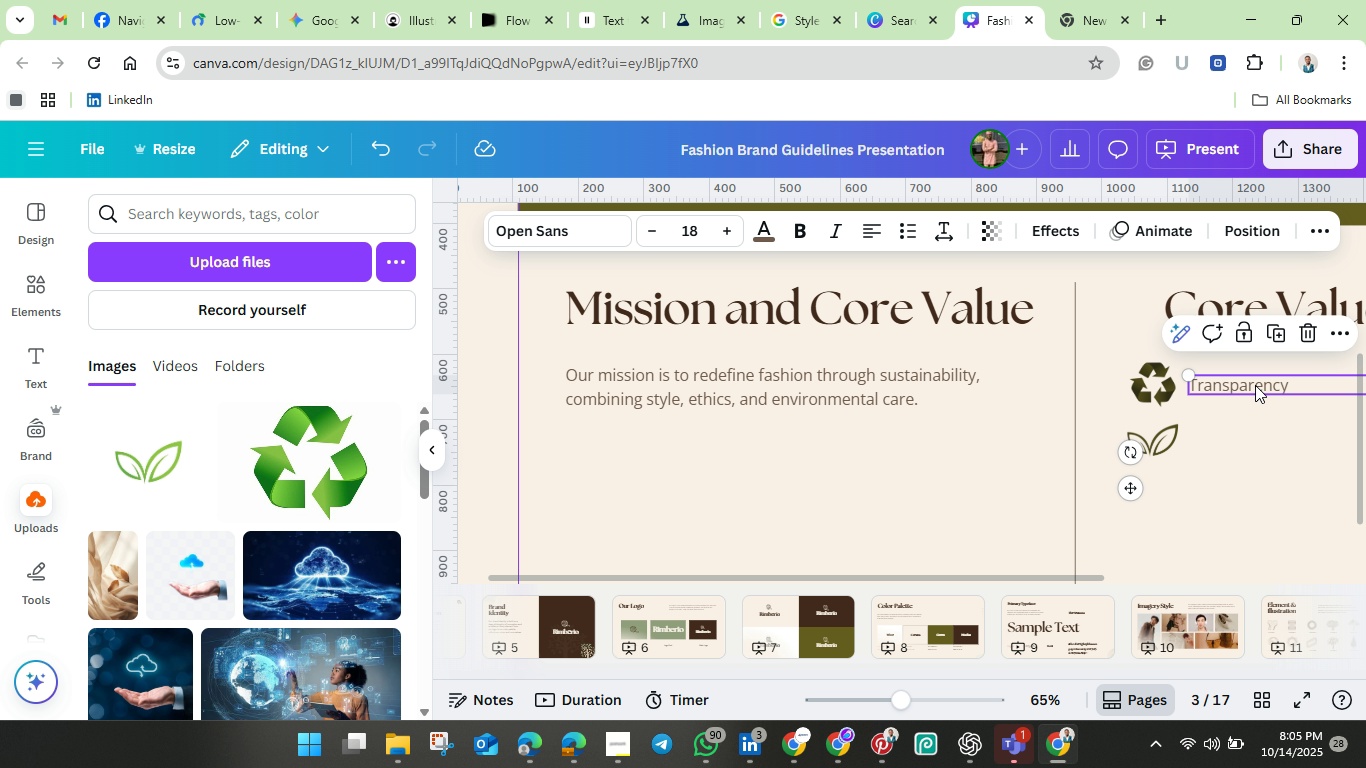 
left_click([1255, 385])
 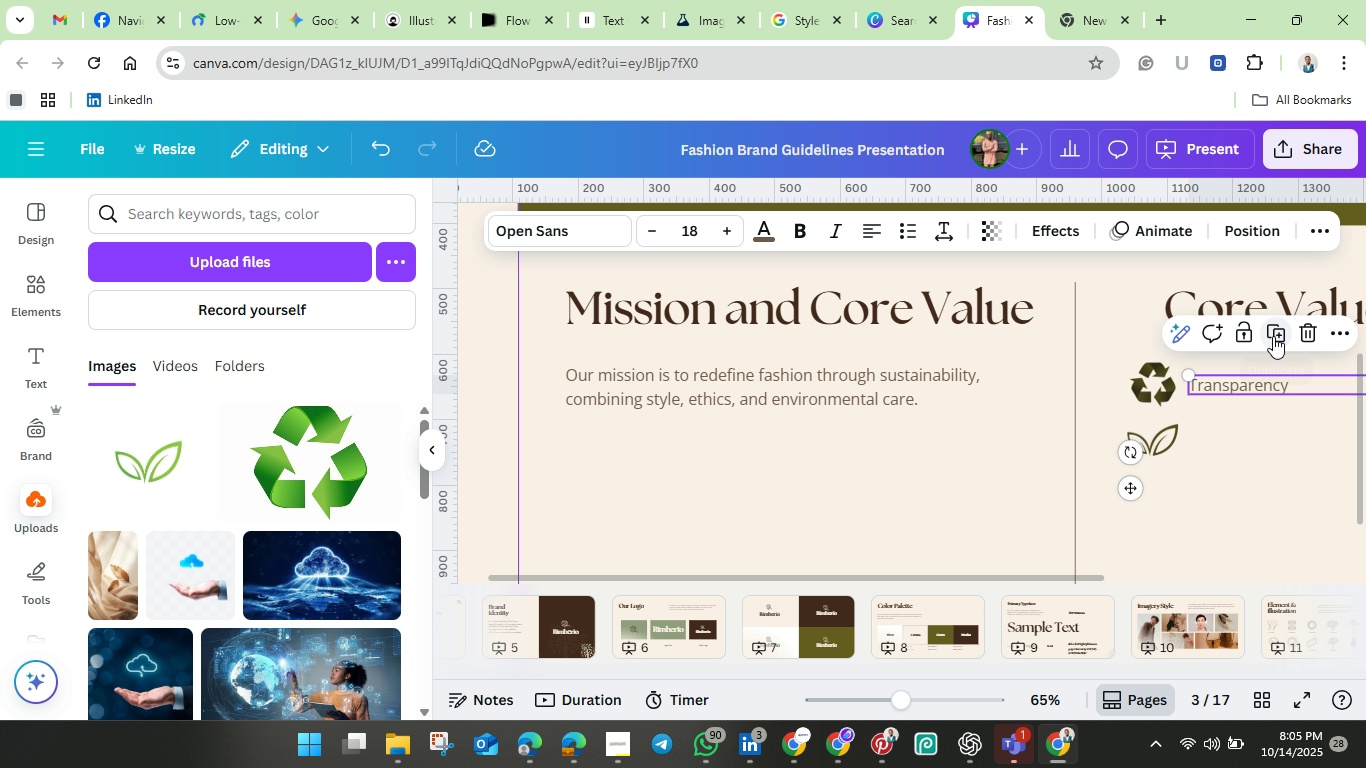 
left_click([1273, 336])
 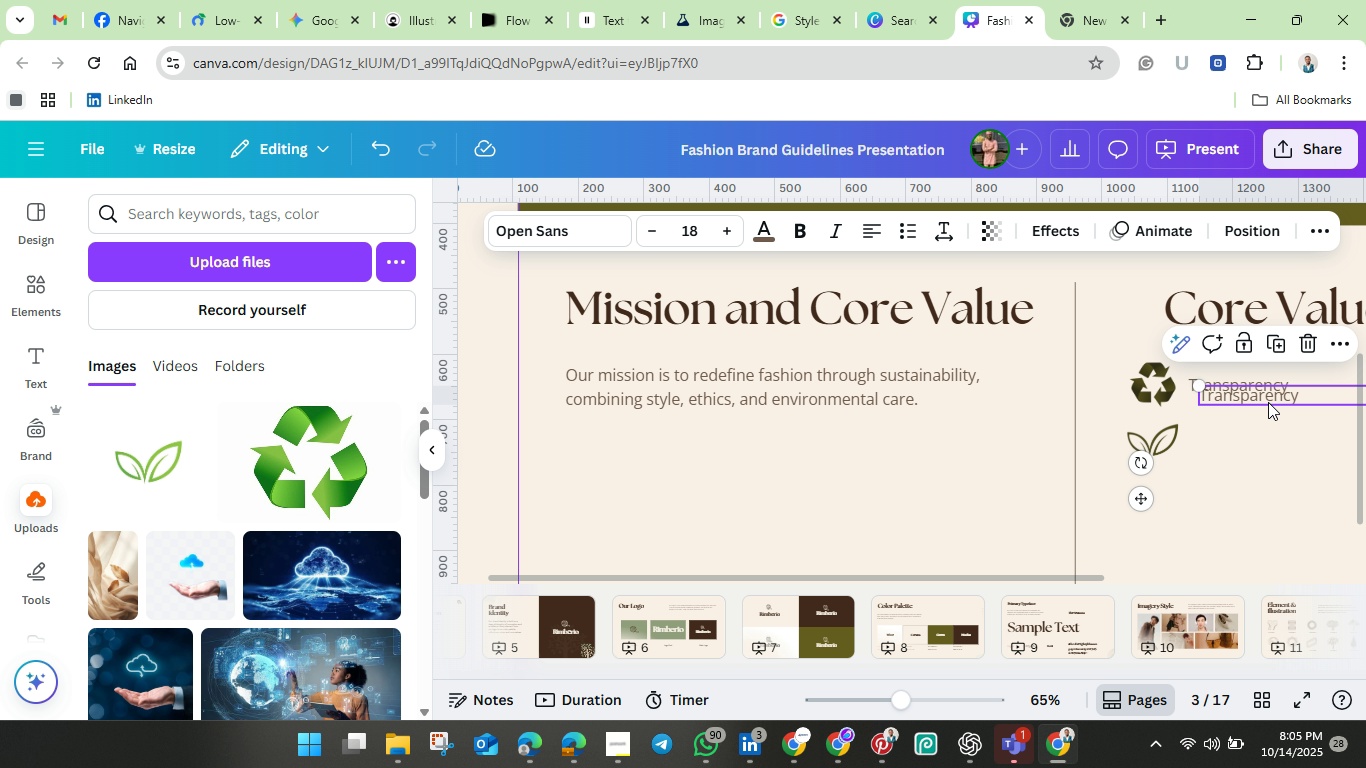 
left_click_drag(start_coordinate=[1268, 397], to_coordinate=[1265, 447])
 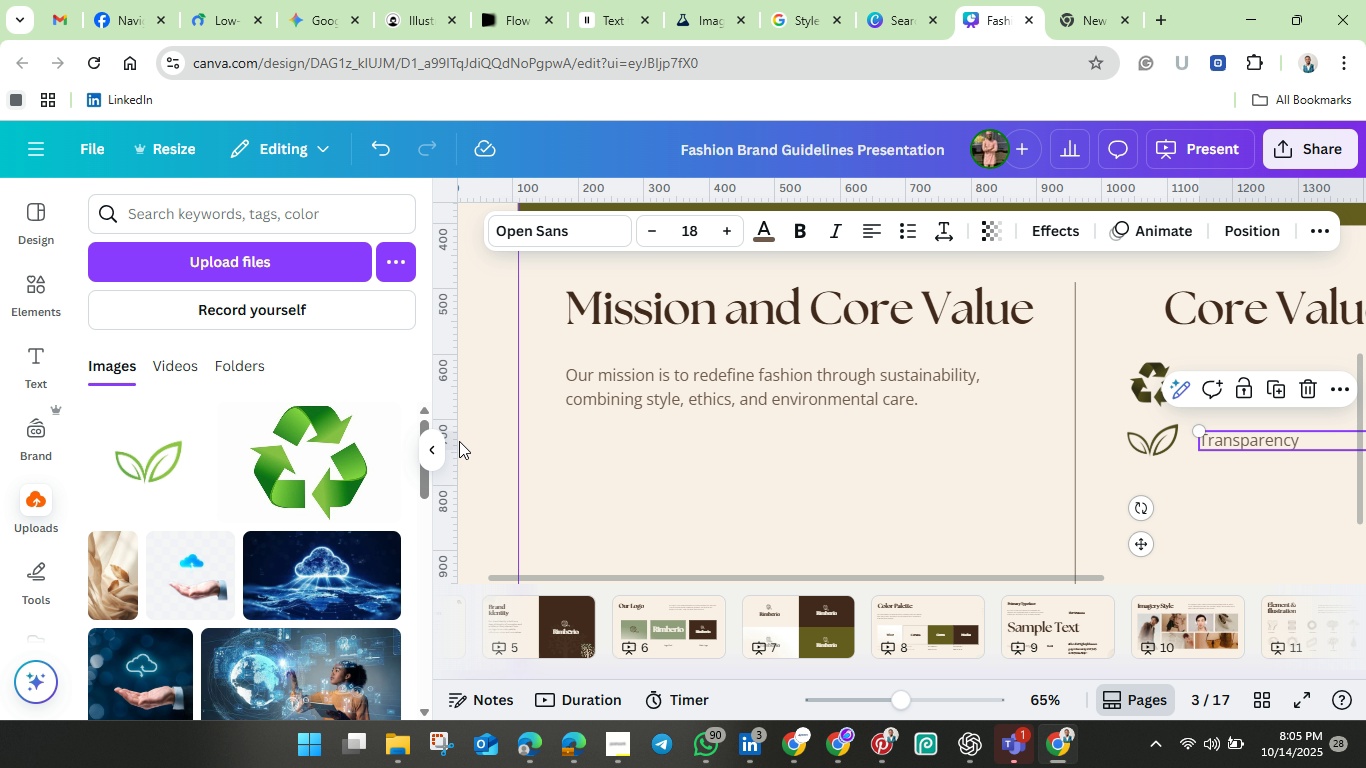 
left_click_drag(start_coordinate=[455, 439], to_coordinate=[1194, 462])
 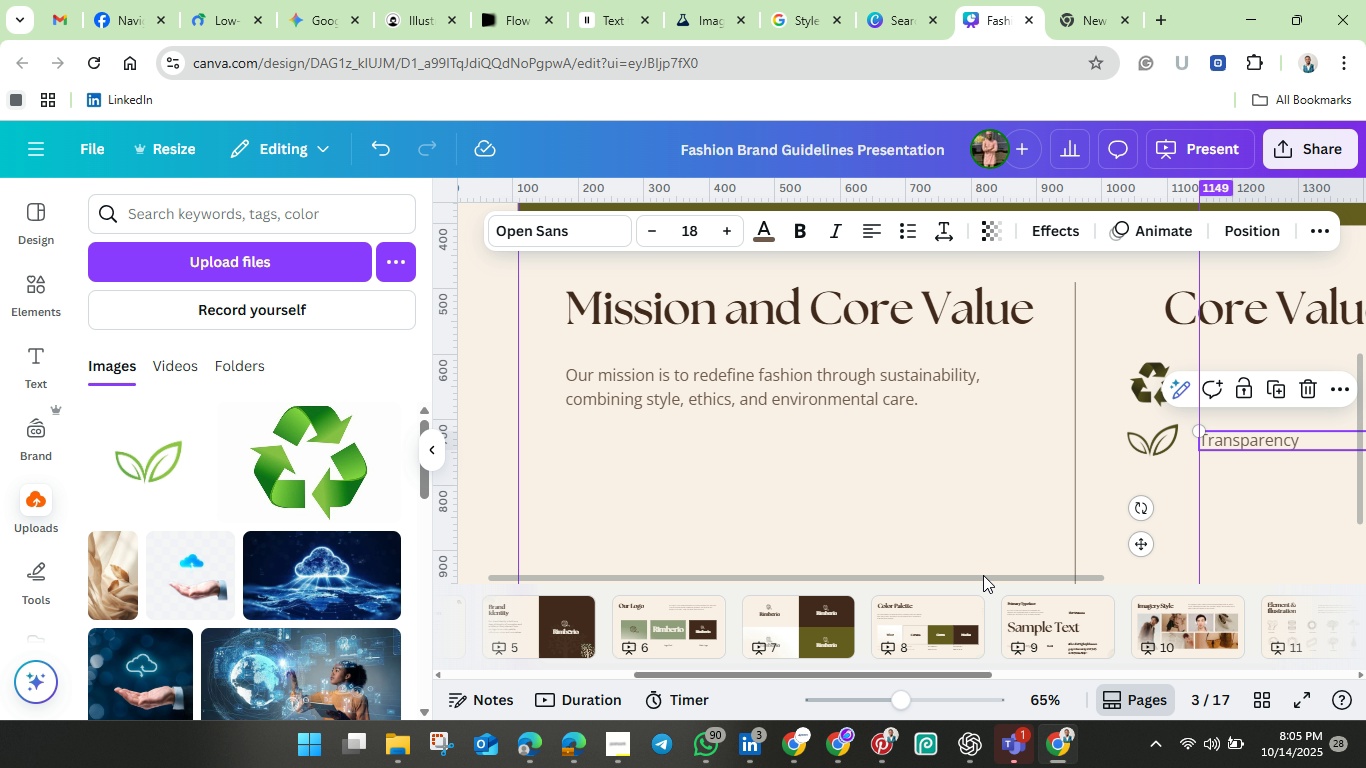 
left_click_drag(start_coordinate=[984, 575], to_coordinate=[1071, 597])
 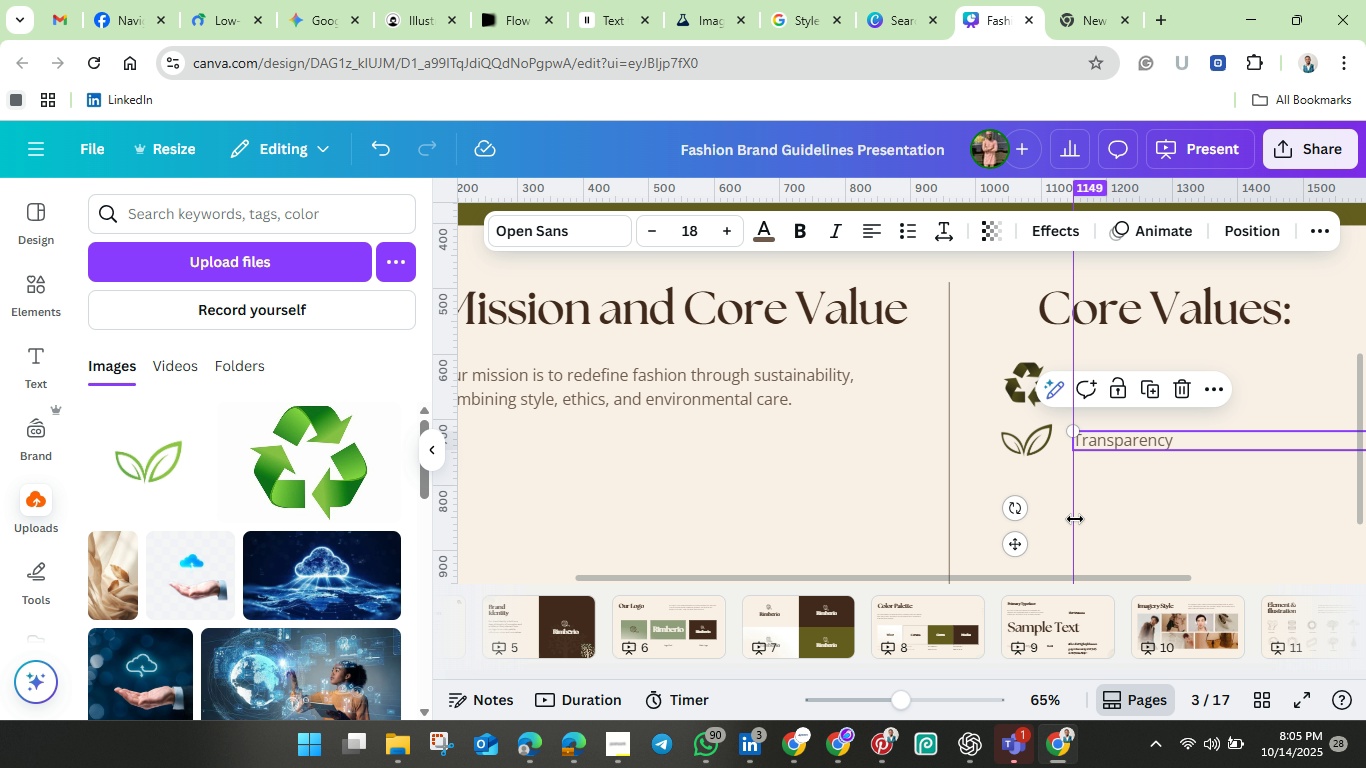 
left_click_drag(start_coordinate=[1076, 519], to_coordinate=[1063, 516])
 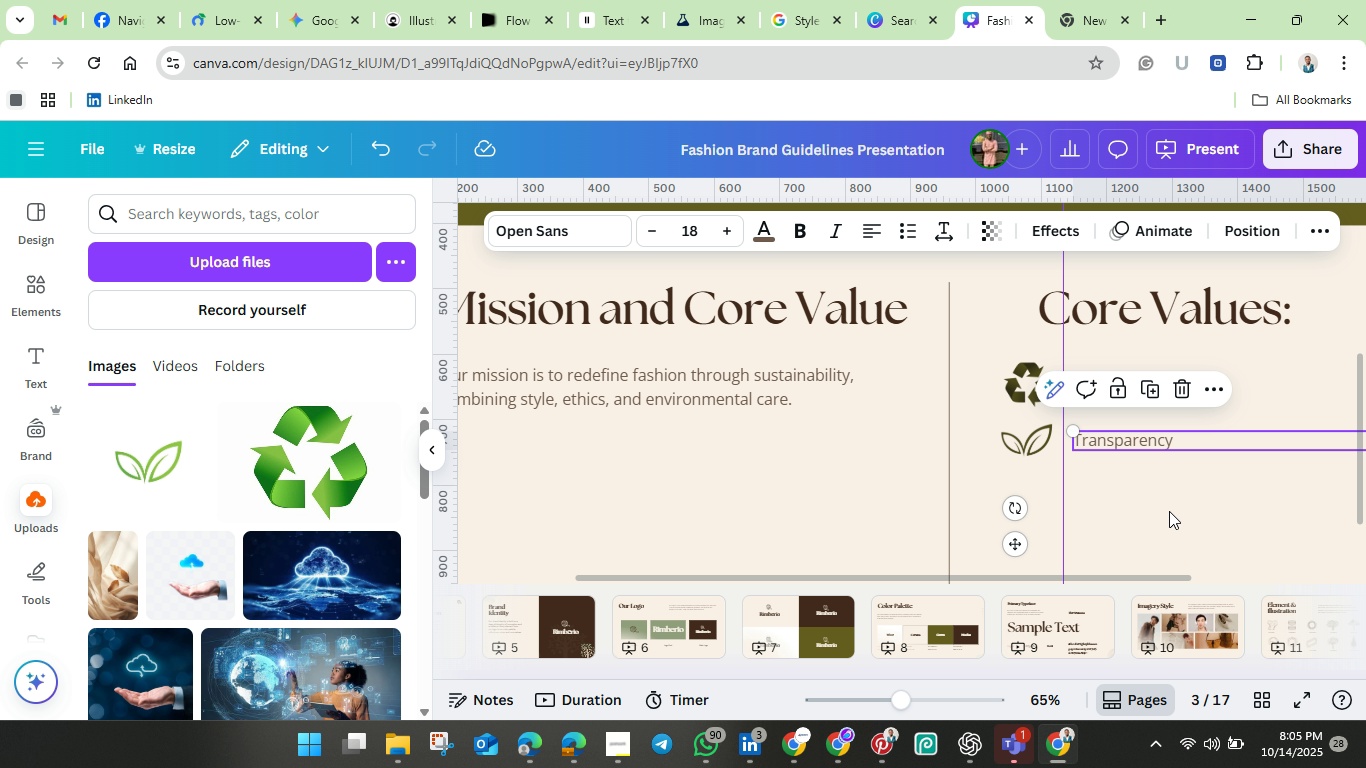 
left_click([1169, 511])
 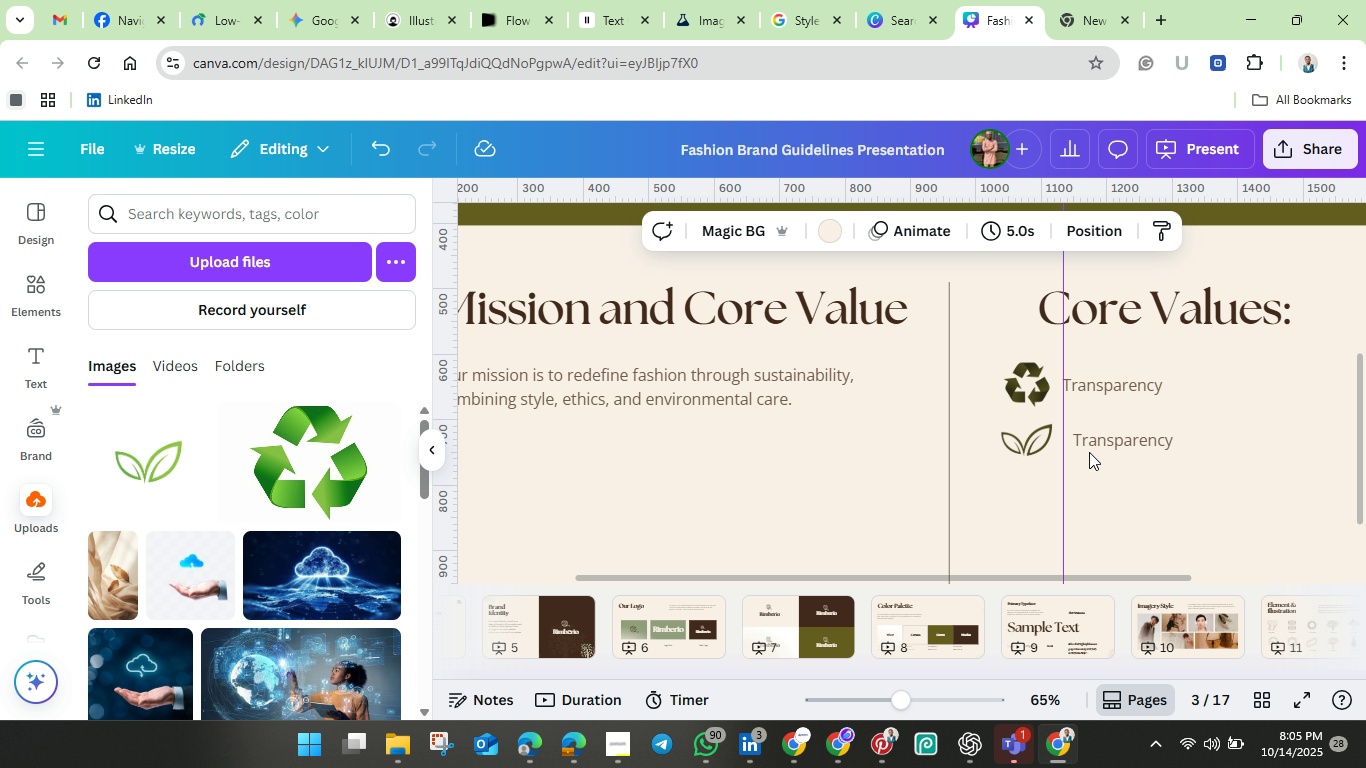 
left_click([1096, 441])
 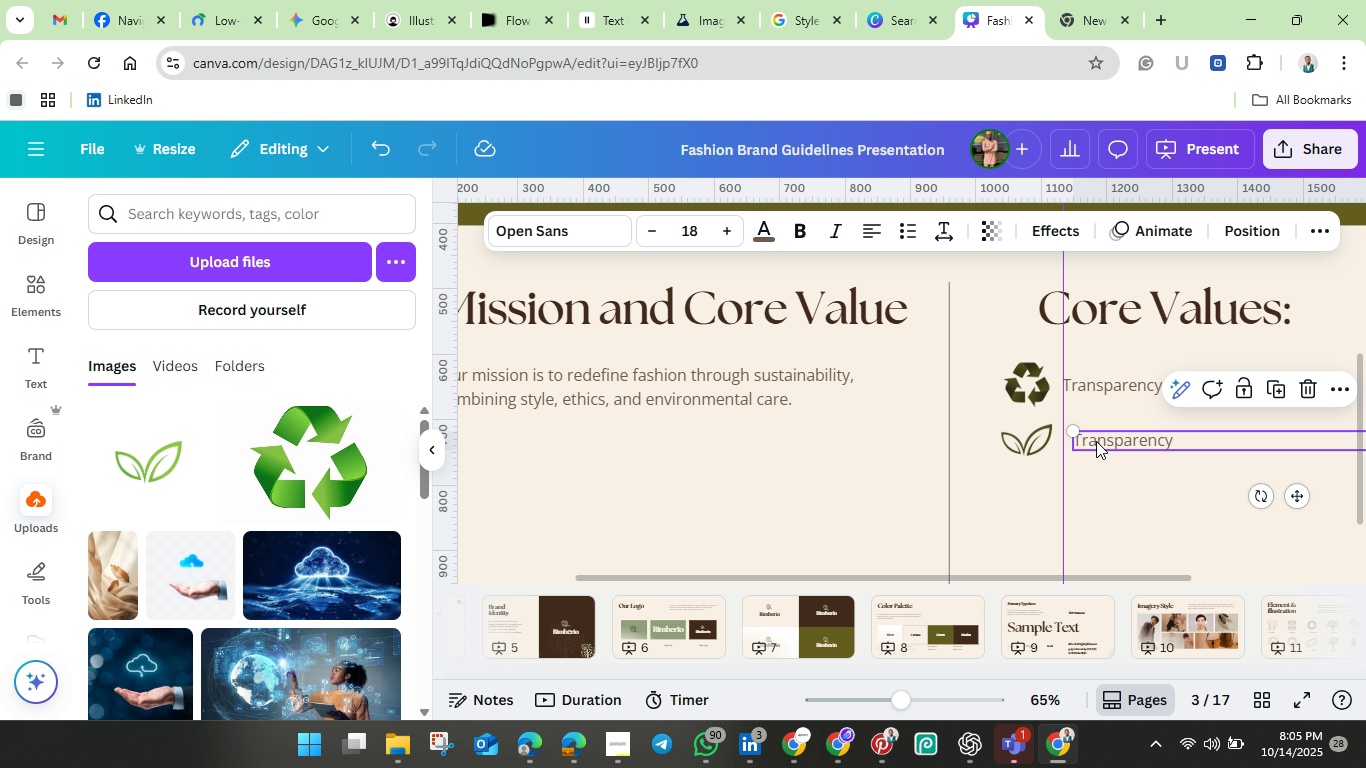 
left_click_drag(start_coordinate=[1096, 441], to_coordinate=[1087, 441])
 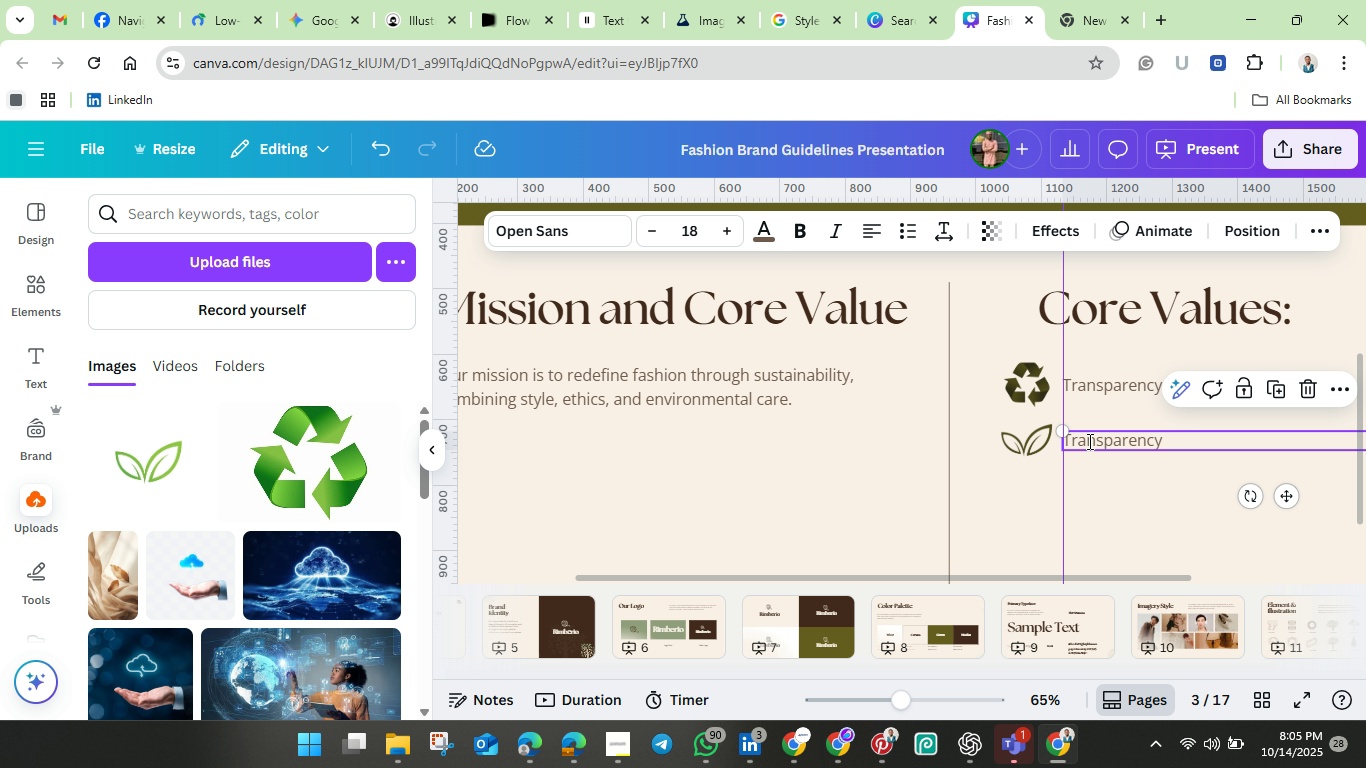 
double_click([1088, 441])
 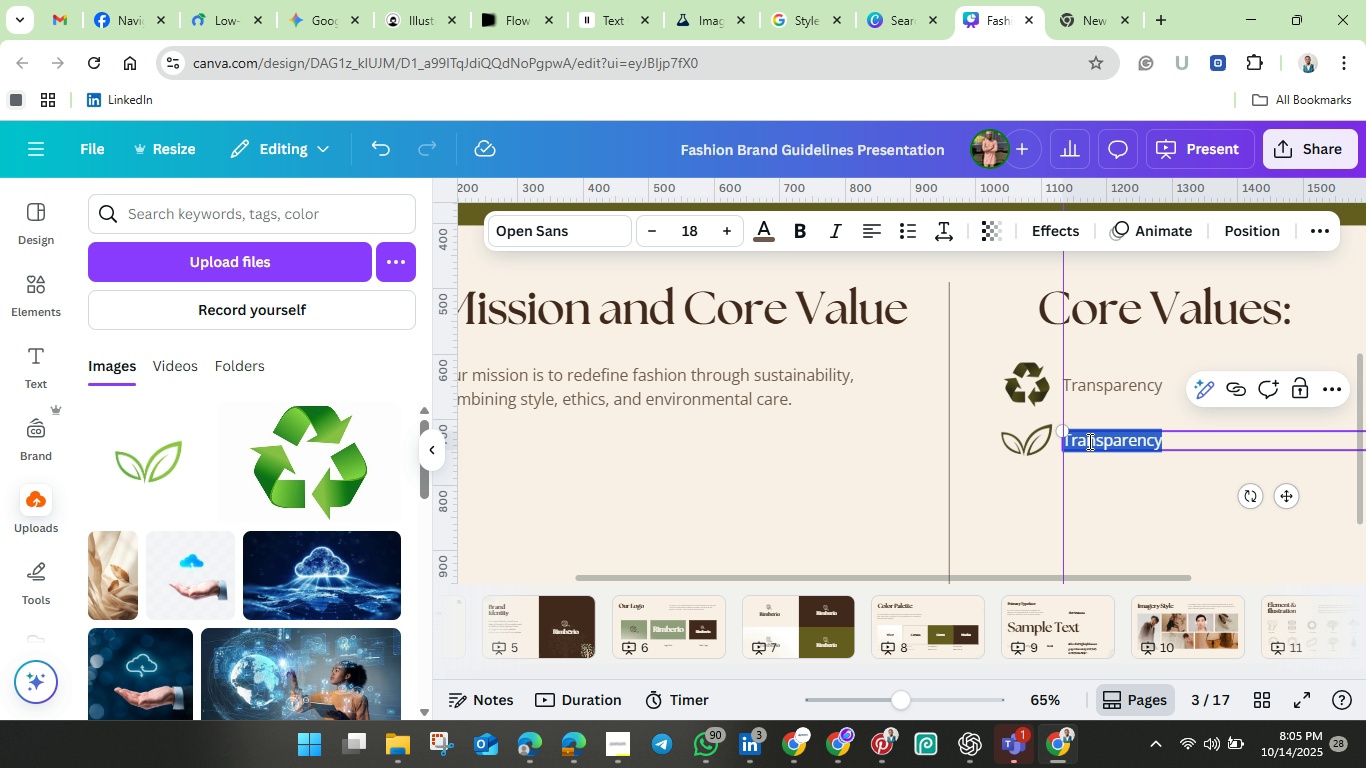 
key(Backspace)
type(Etg)
key(Backspace)
type(hical )
 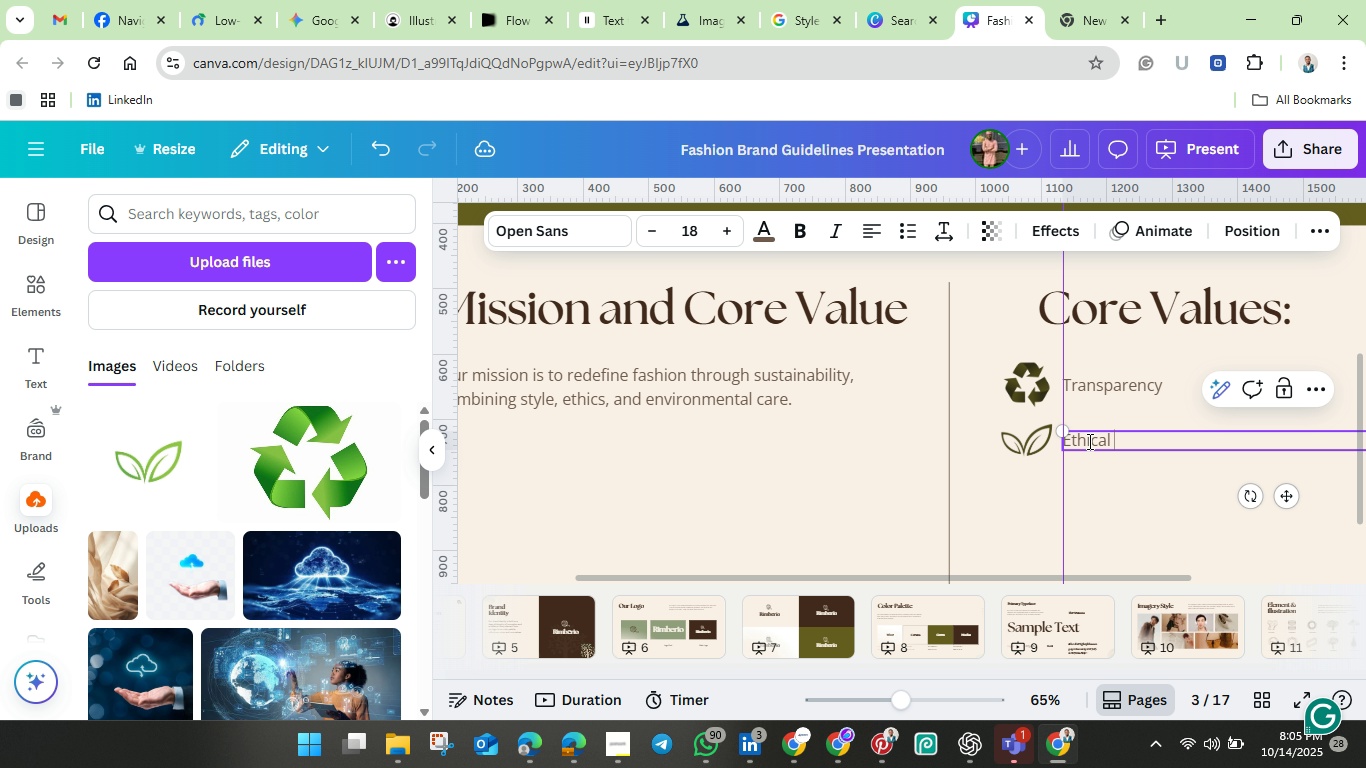 
wait(9.5)
 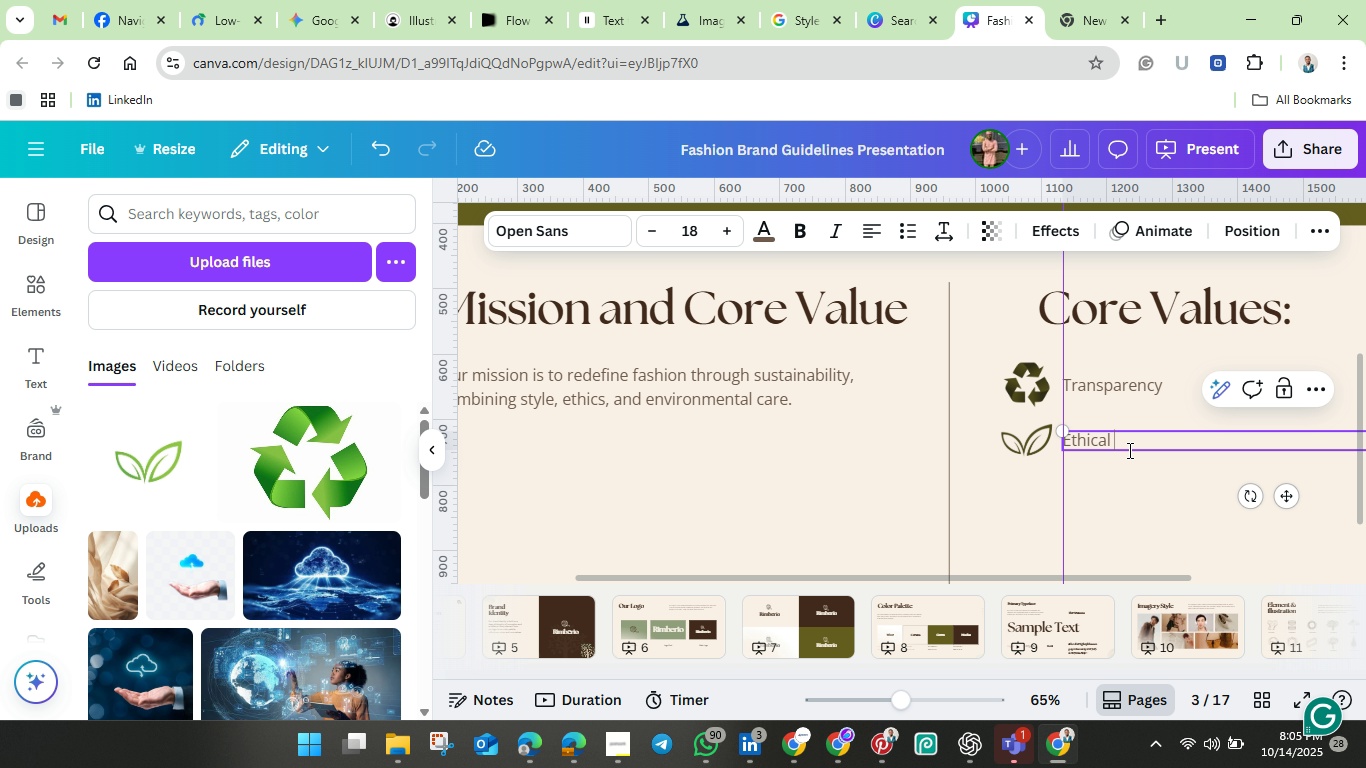 
type(production)
 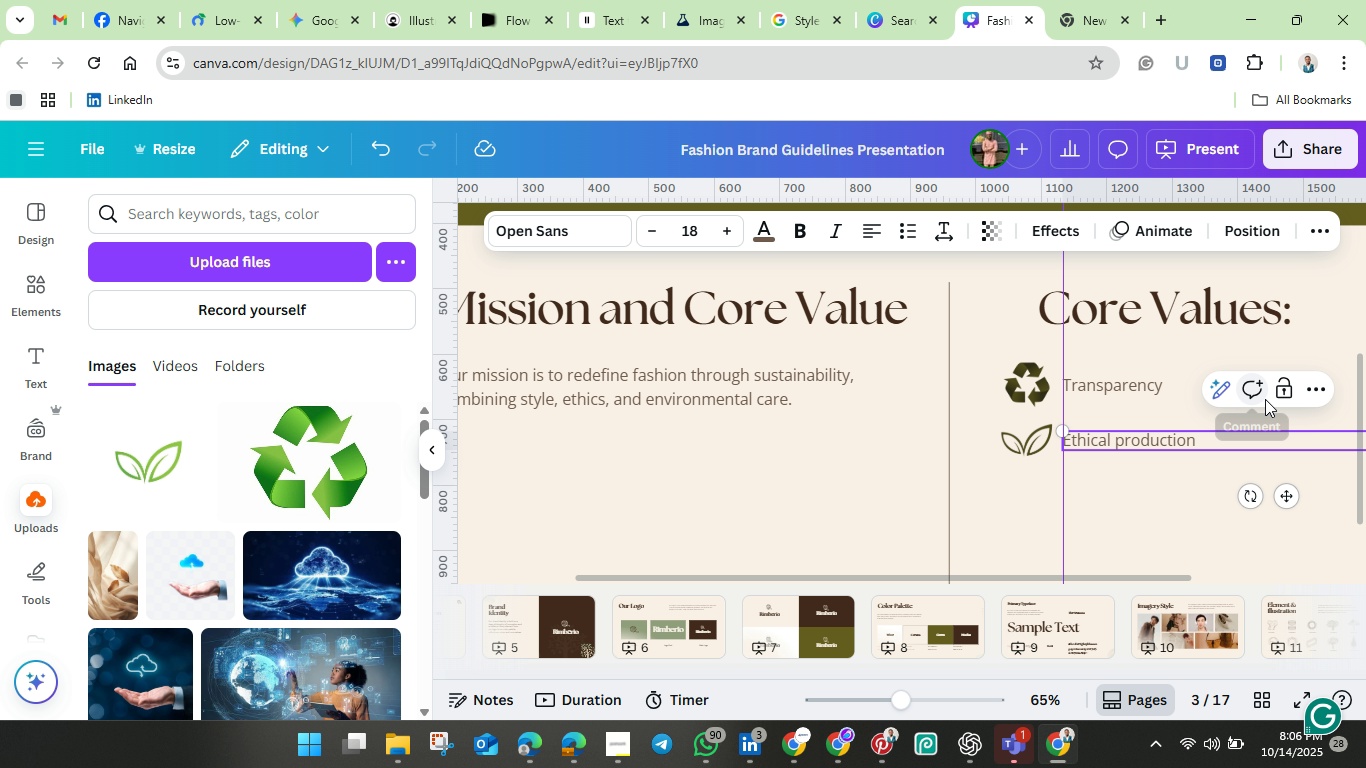 
left_click([1206, 522])
 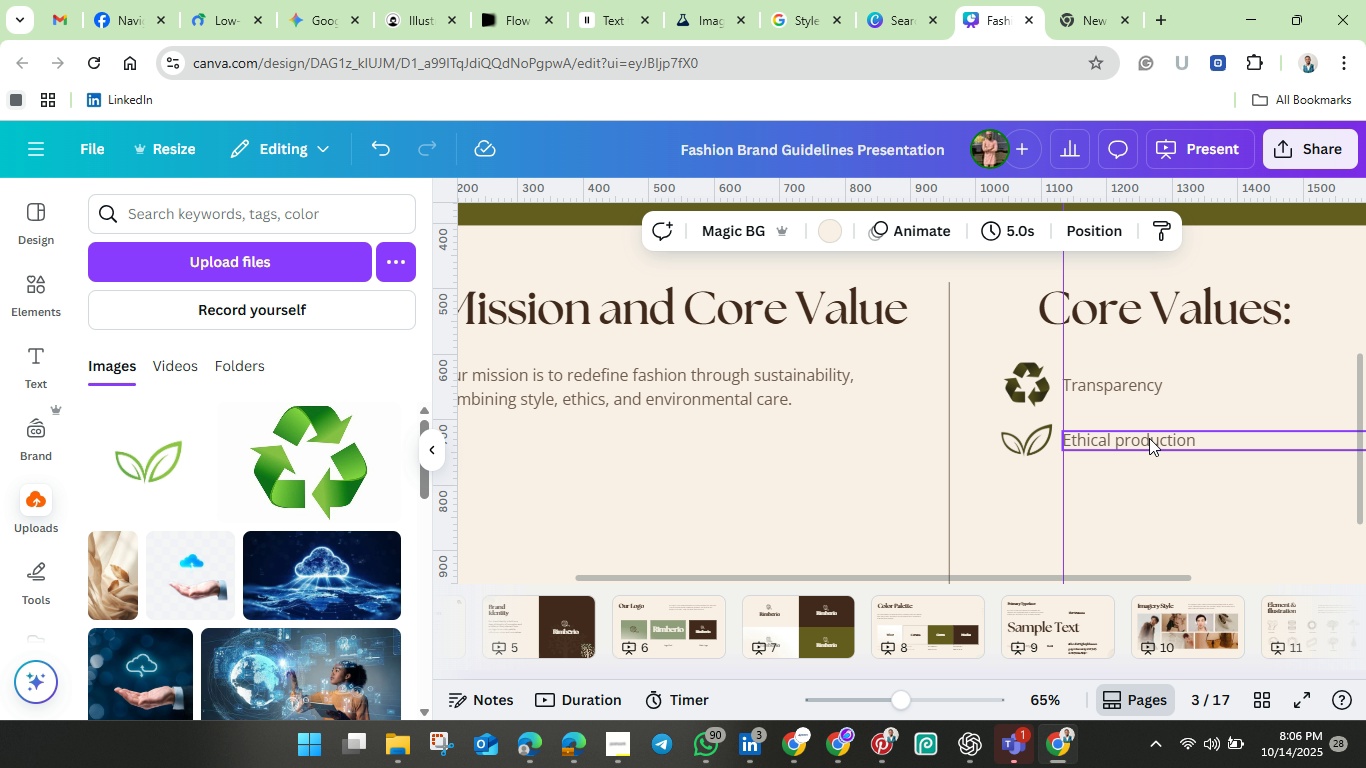 
left_click([1149, 438])
 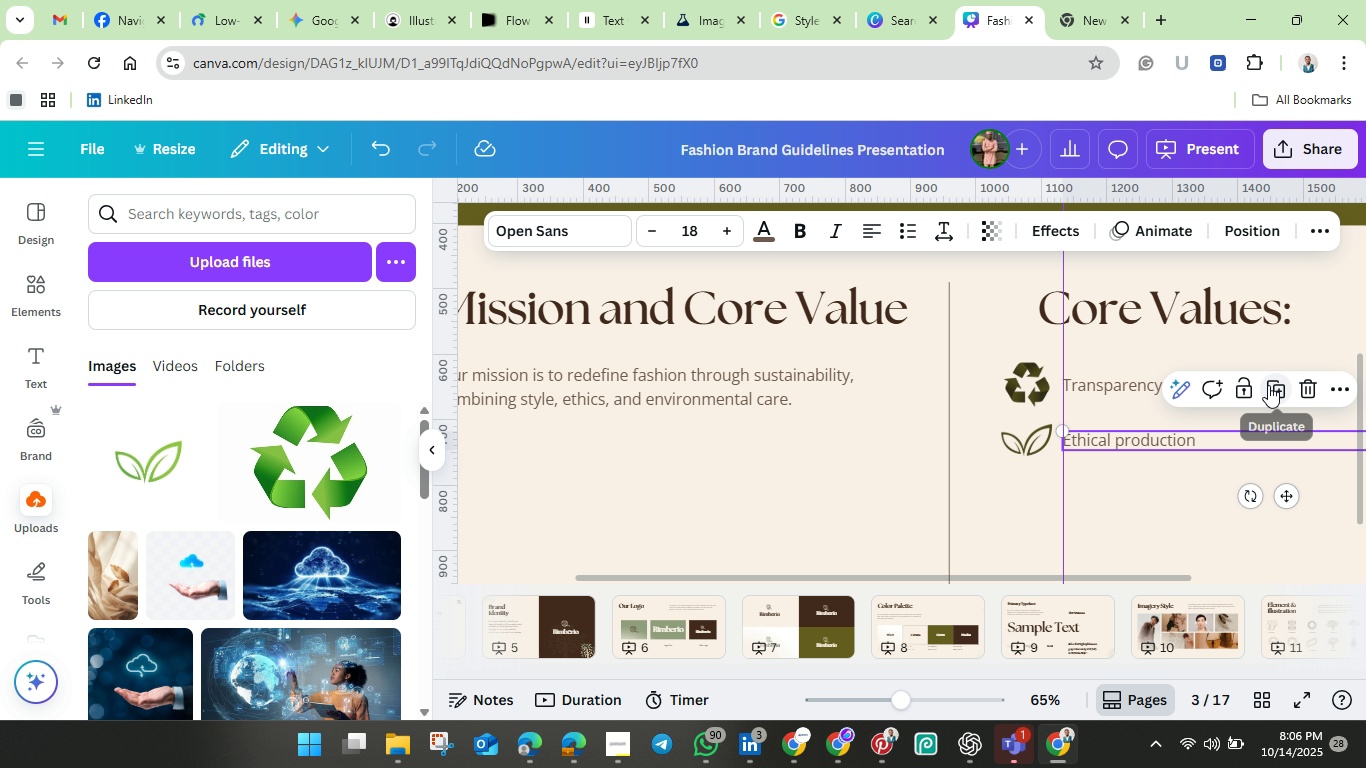 
left_click([1268, 385])
 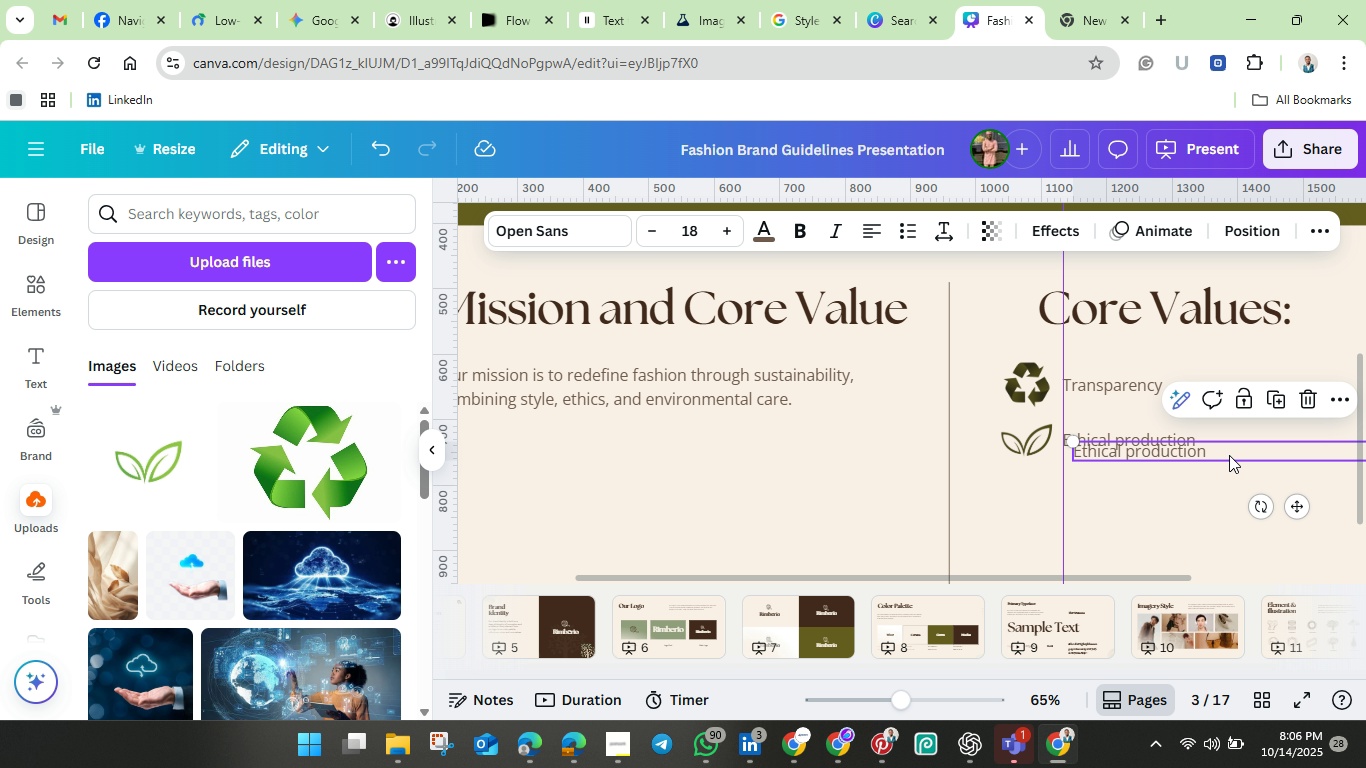 
left_click_drag(start_coordinate=[1229, 455], to_coordinate=[1216, 498])
 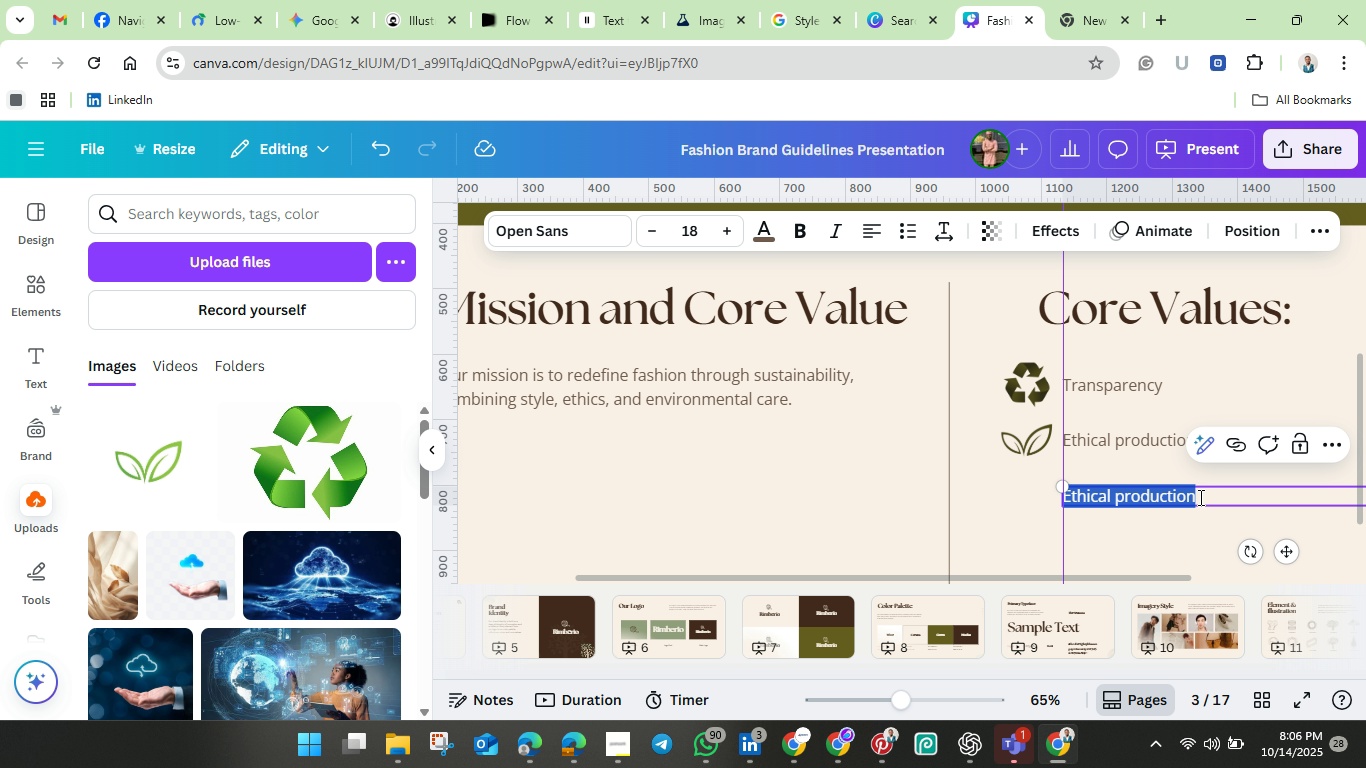 
double_click([1199, 497])
 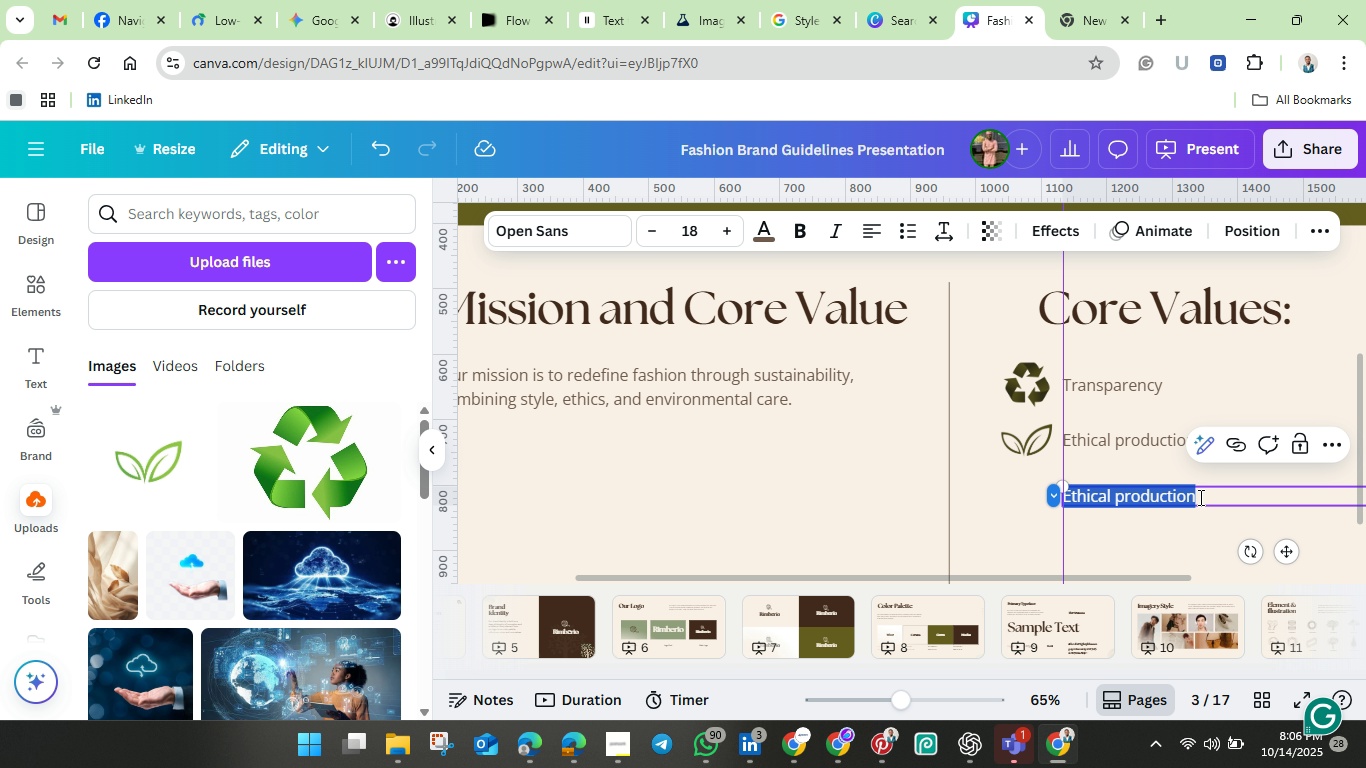 
key(Backspace)
type(Circular fashion)
 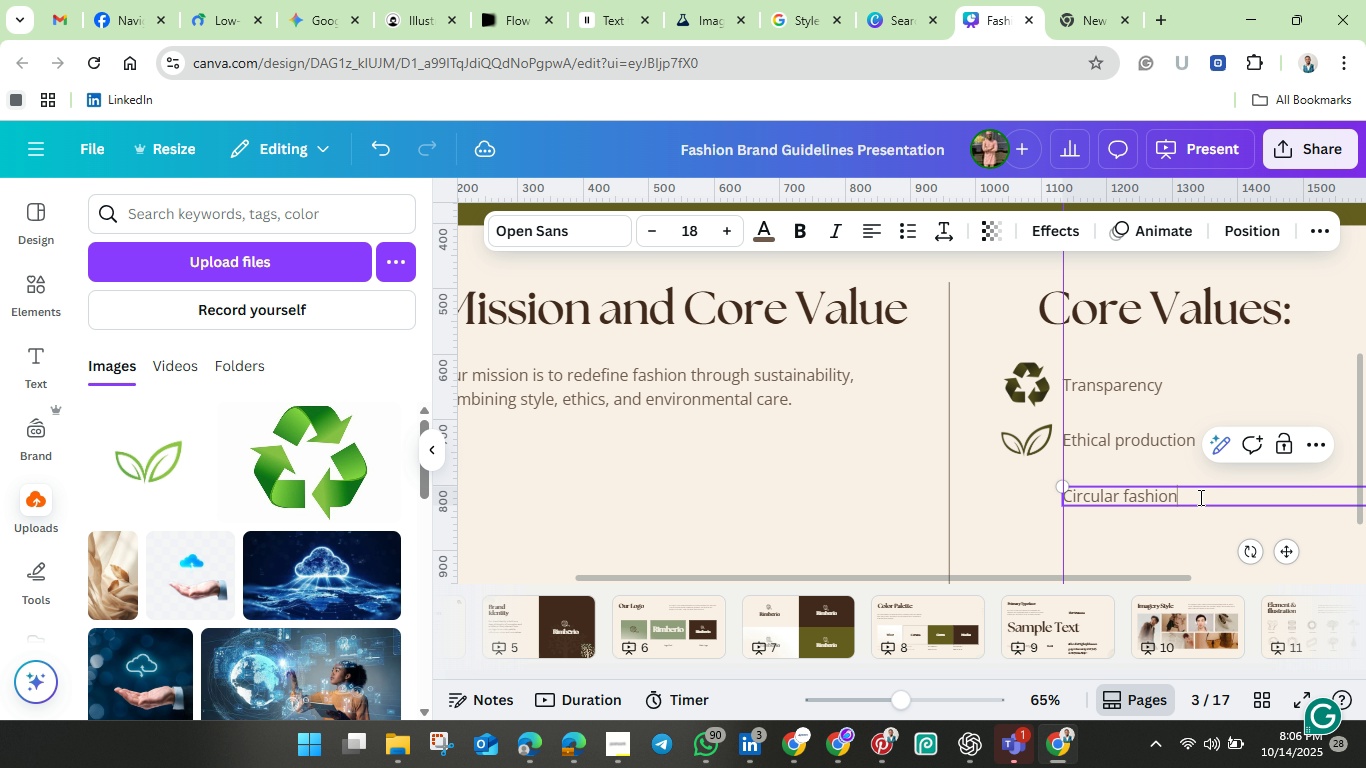 
left_click([1228, 528])
 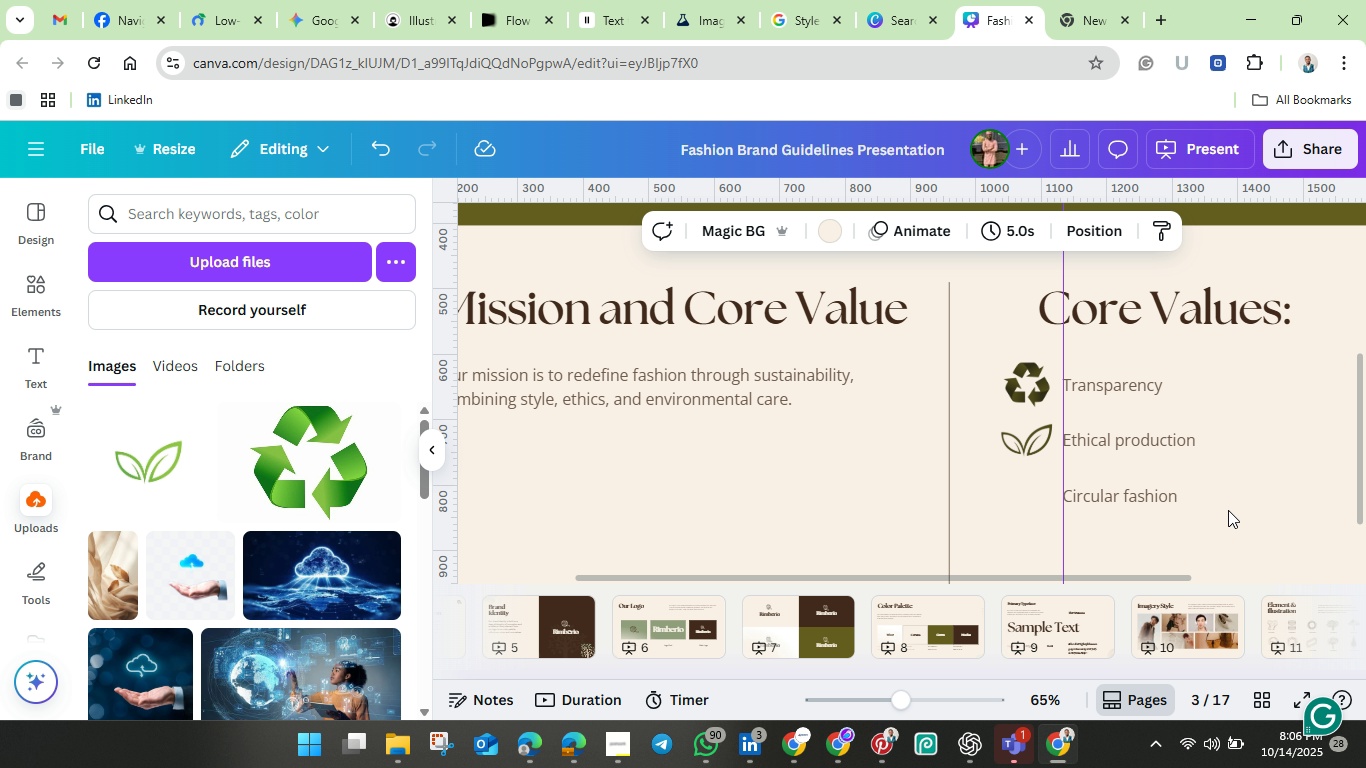 
scroll: coordinate [1228, 510], scroll_direction: down, amount: 1.0
 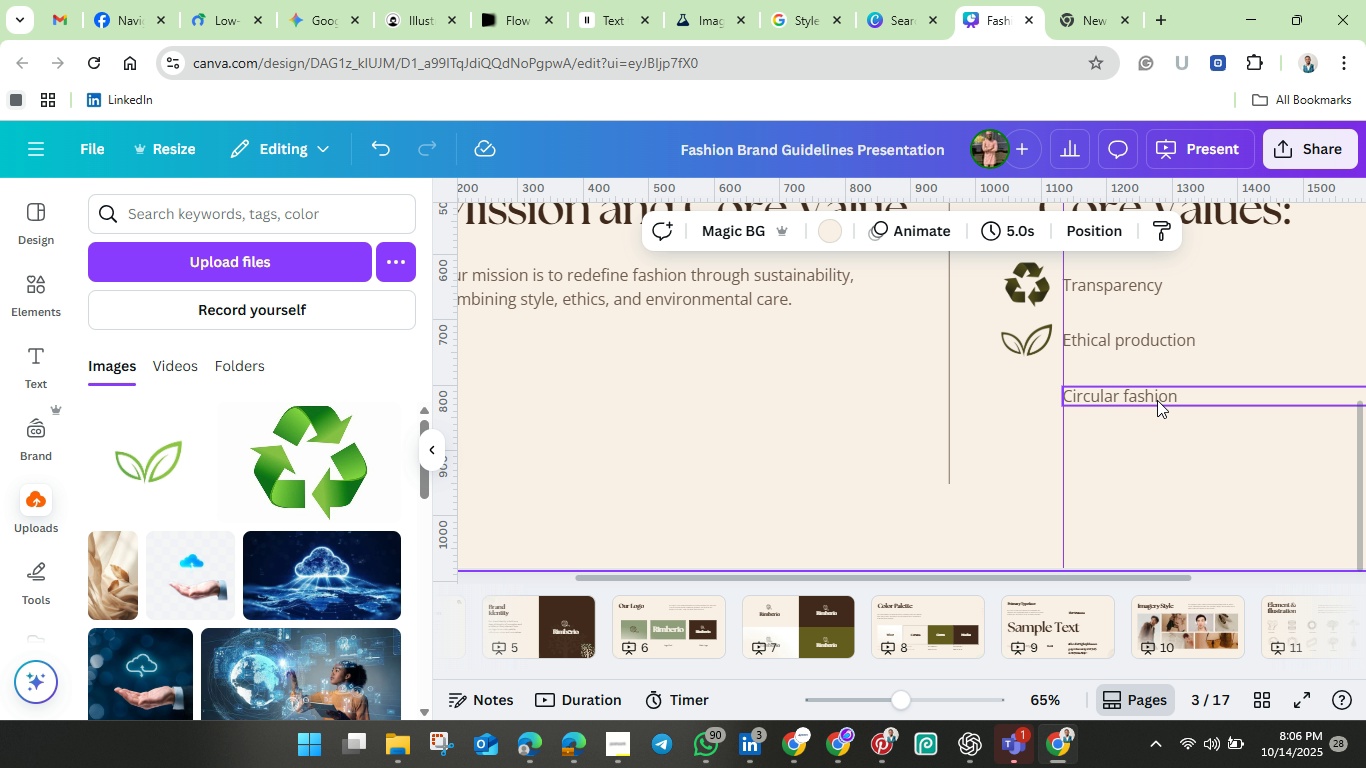 
left_click([1157, 400])
 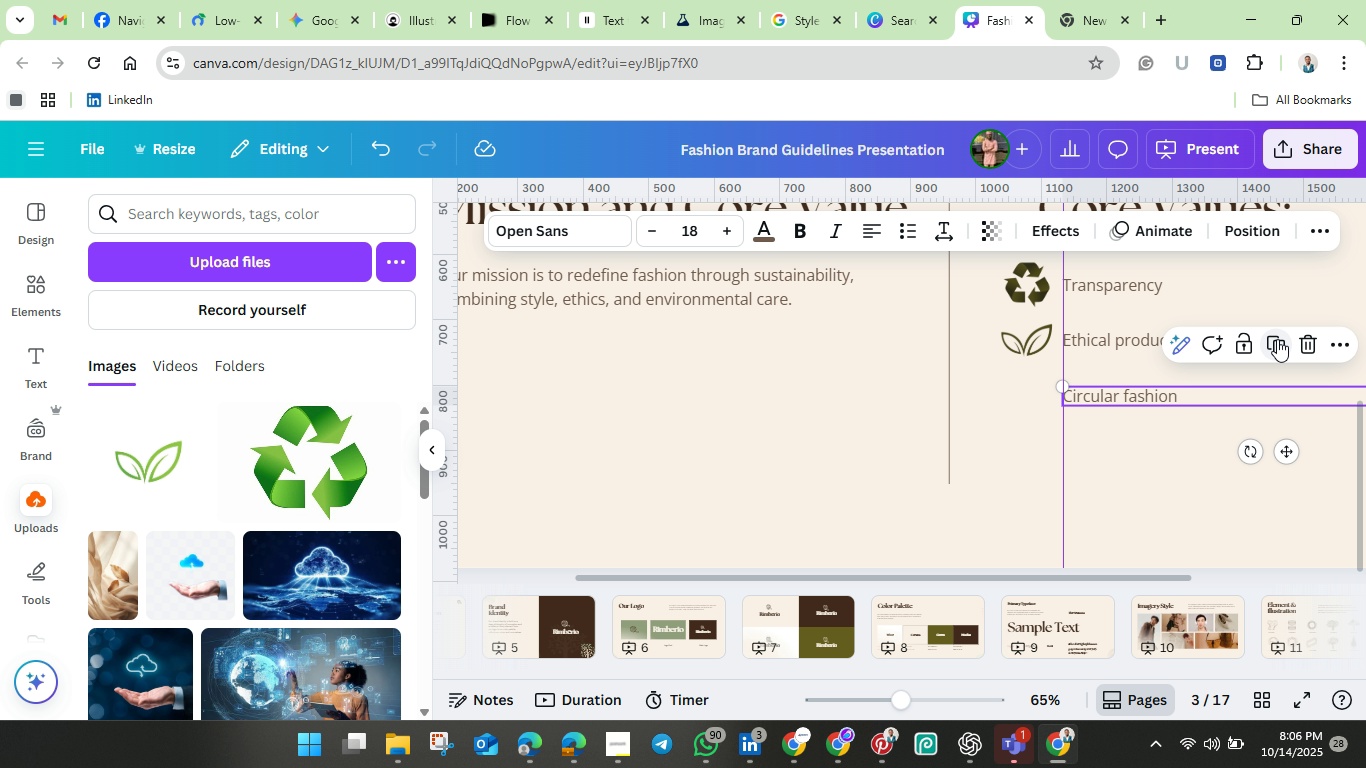 
left_click([1278, 339])
 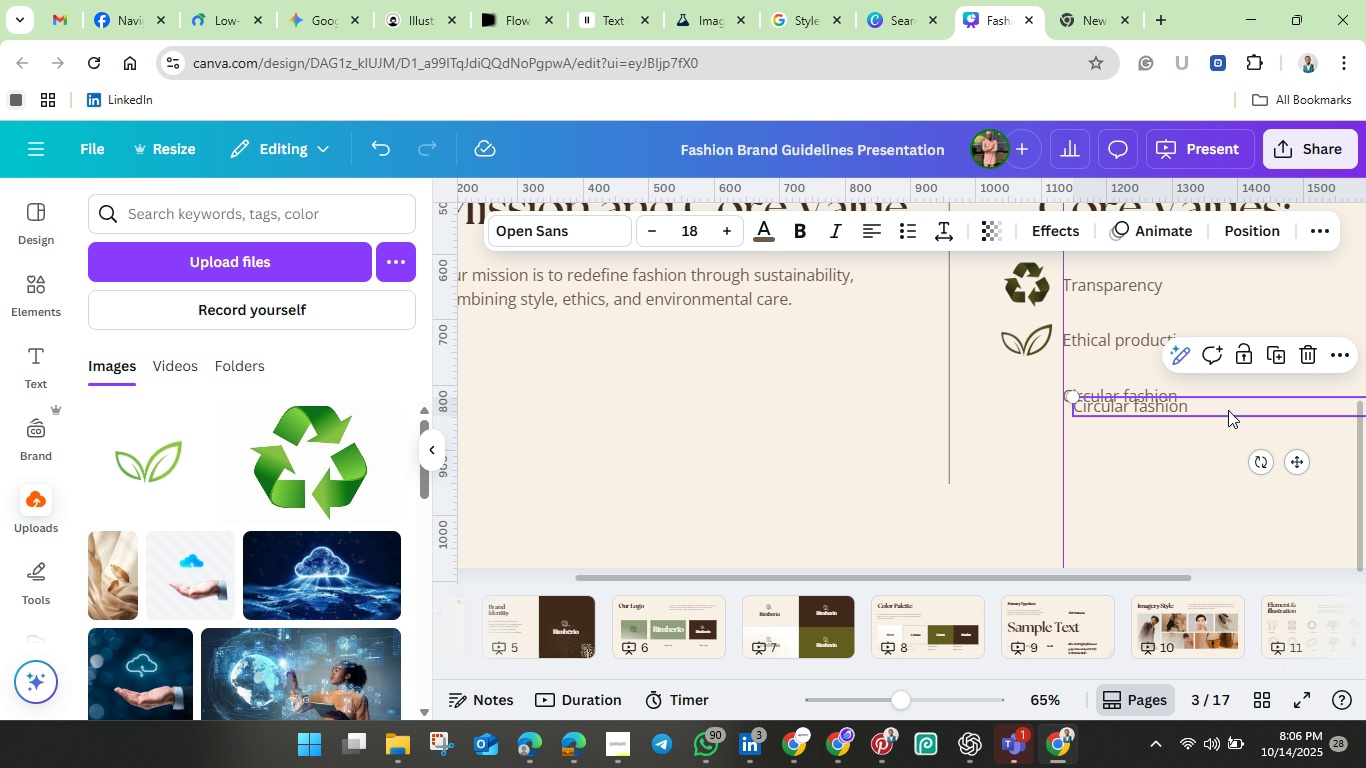 
left_click_drag(start_coordinate=[1229, 409], to_coordinate=[1220, 463])
 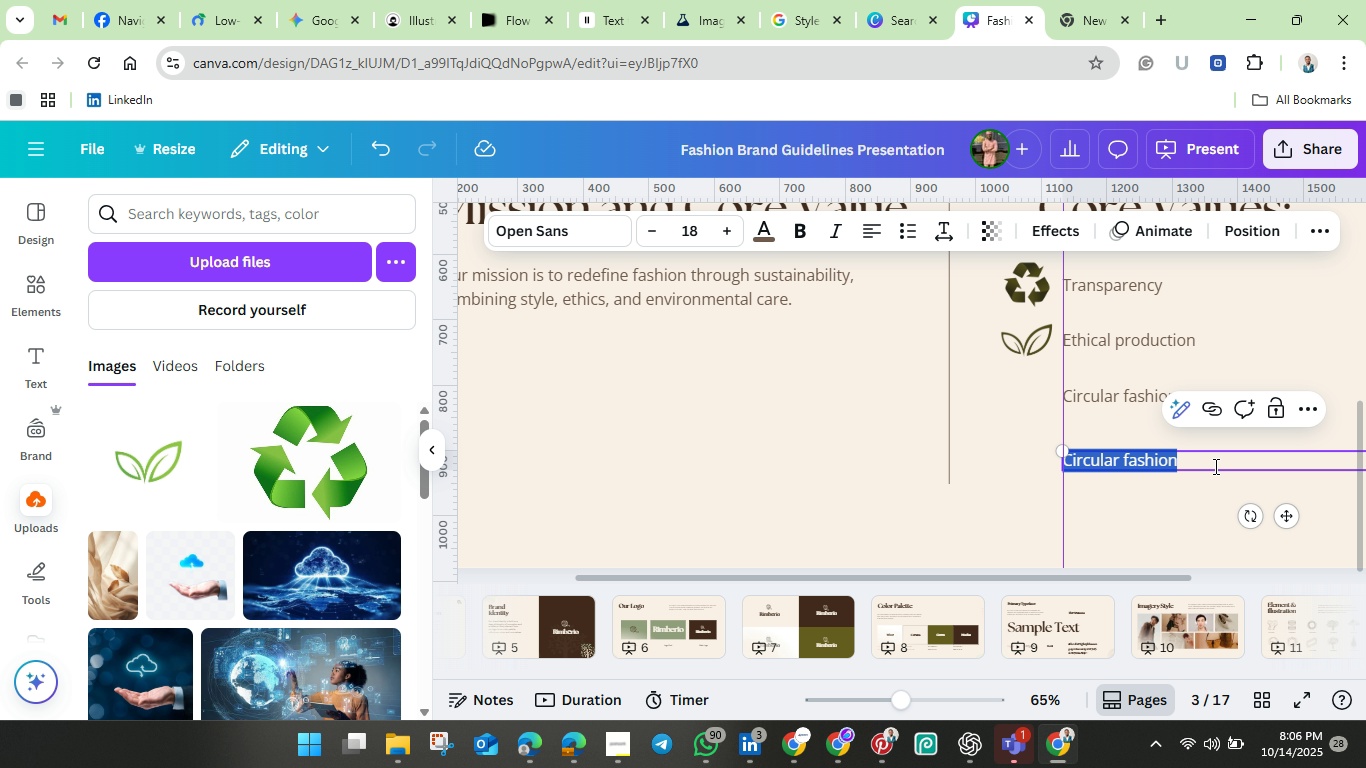 
left_click([1214, 466])
 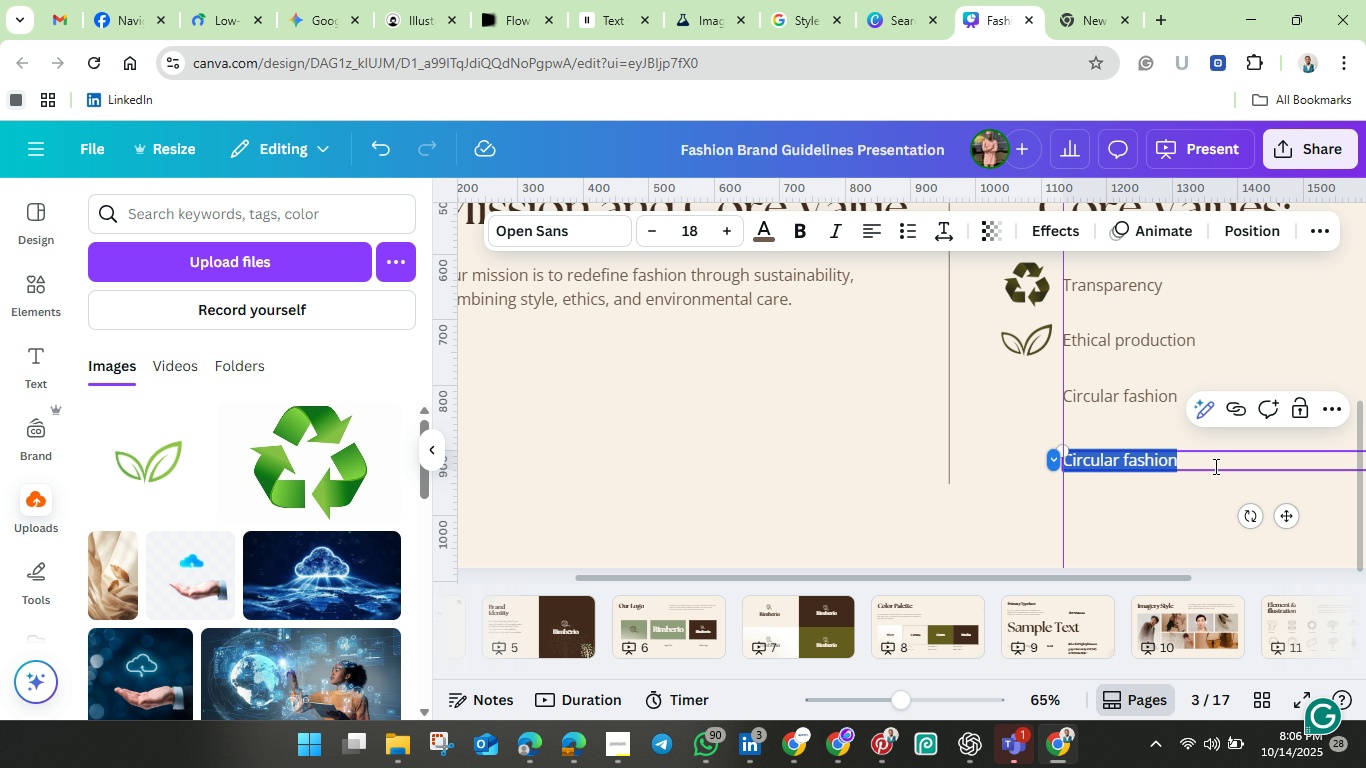 
key(Backspace)
type(Quality C)
key(Backspace)
type(craftsmanship)
 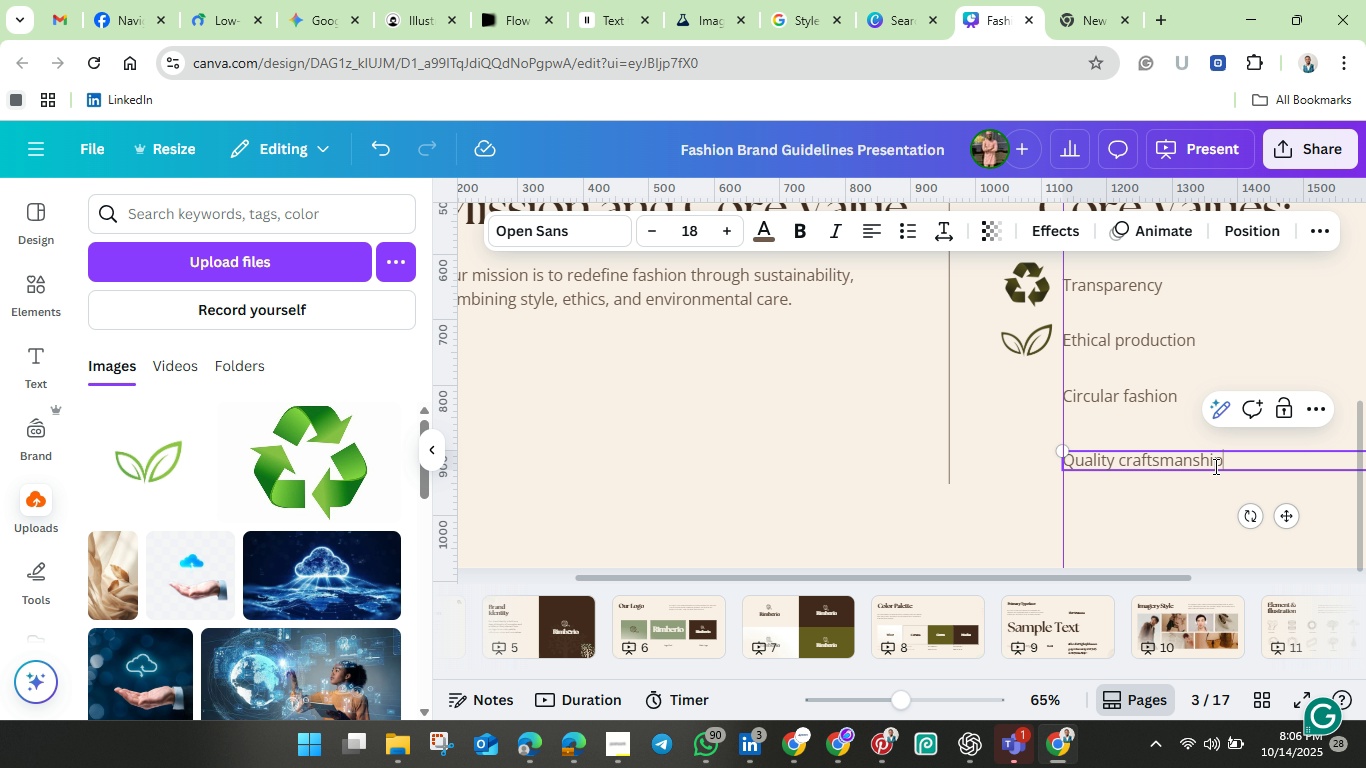 
left_click([1007, 487])
 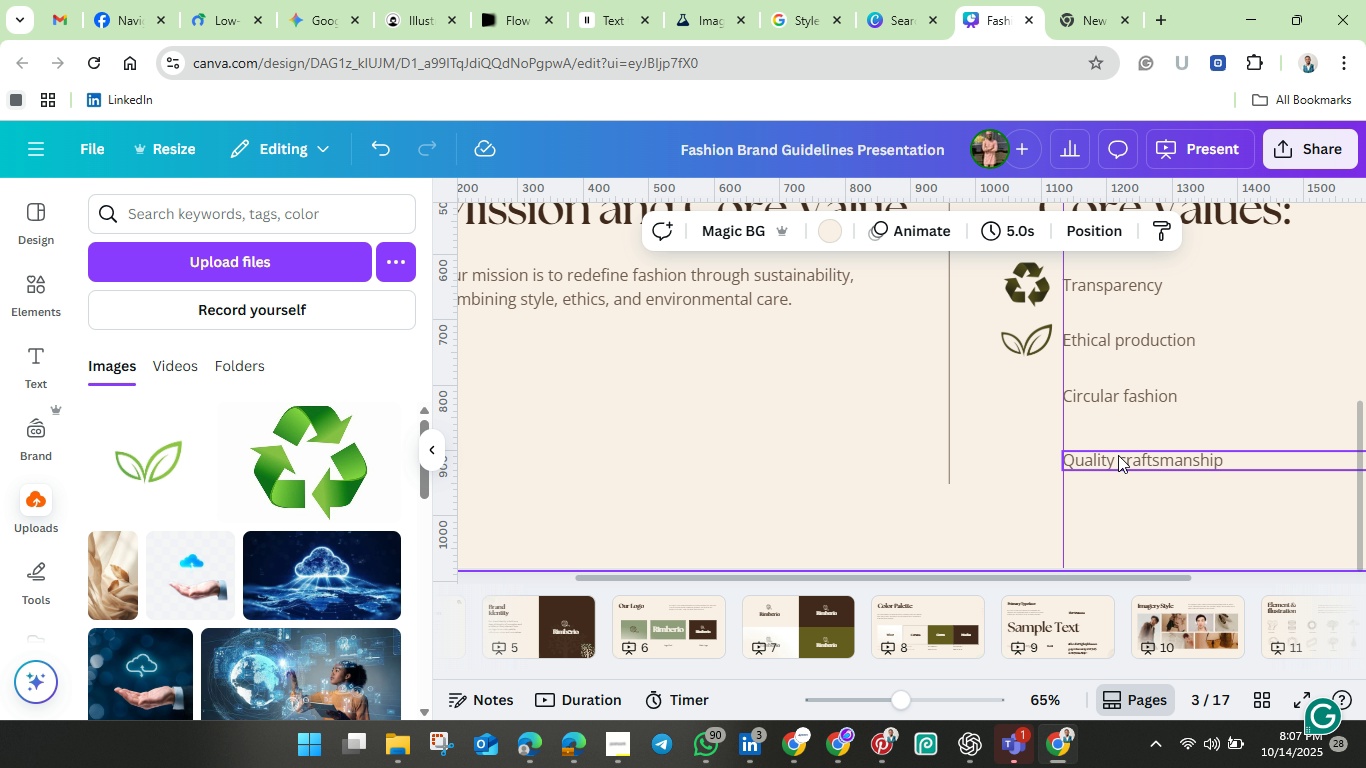 
left_click([1118, 455])
 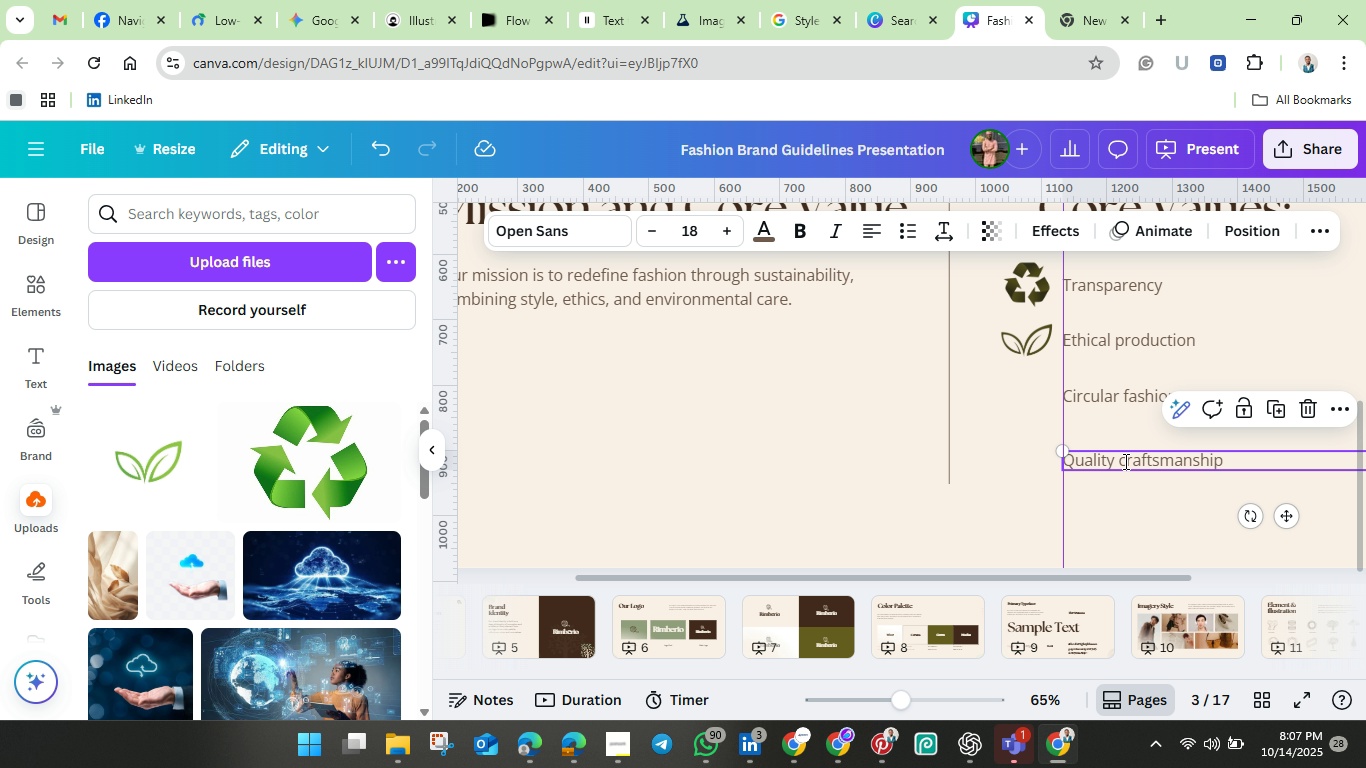 
double_click([1124, 461])
 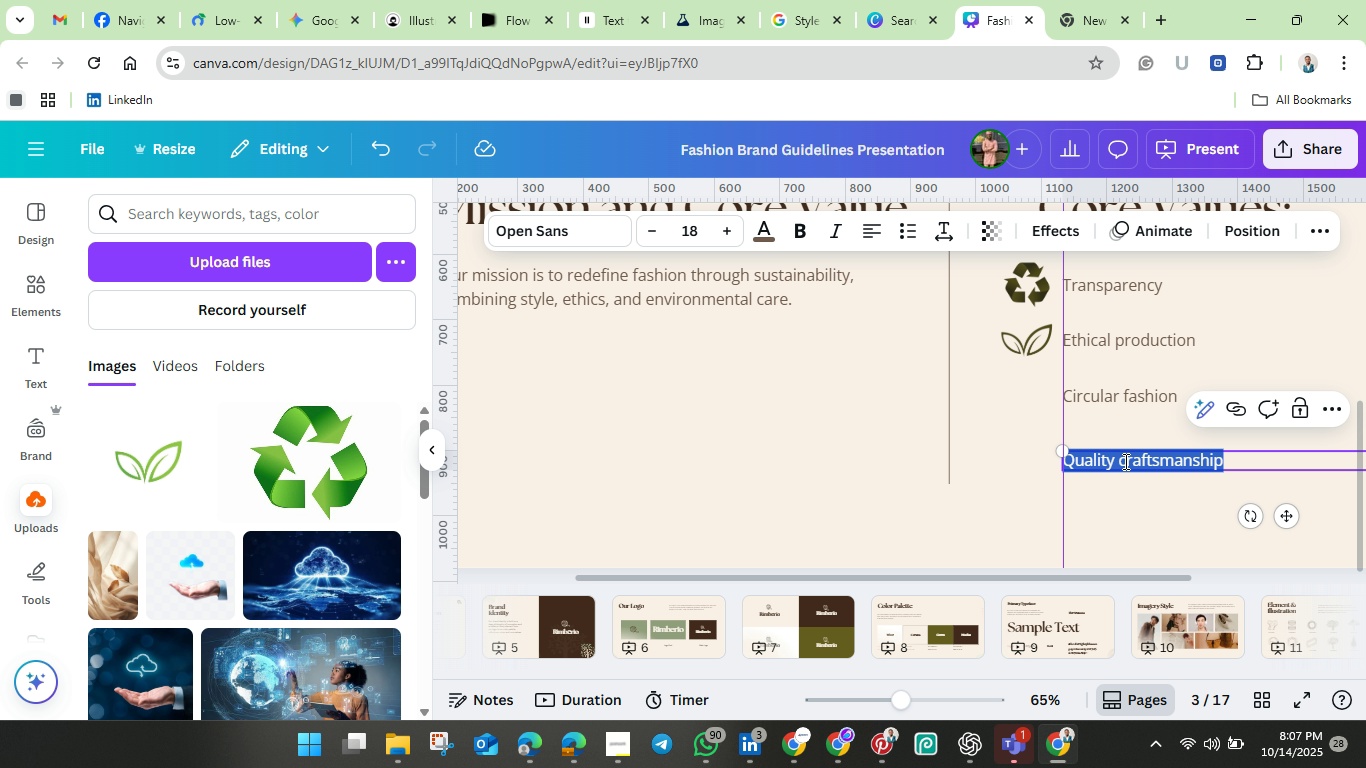 
triple_click([1124, 461])
 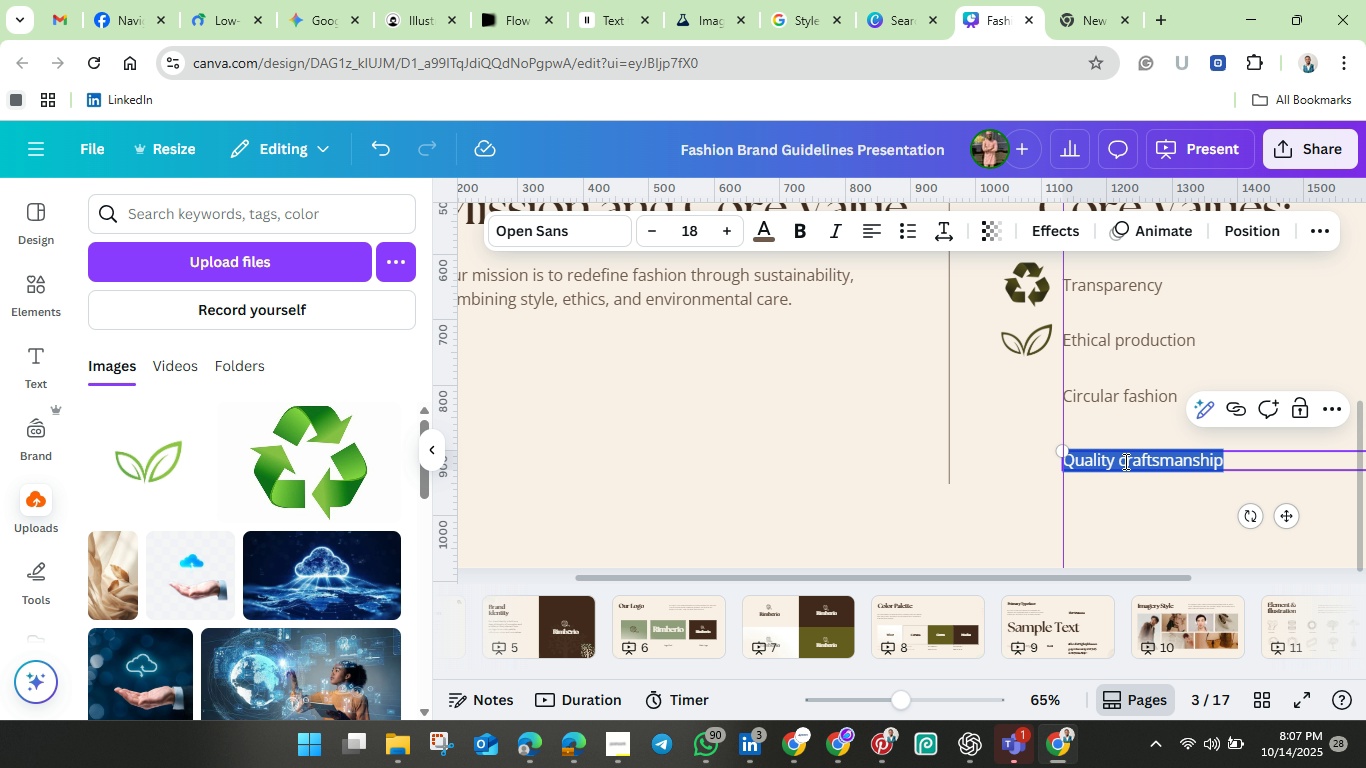 
triple_click([1124, 461])
 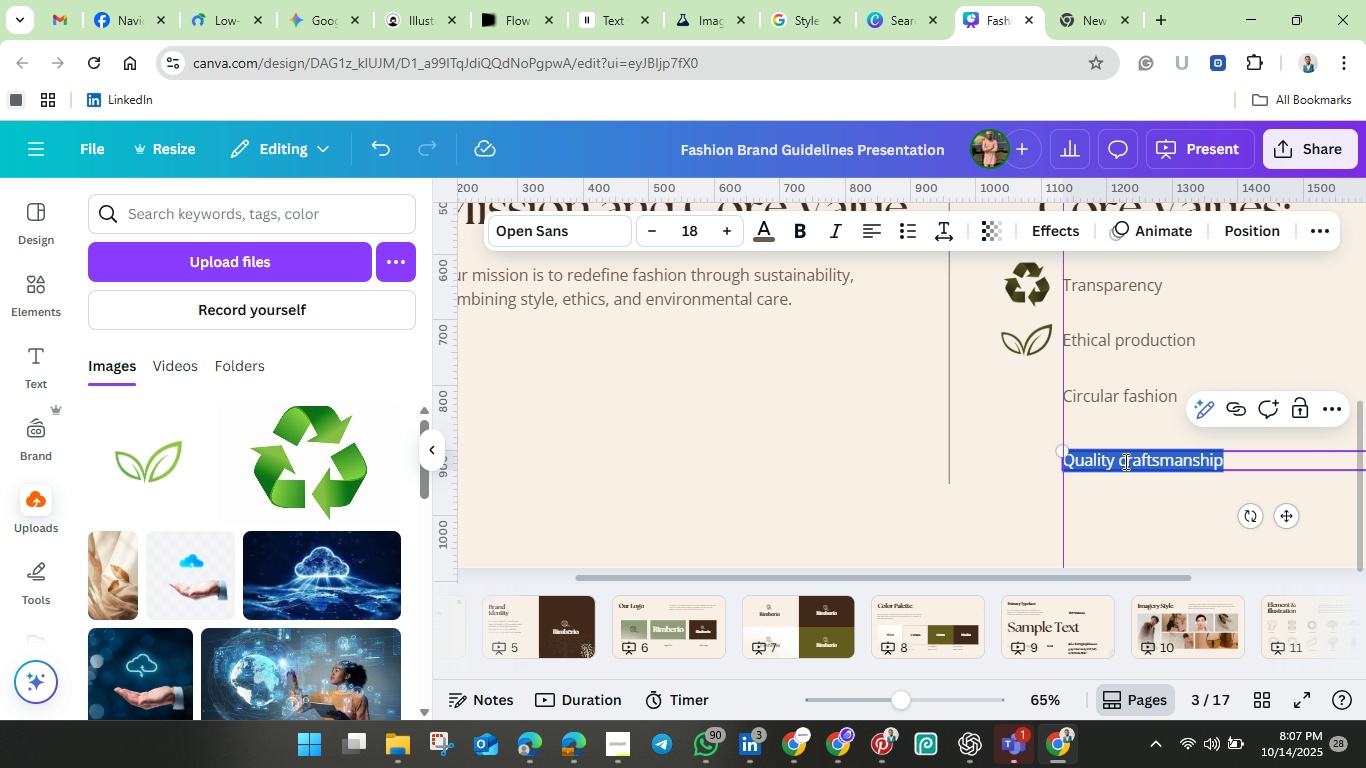 
right_click([1124, 461])
 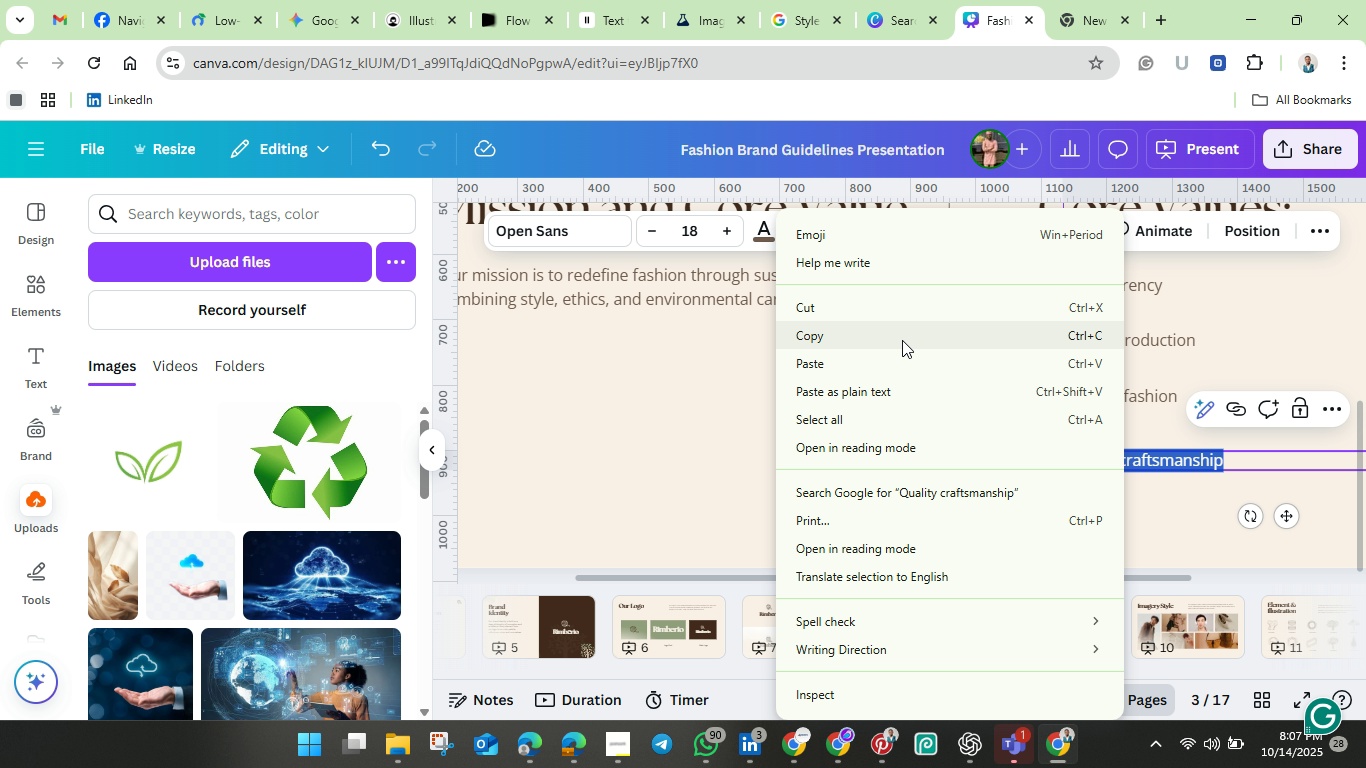 
left_click([902, 340])
 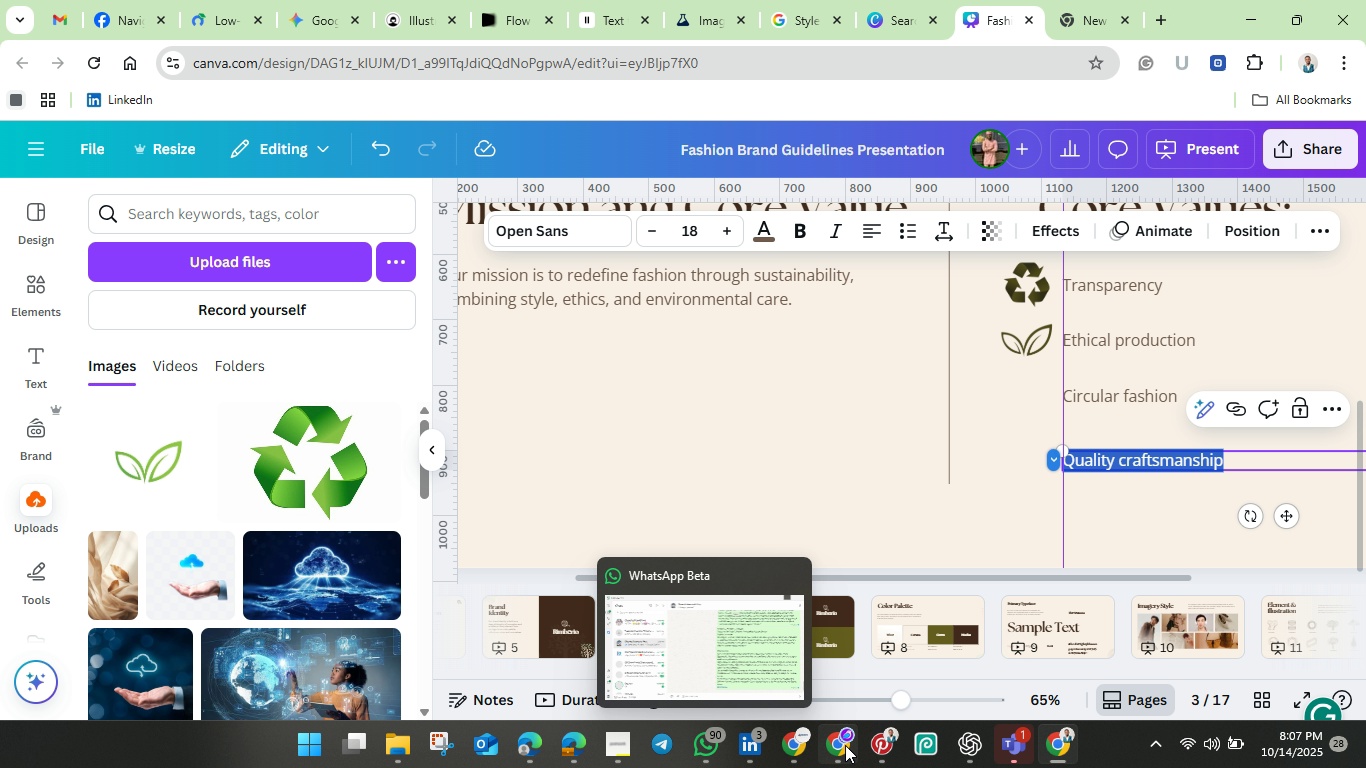 
left_click([875, 740])
 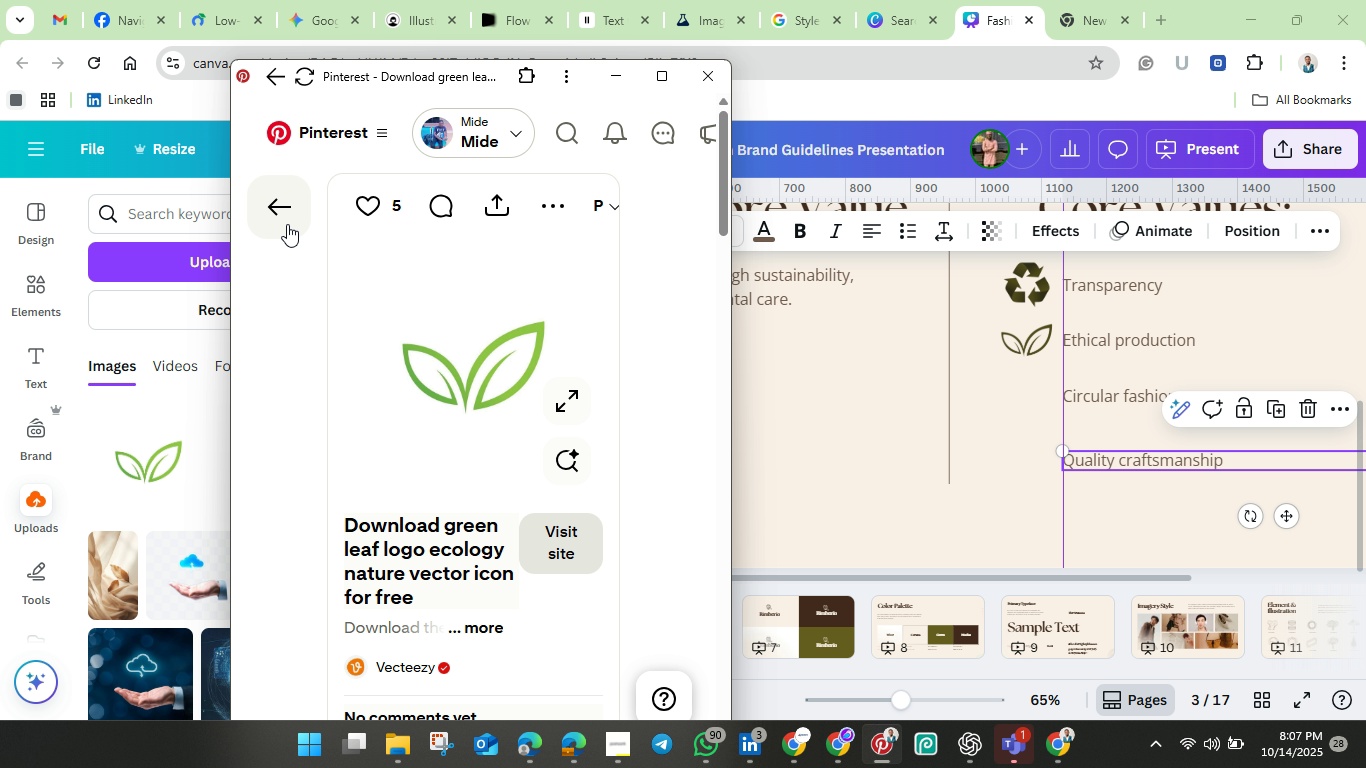 
left_click([278, 206])
 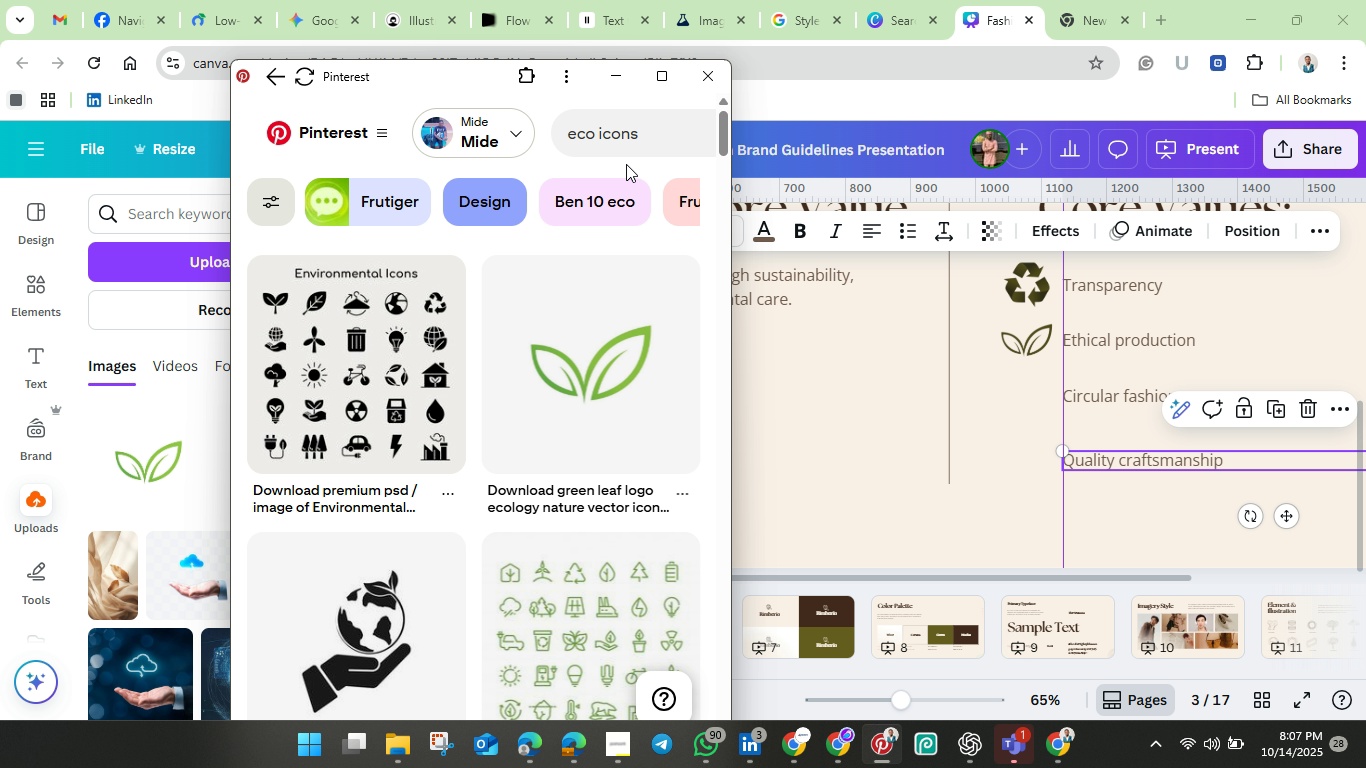 
scroll: coordinate [627, 163], scroll_direction: down, amount: 2.0
 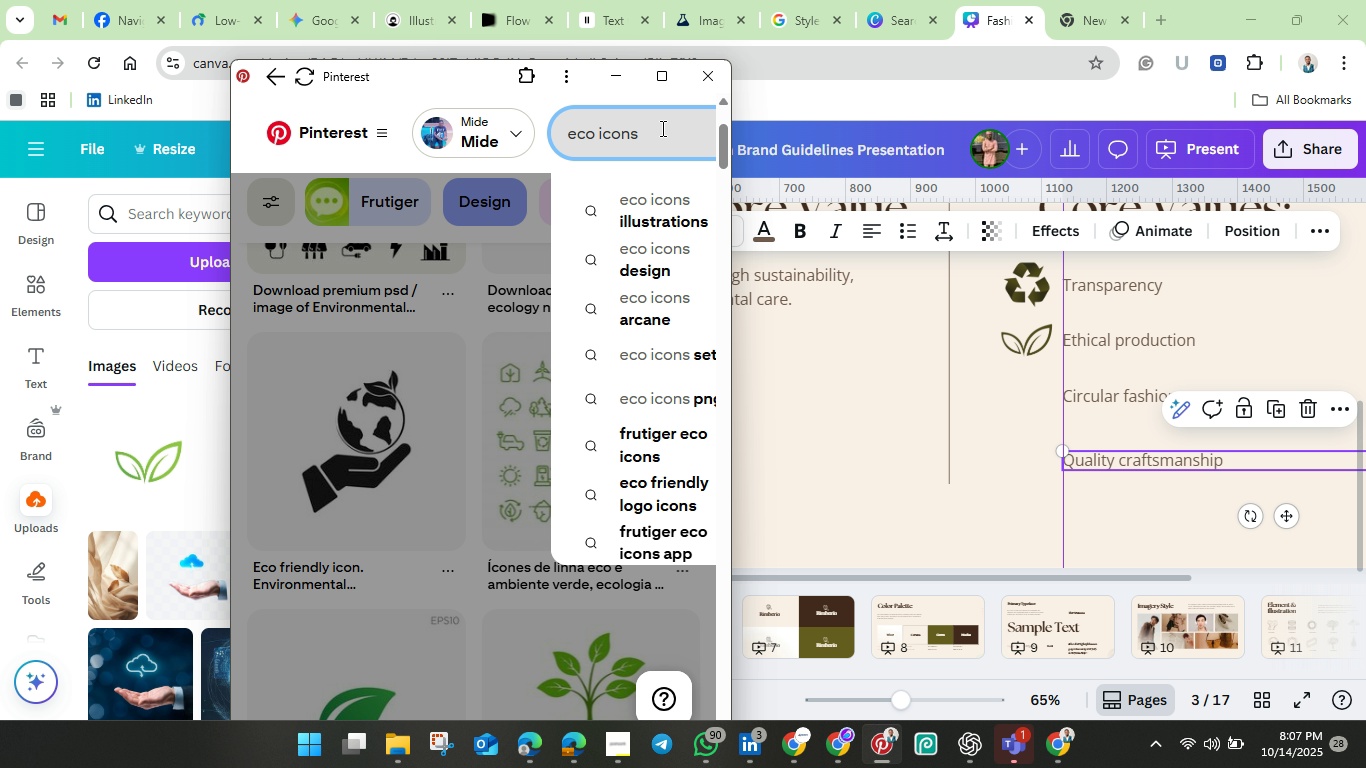 
key(Space)
 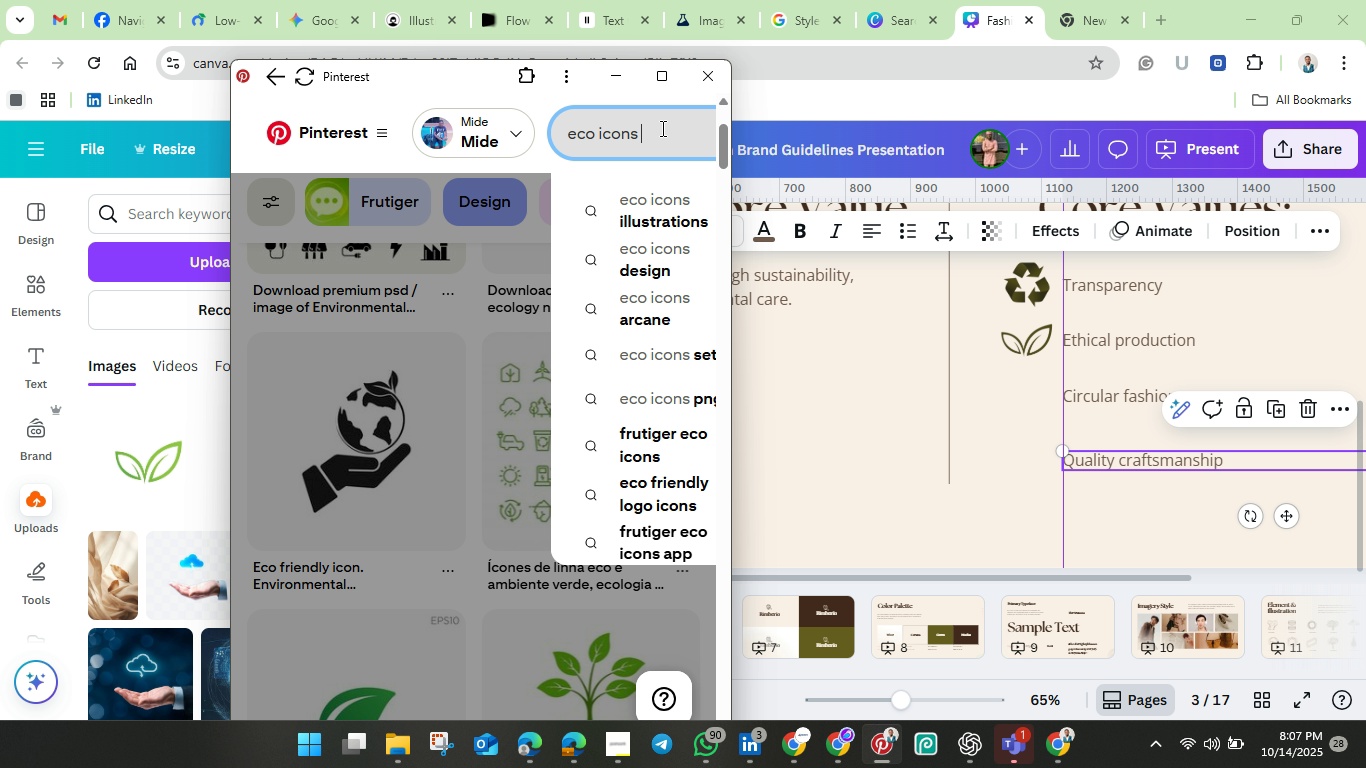 
key(Control+C)
 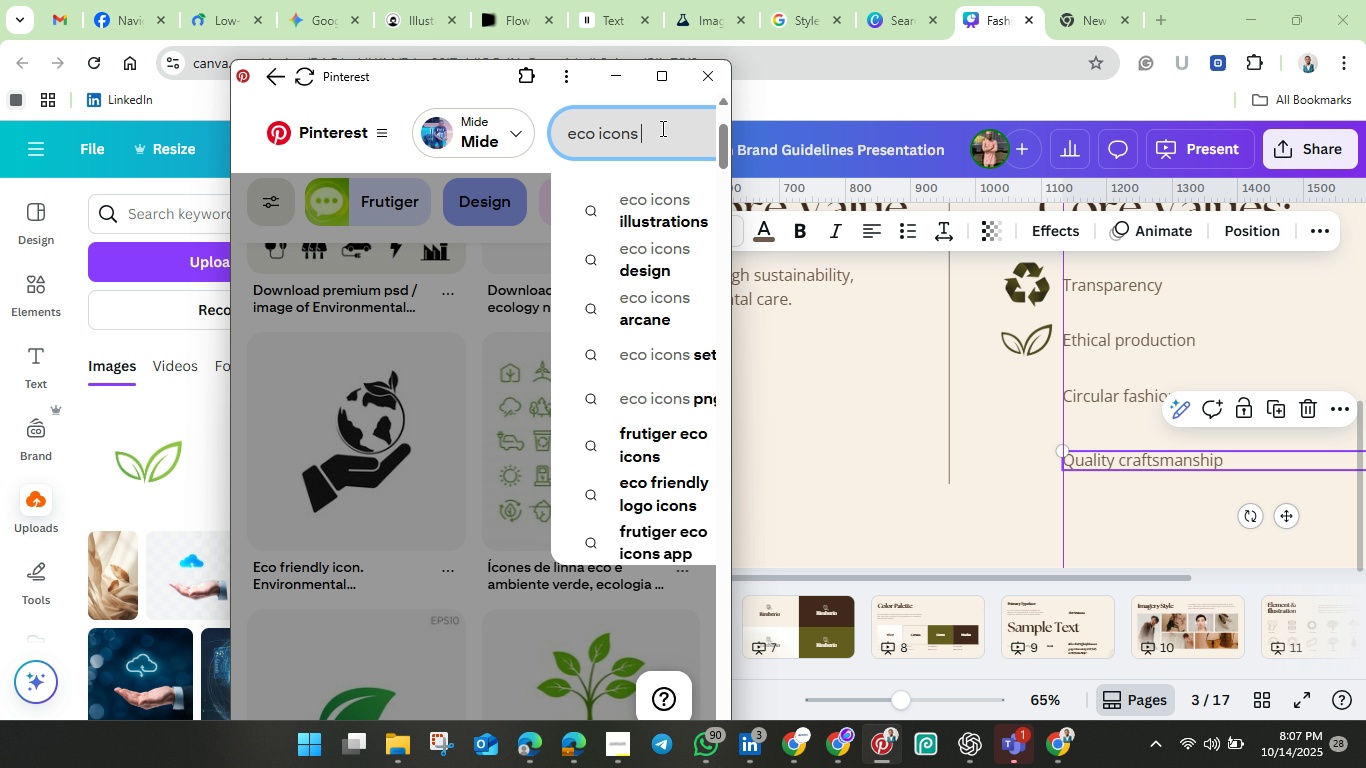 
key(Control+V)
 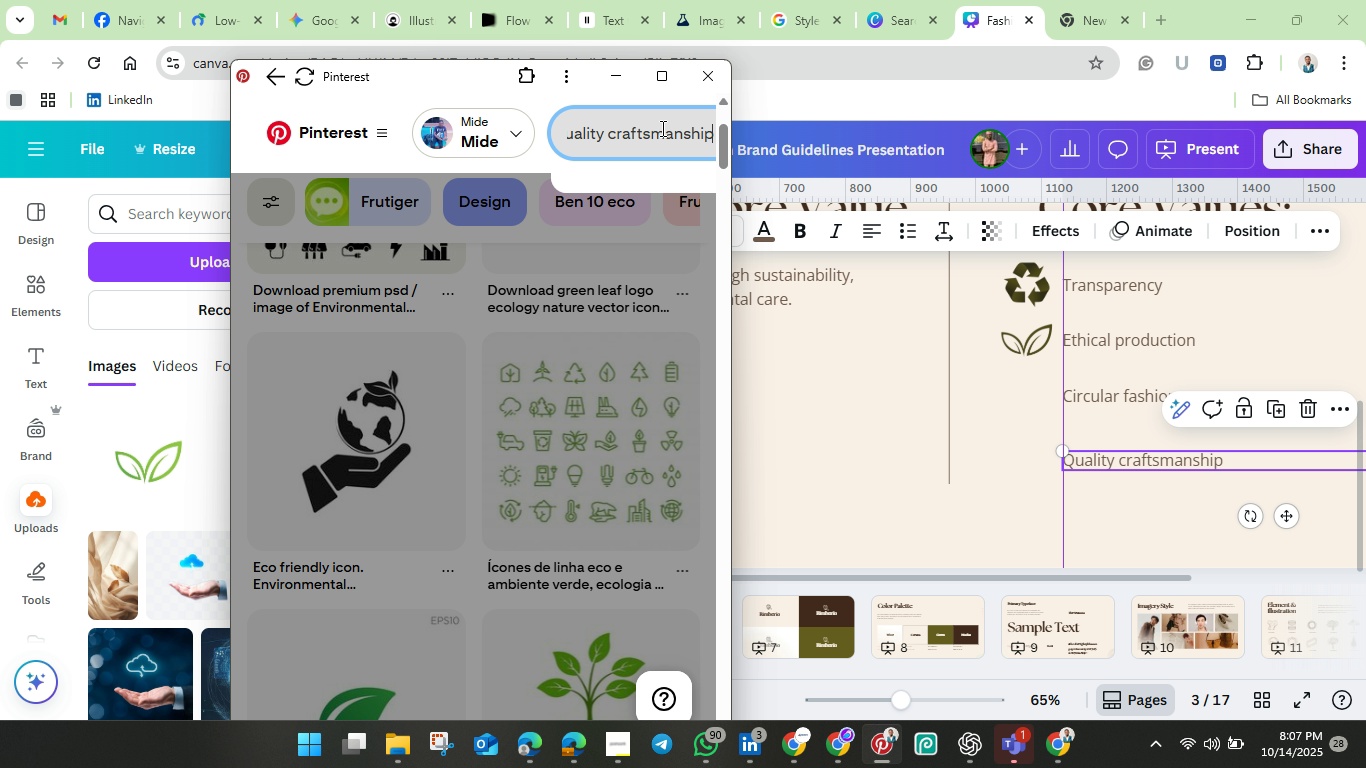 
hold_key(key=Enter, duration=0.38)
 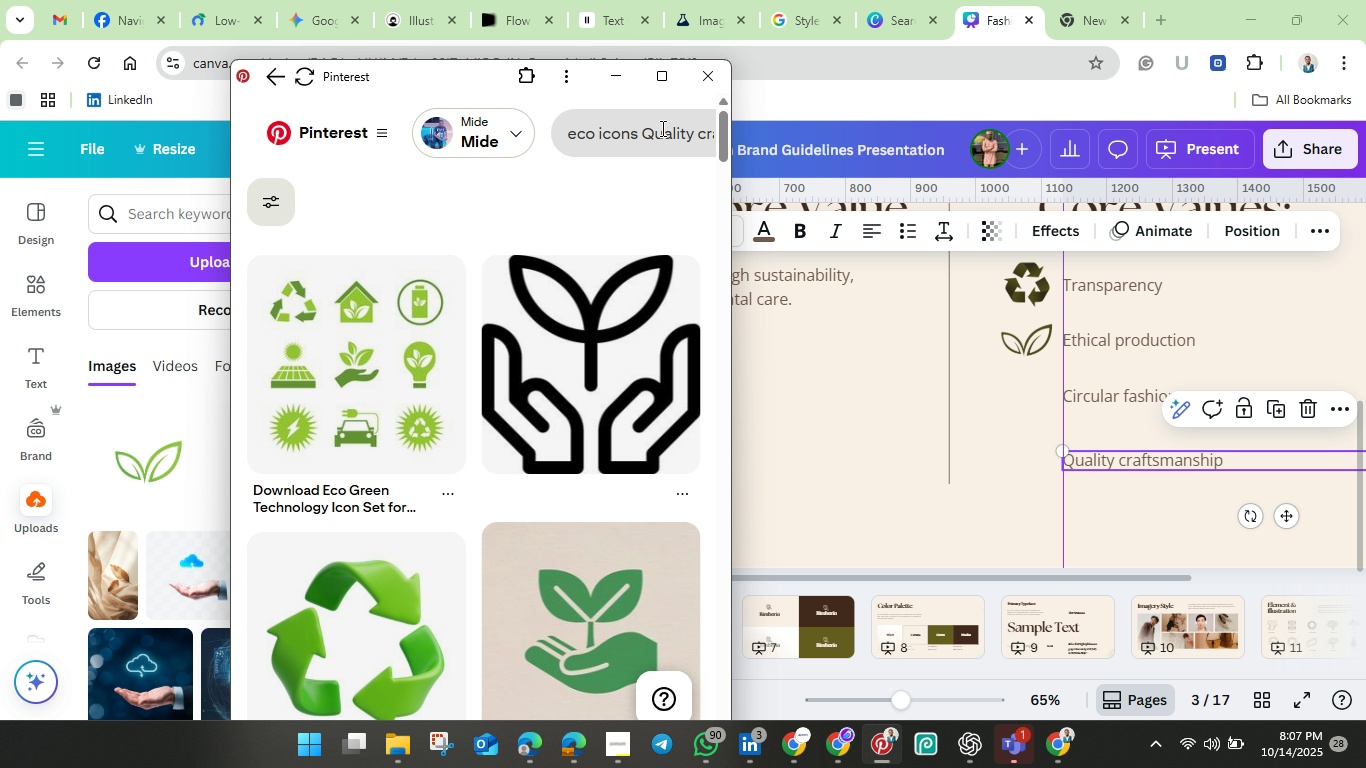 
scroll: coordinate [532, 395], scroll_direction: down, amount: 11.0
 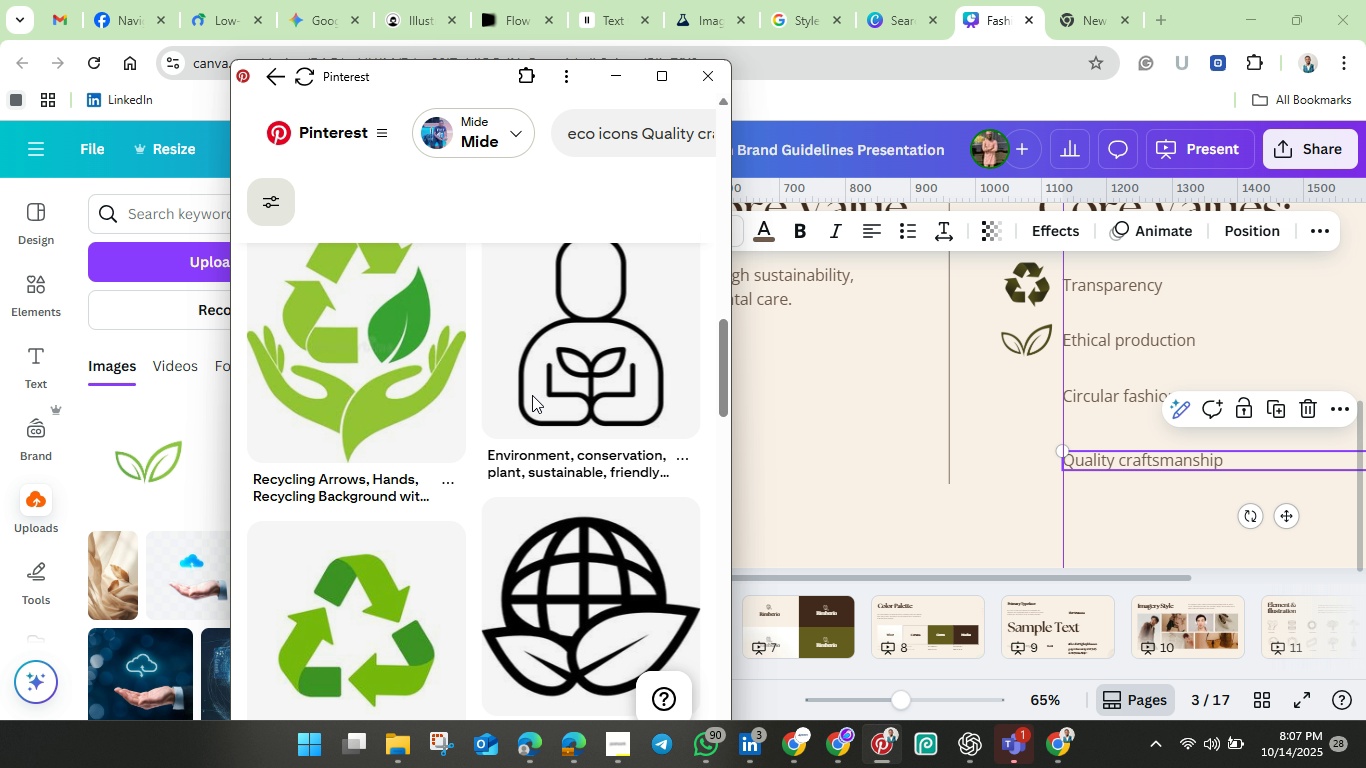 
scroll: coordinate [532, 395], scroll_direction: up, amount: 3.0
 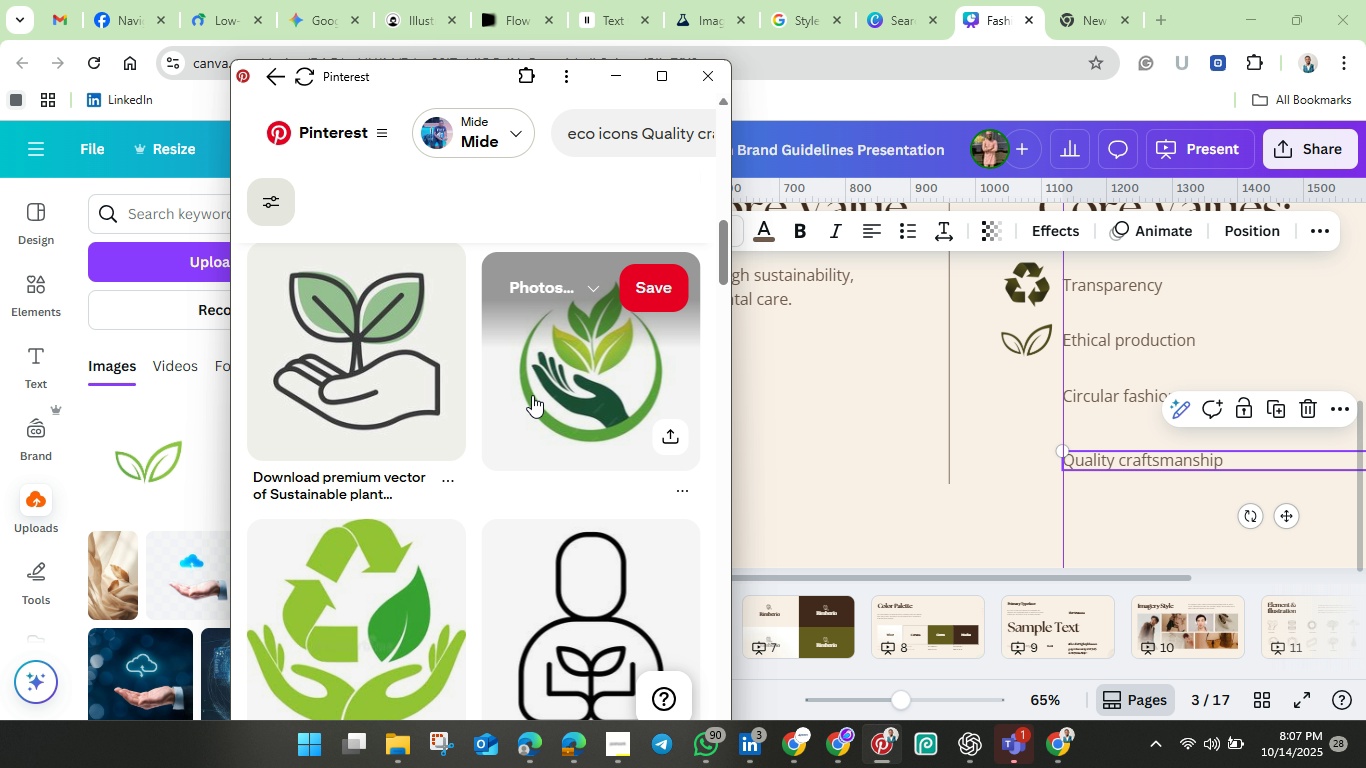 
scroll: coordinate [532, 396], scroll_direction: down, amount: 7.0
 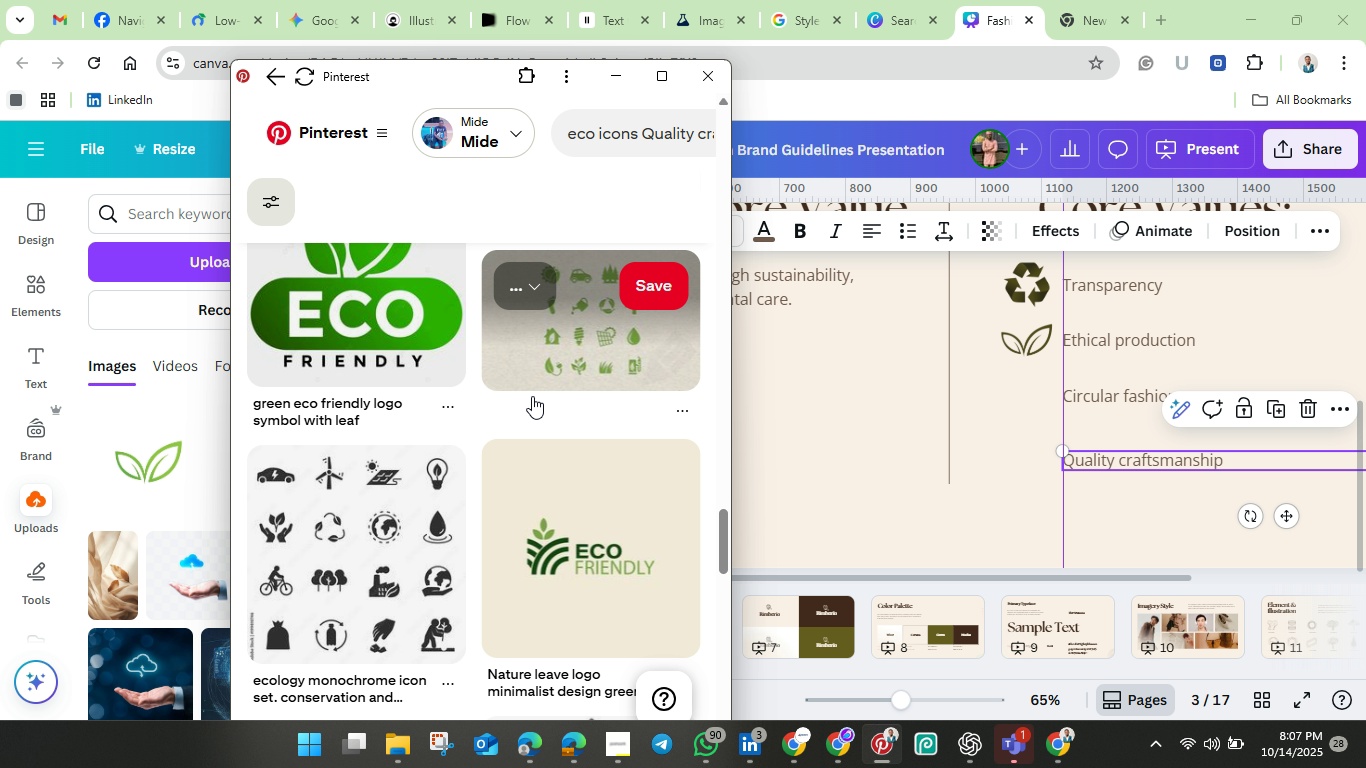 
scroll: coordinate [532, 396], scroll_direction: up, amount: 4.0
 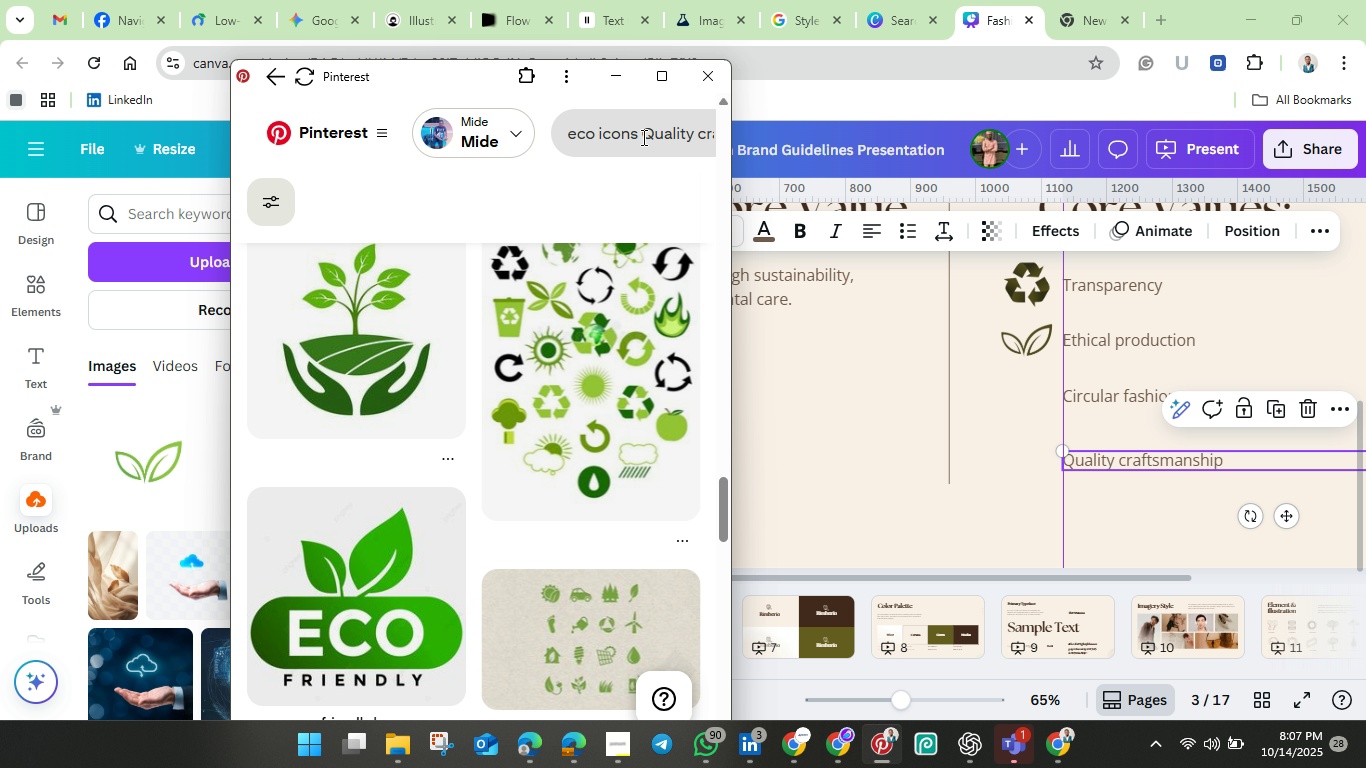 
left_click([643, 136])
 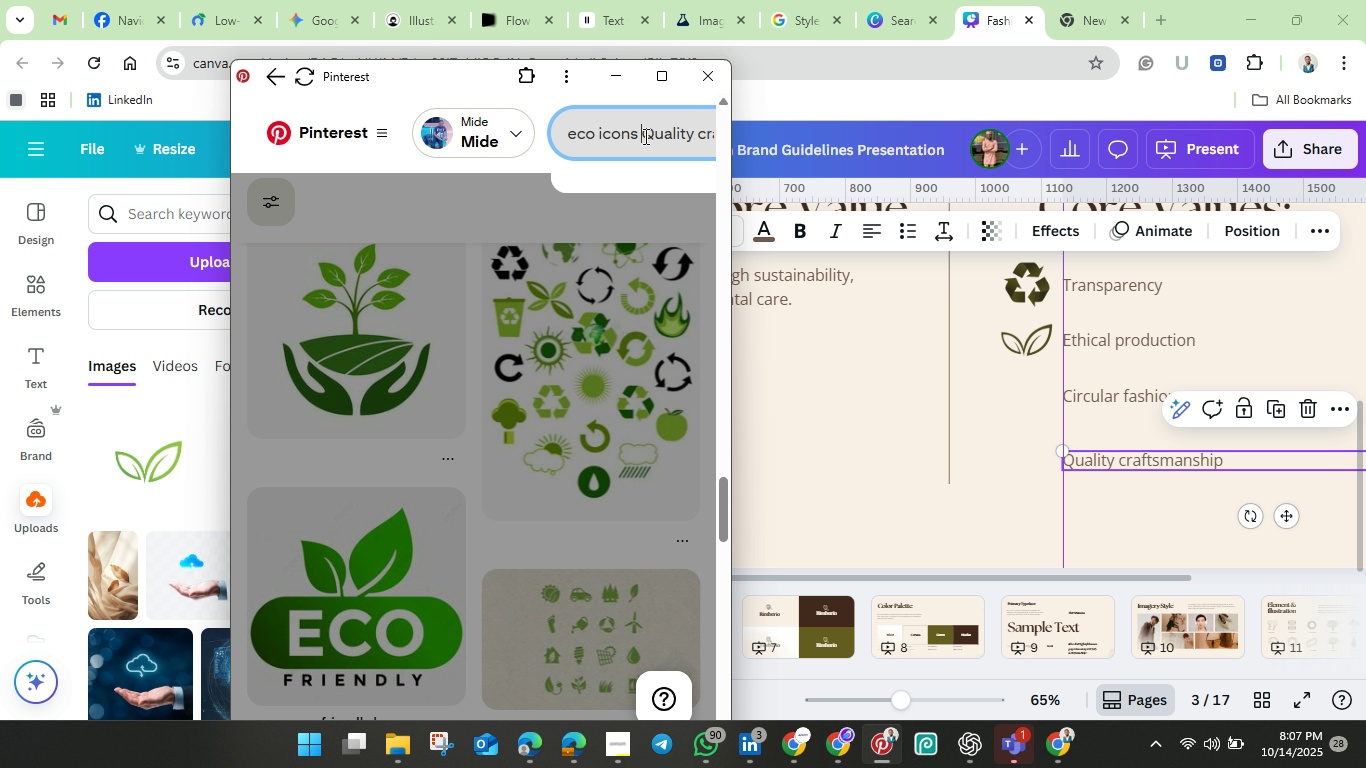 
left_click_drag(start_coordinate=[643, 136], to_coordinate=[725, 144])
 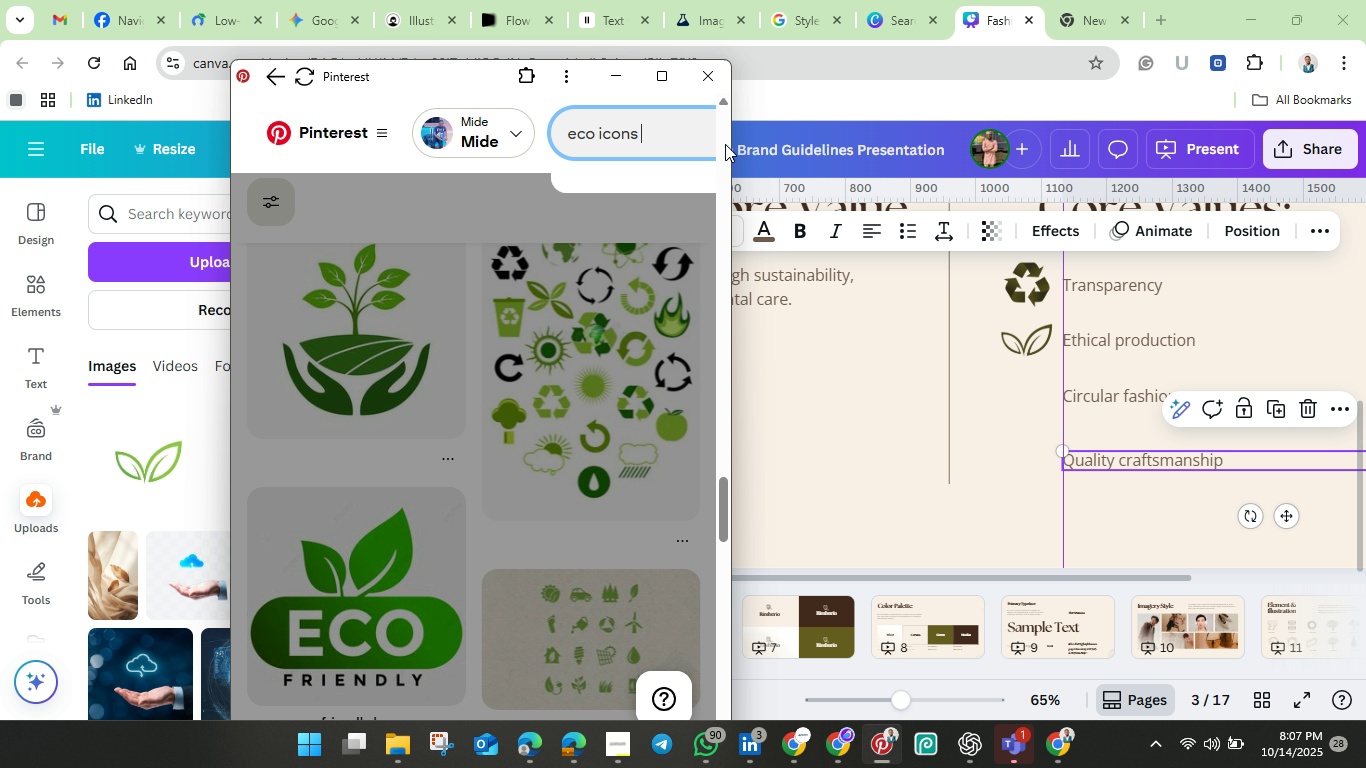 
key(Backspace)
type(thread)
 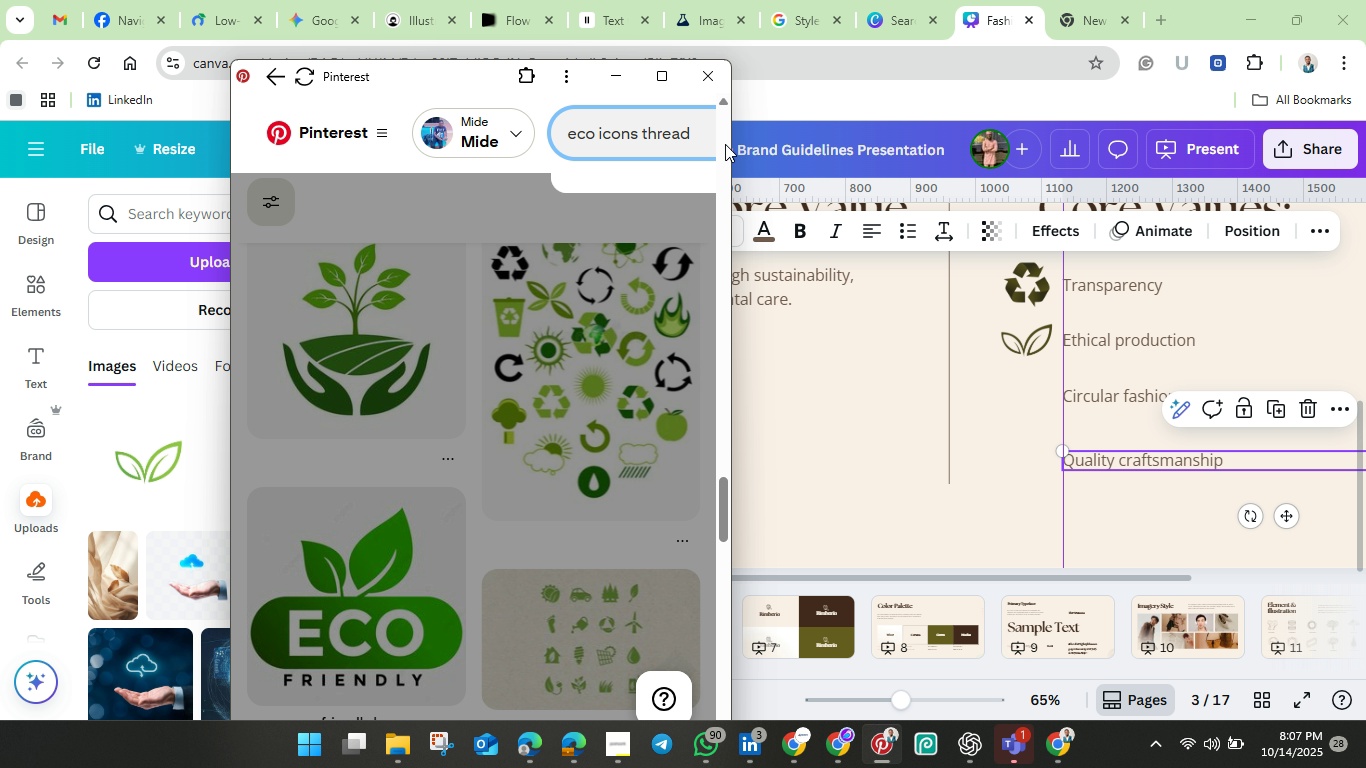 
hold_key(key=Enter, duration=0.43)
 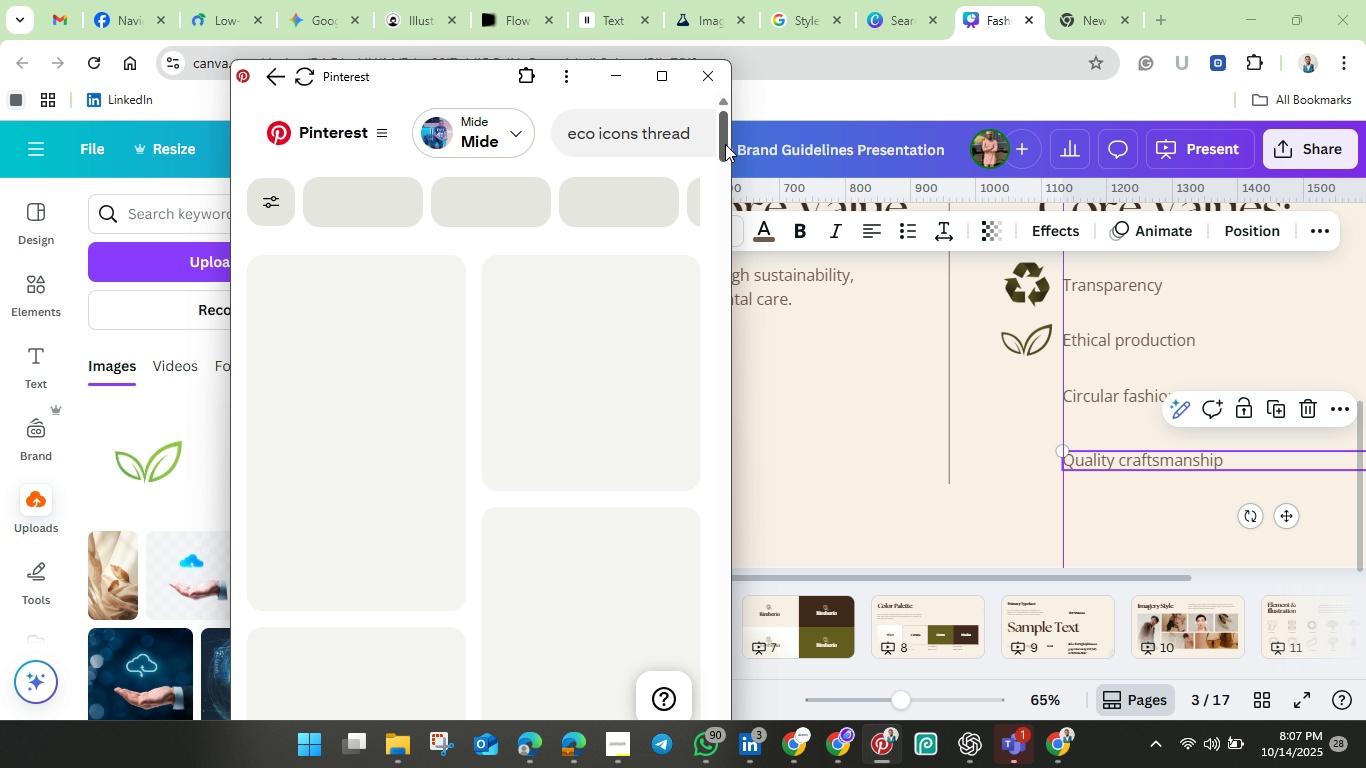 
scroll: coordinate [580, 333], scroll_direction: down, amount: 12.0
 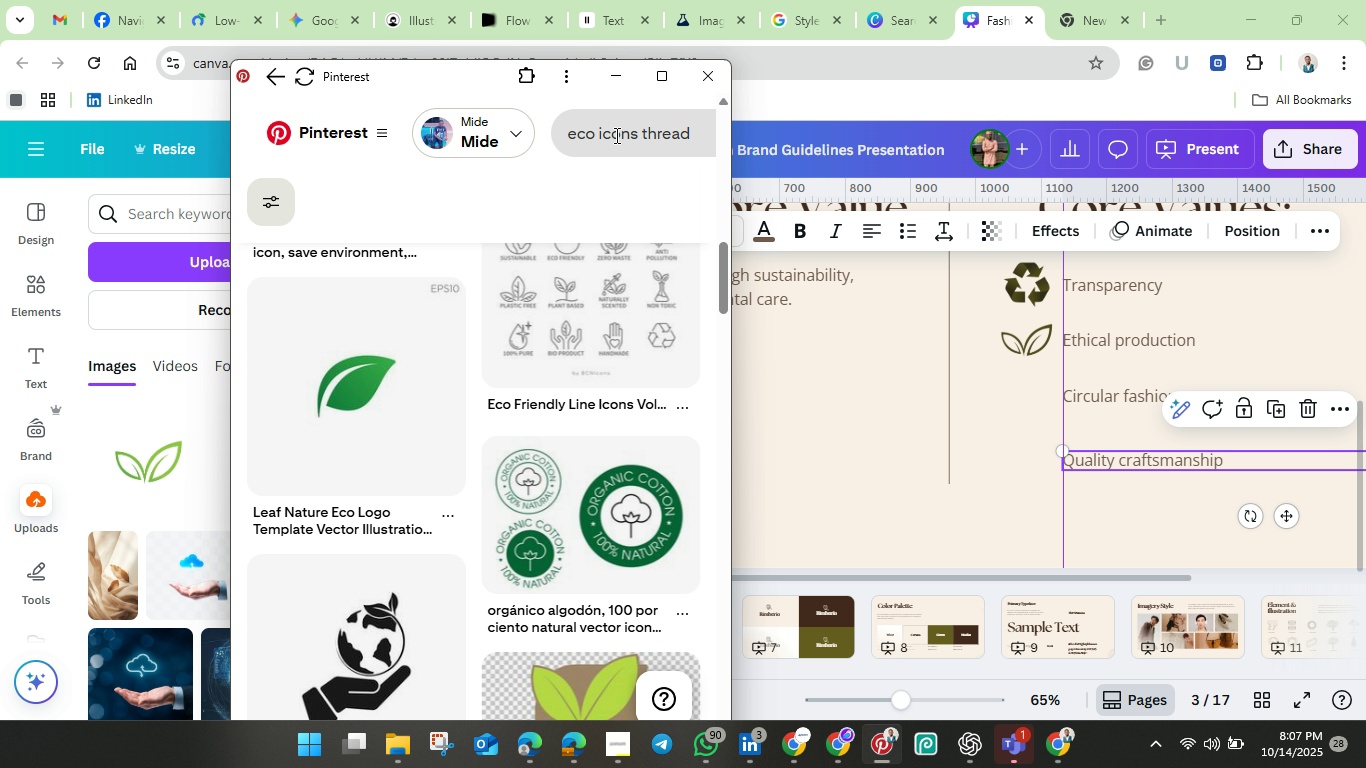 
left_click([638, 139])
 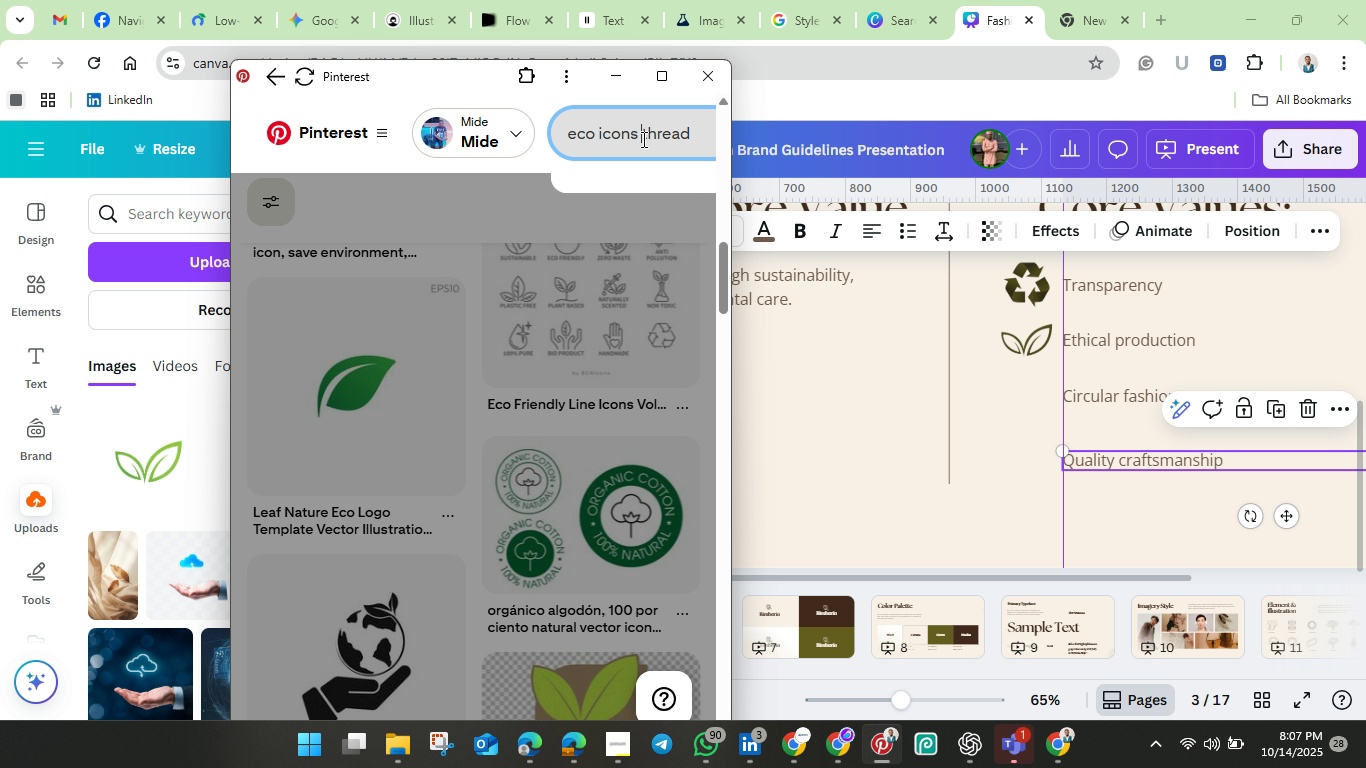 
left_click([642, 139])
 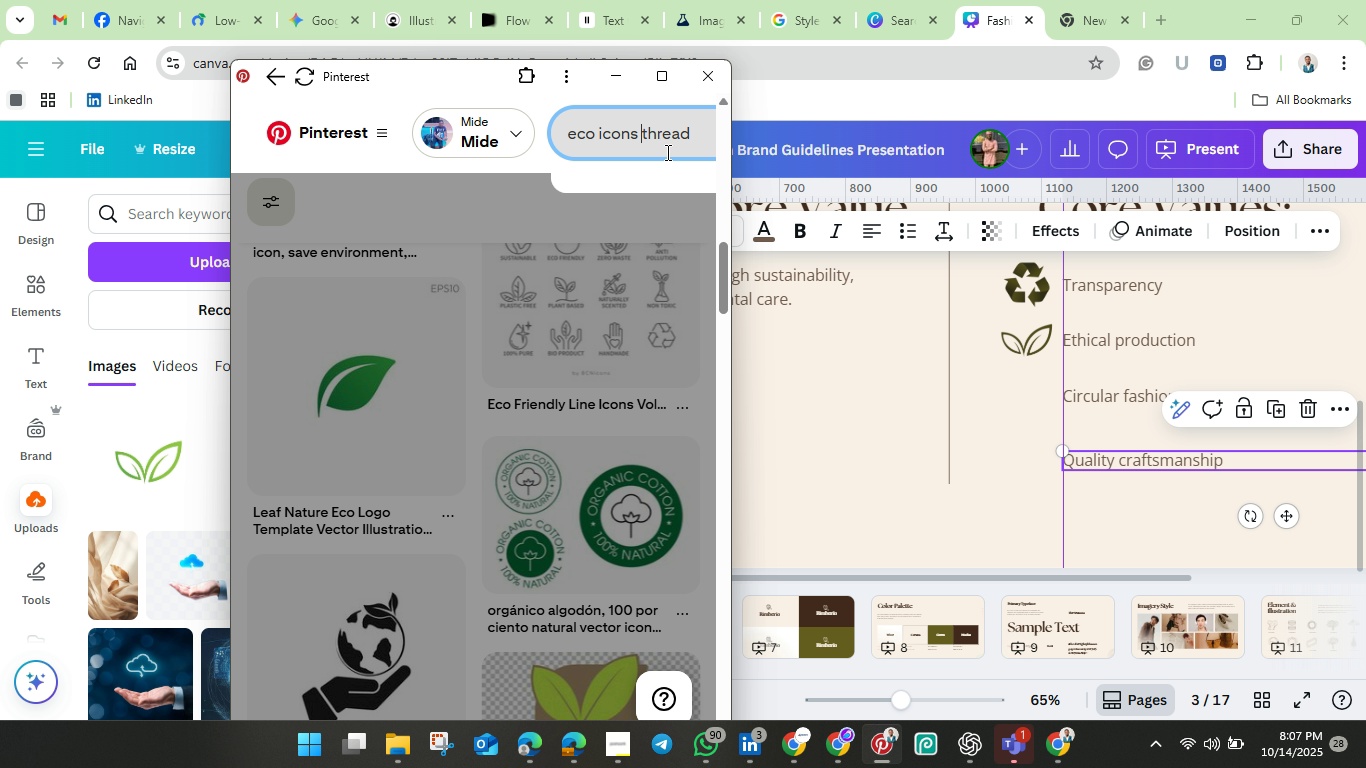 
hold_key(key=Backspace, duration=0.91)
 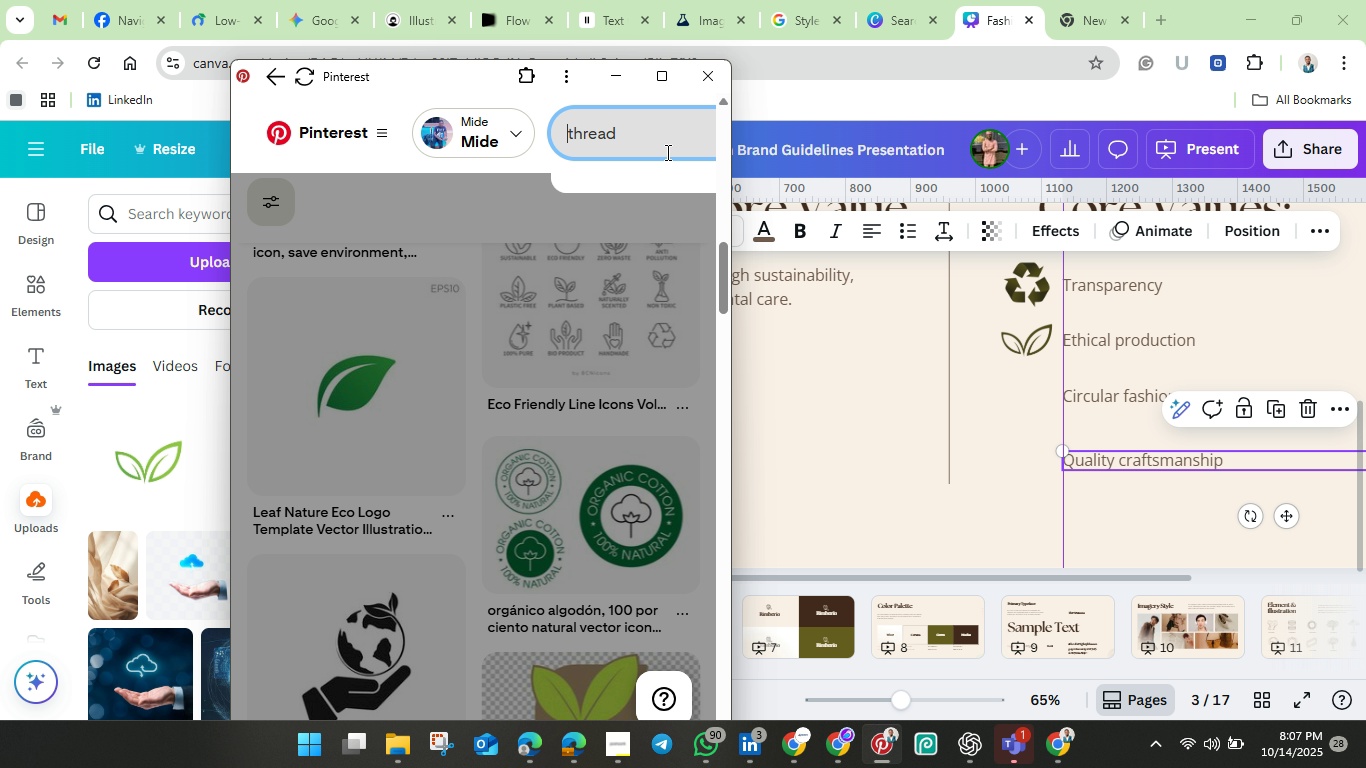 
hold_key(key=Enter, duration=0.47)
 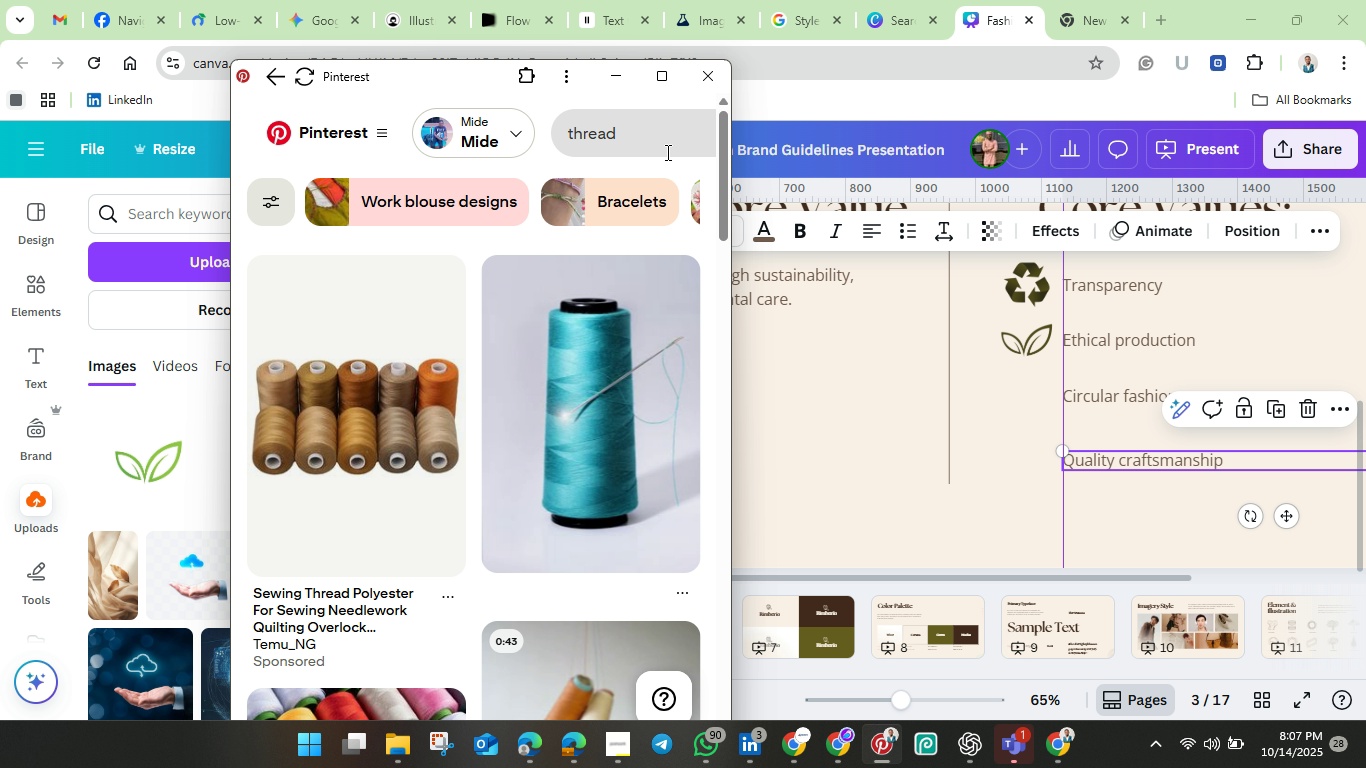 
scroll: coordinate [484, 398], scroll_direction: down, amount: 14.0
 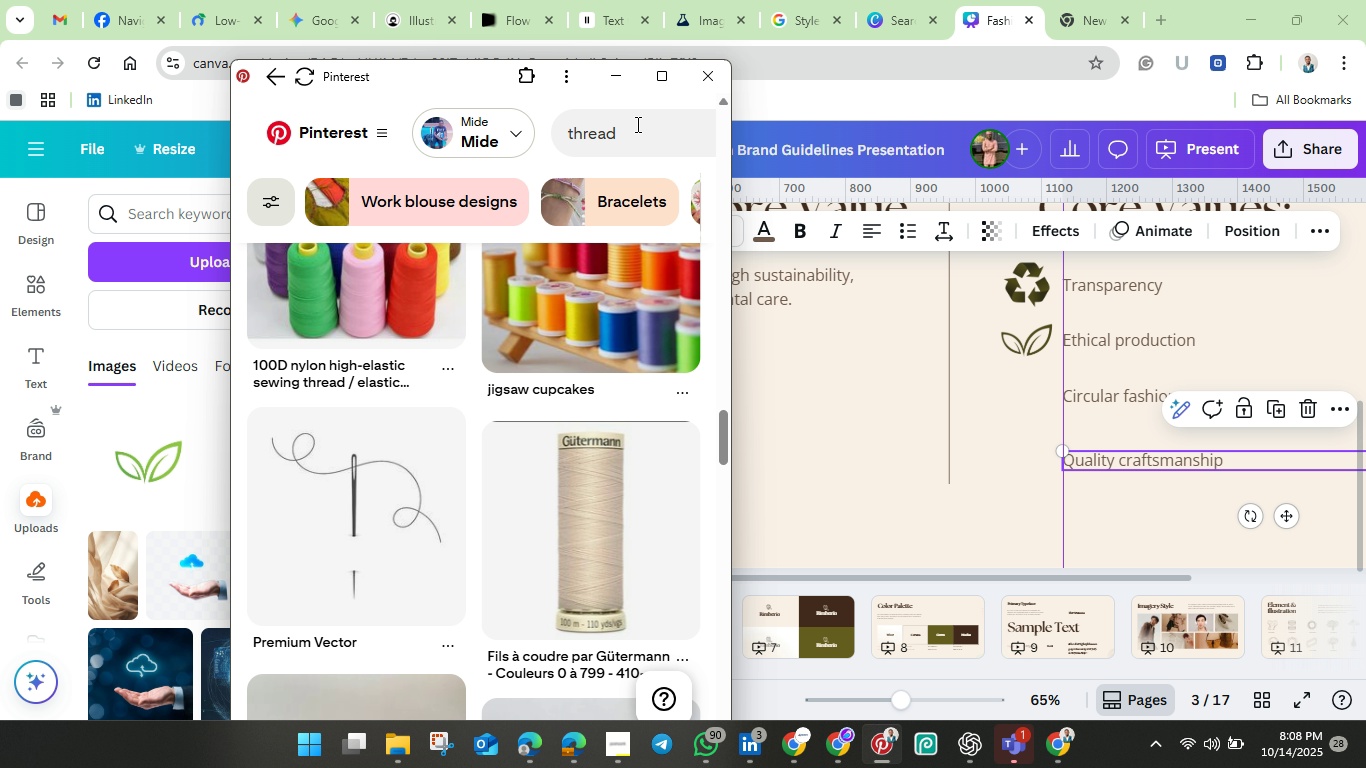 
left_click([658, 136])
 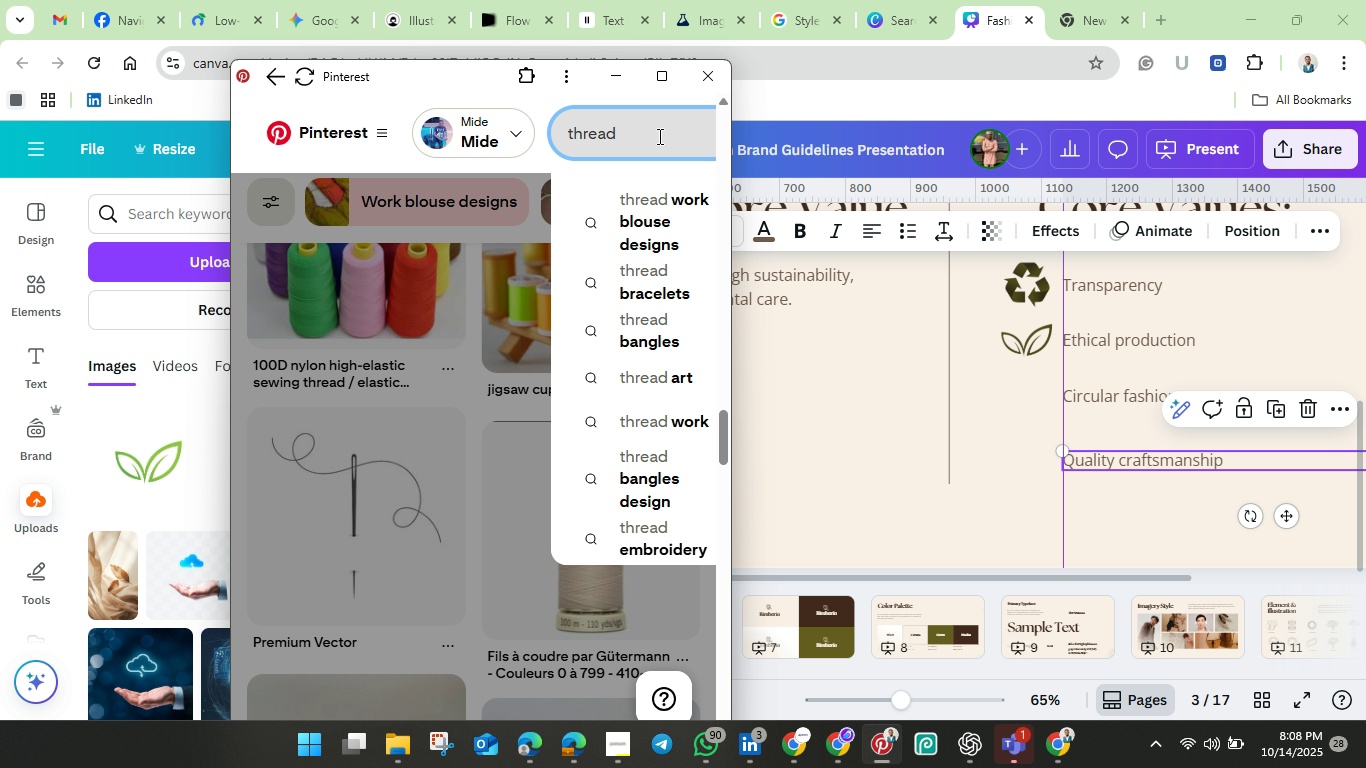 
type( icon)
 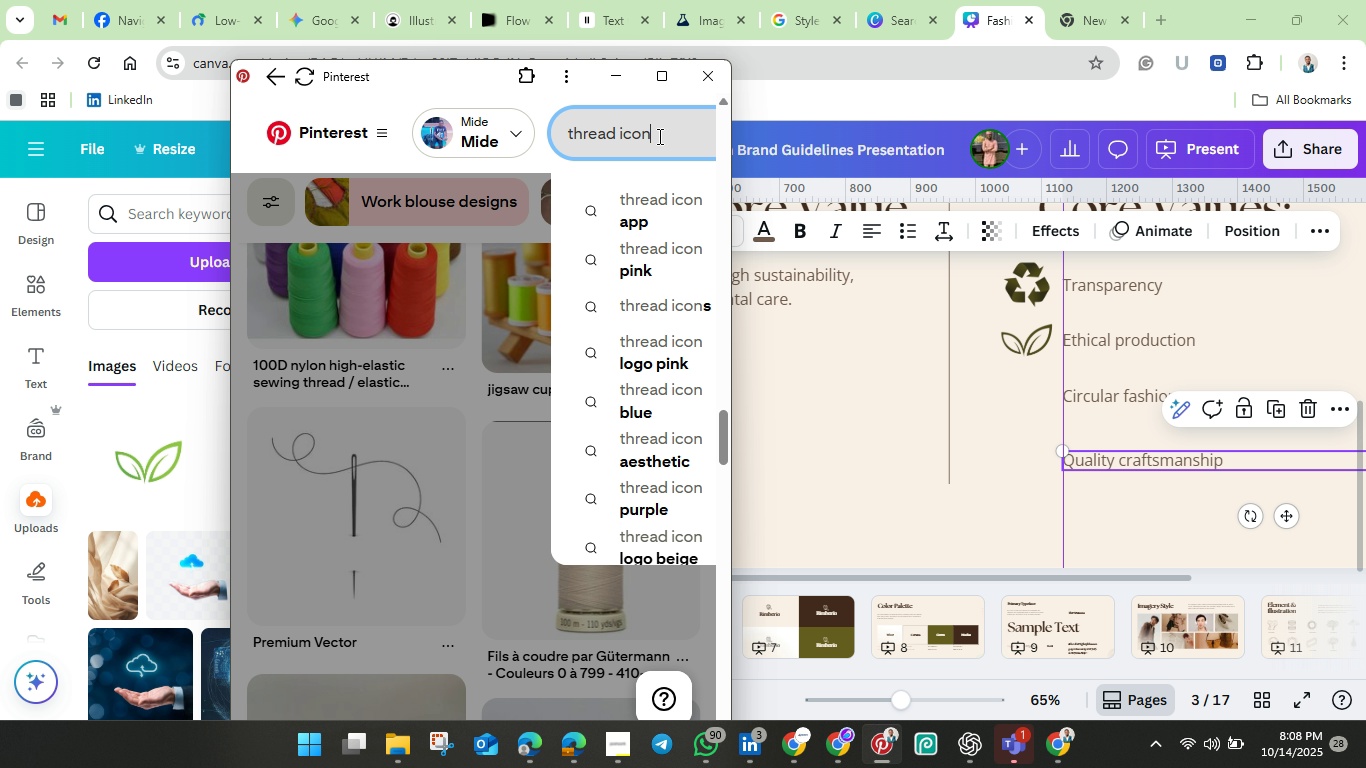 
hold_key(key=Enter, duration=0.51)
 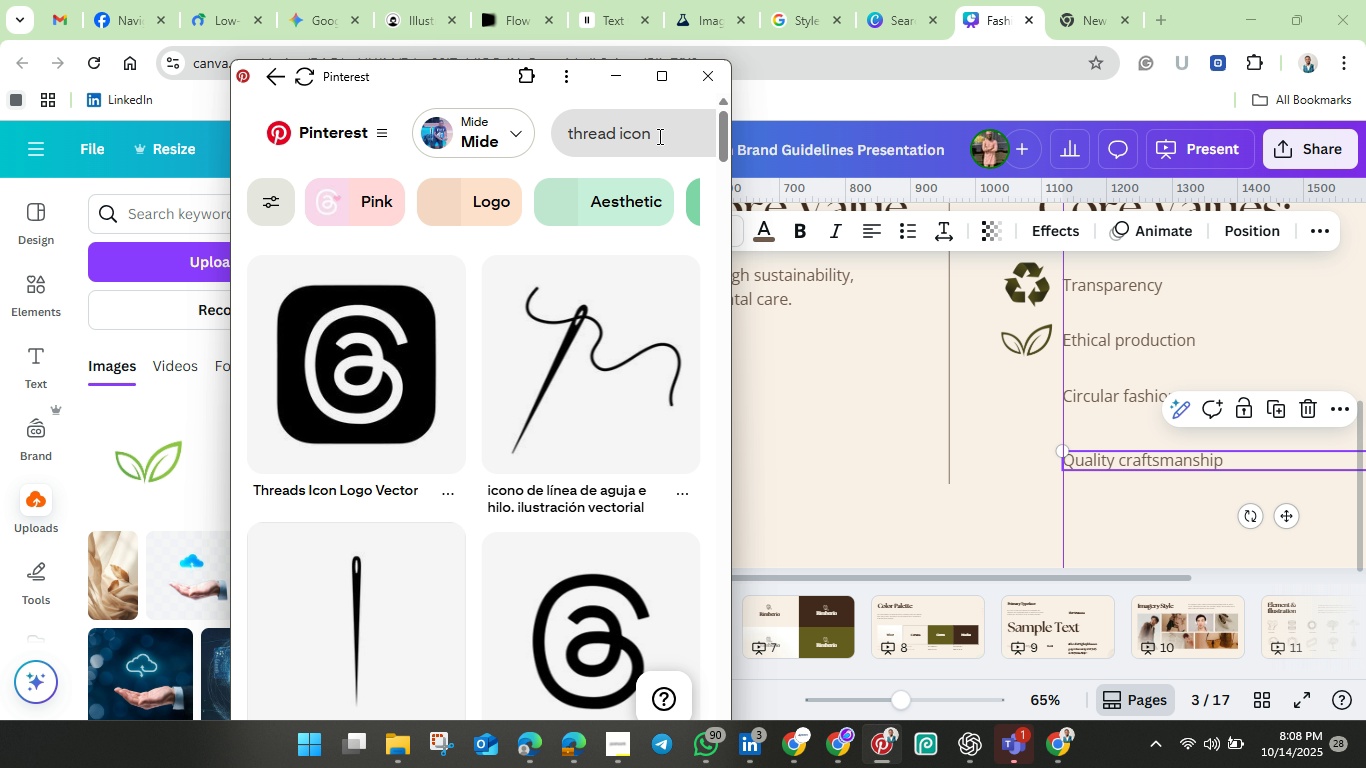 
scroll: coordinate [531, 368], scroll_direction: down, amount: 11.0
 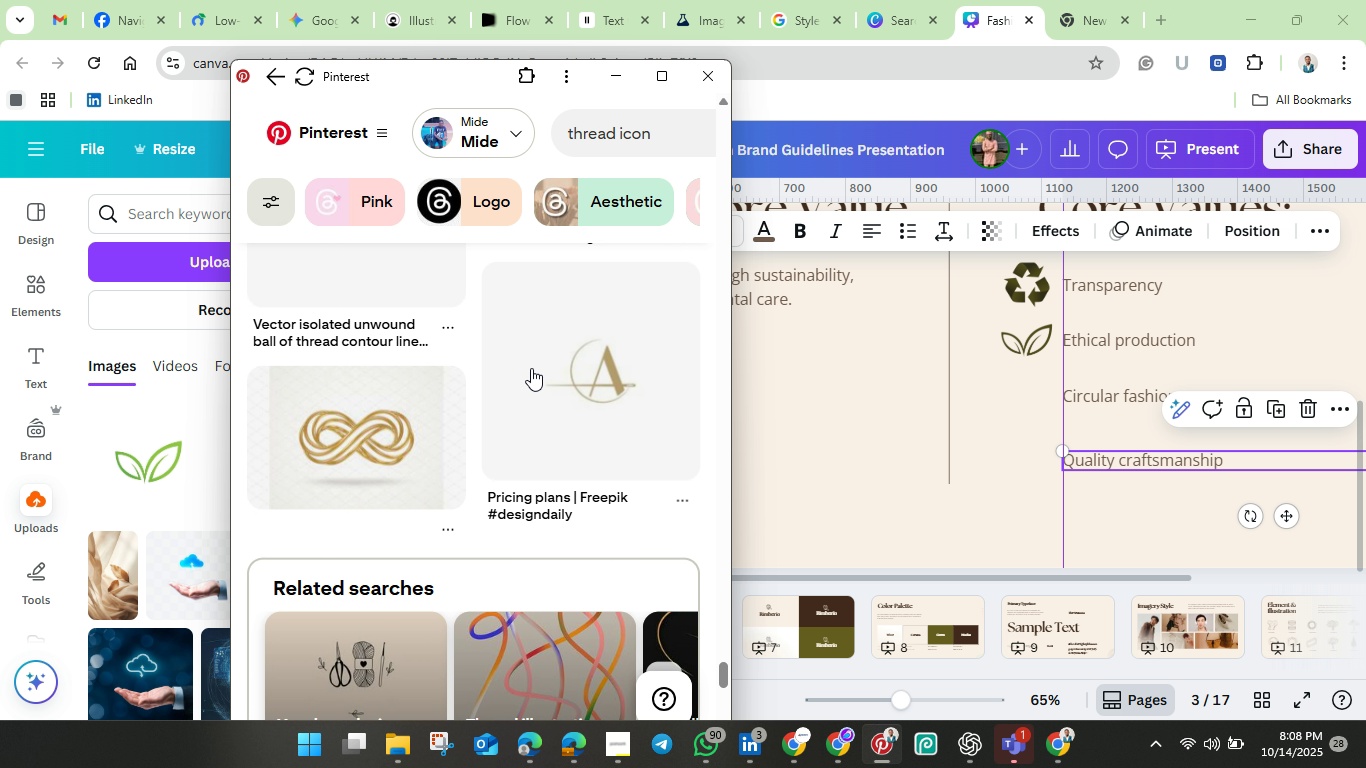 
scroll: coordinate [531, 368], scroll_direction: down, amount: 6.0
 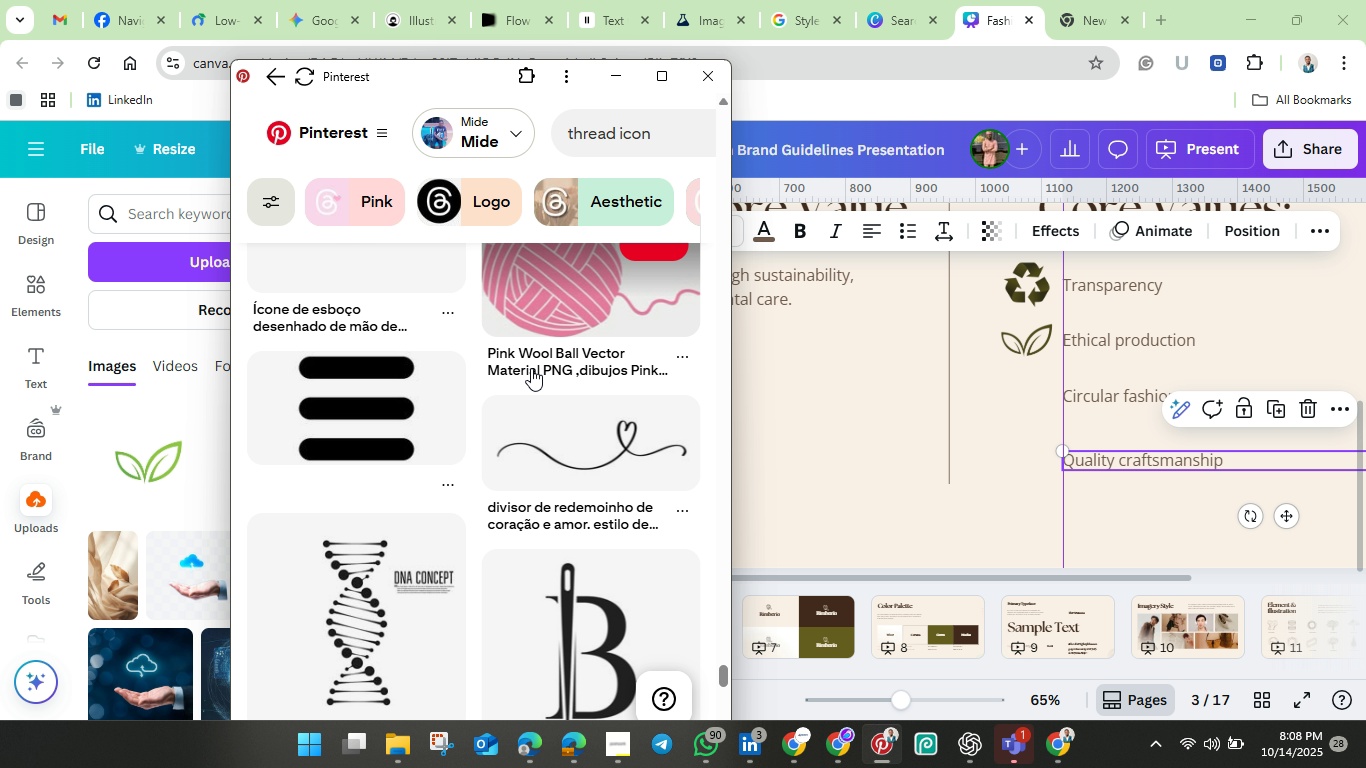 
scroll: coordinate [531, 368], scroll_direction: up, amount: 3.0
 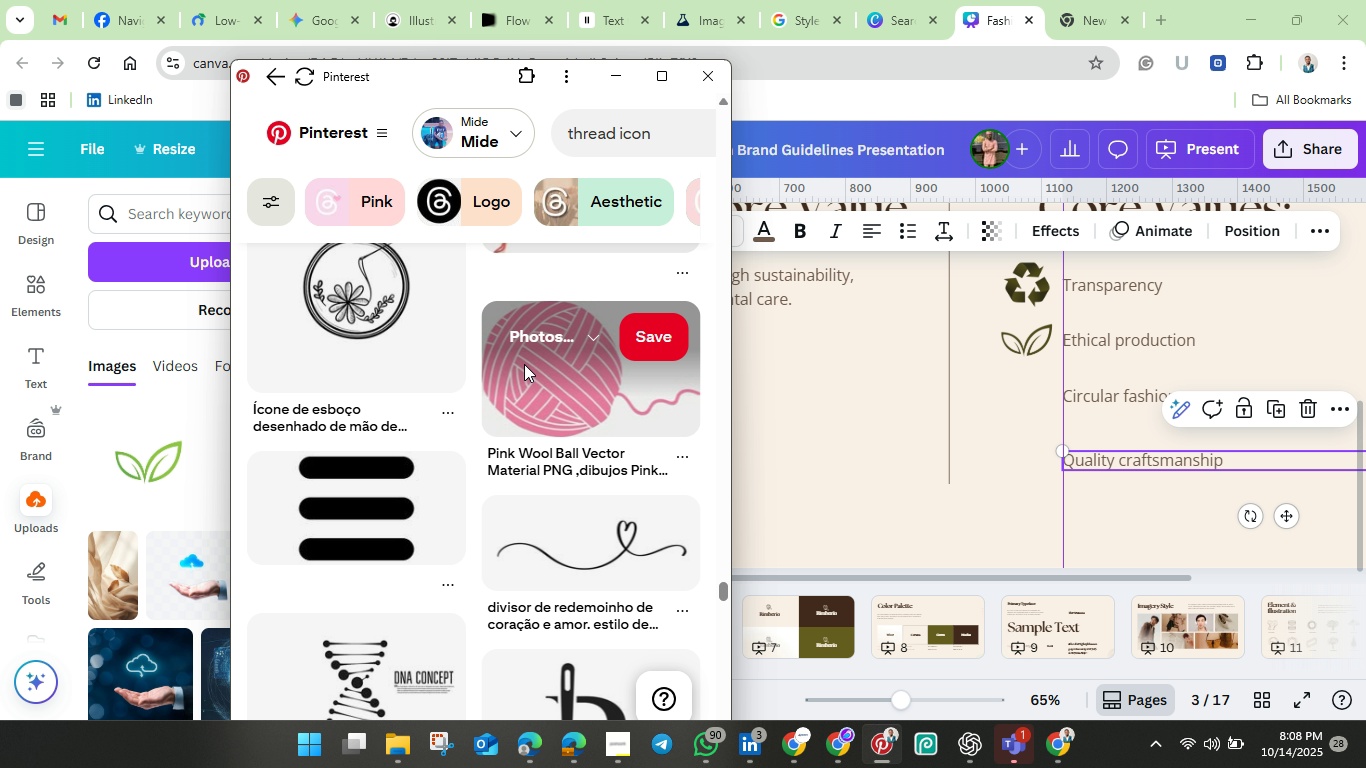 
scroll: coordinate [481, 391], scroll_direction: down, amount: 9.0
 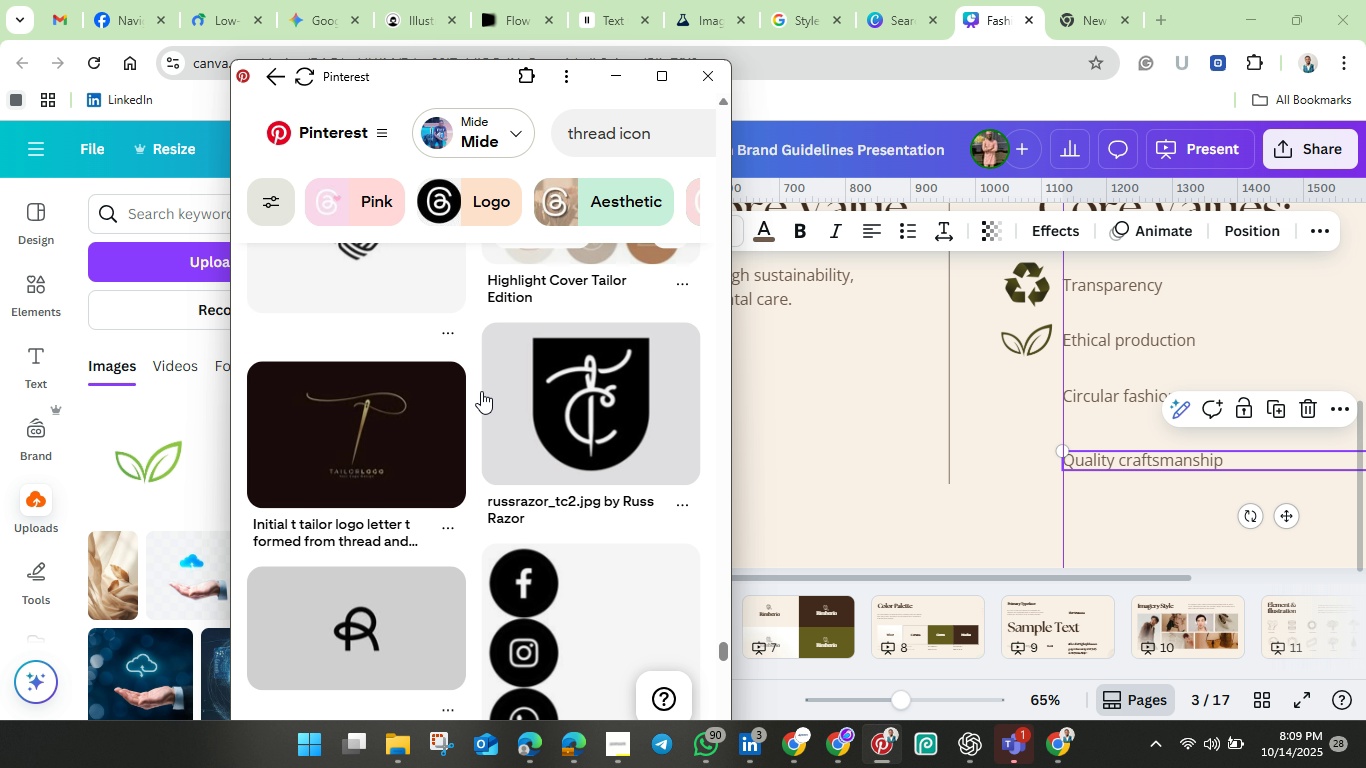 
scroll: coordinate [481, 391], scroll_direction: up, amount: 3.0
 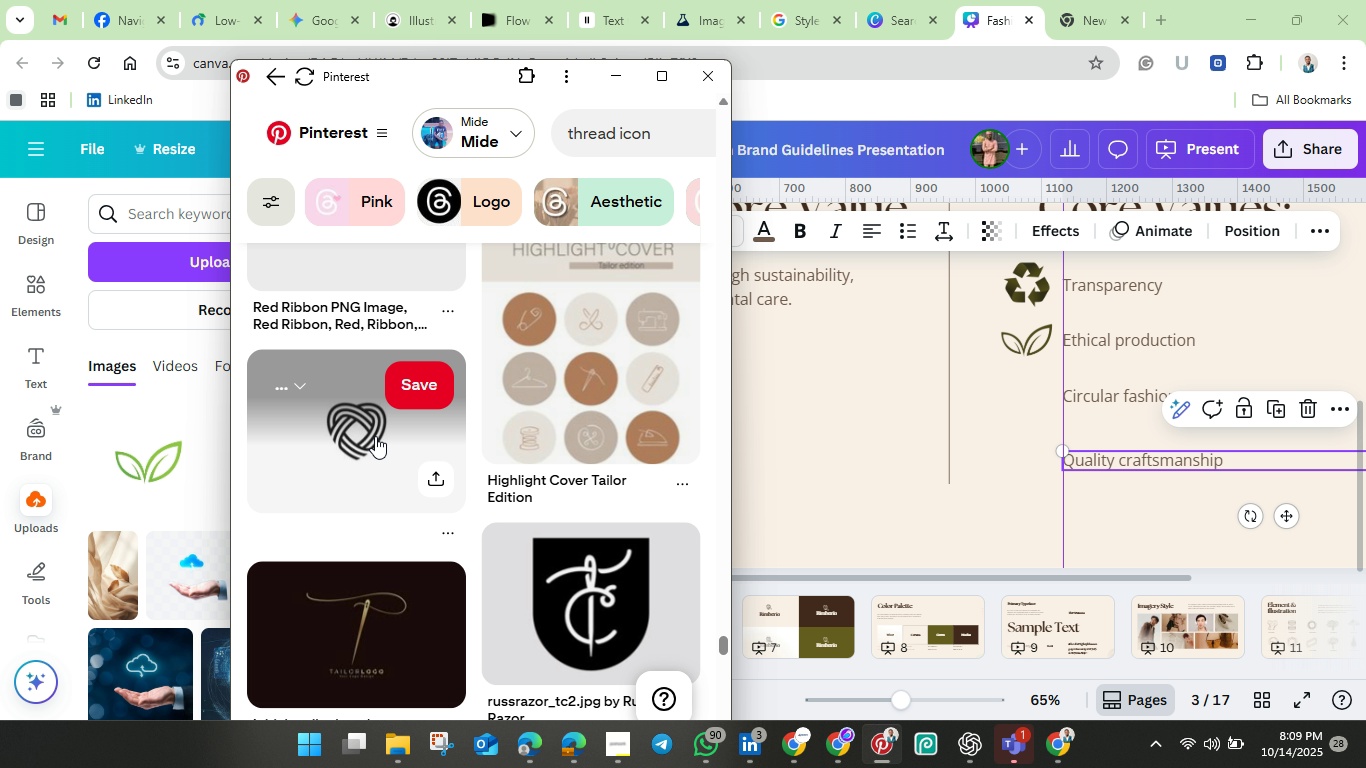 
left_click([375, 435])
 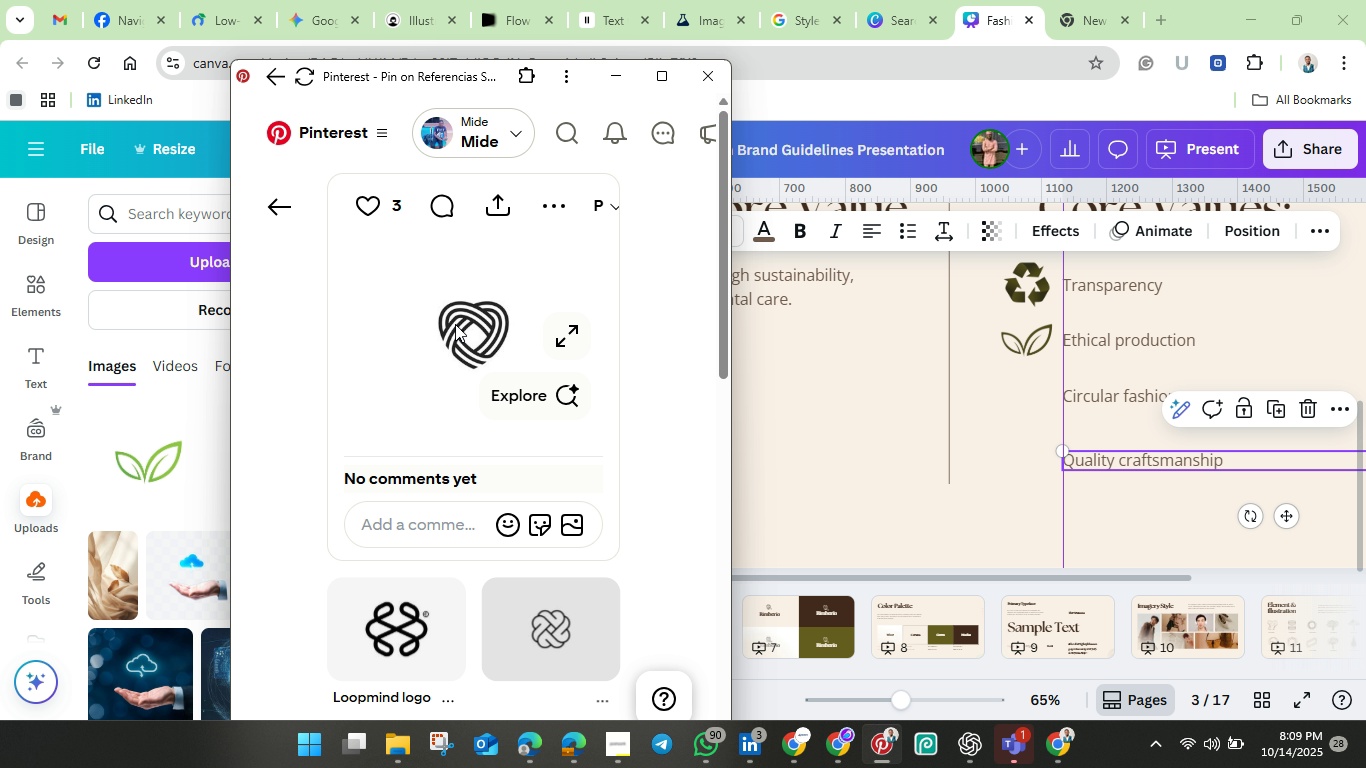 
left_click_drag(start_coordinate=[455, 324], to_coordinate=[946, 439])
 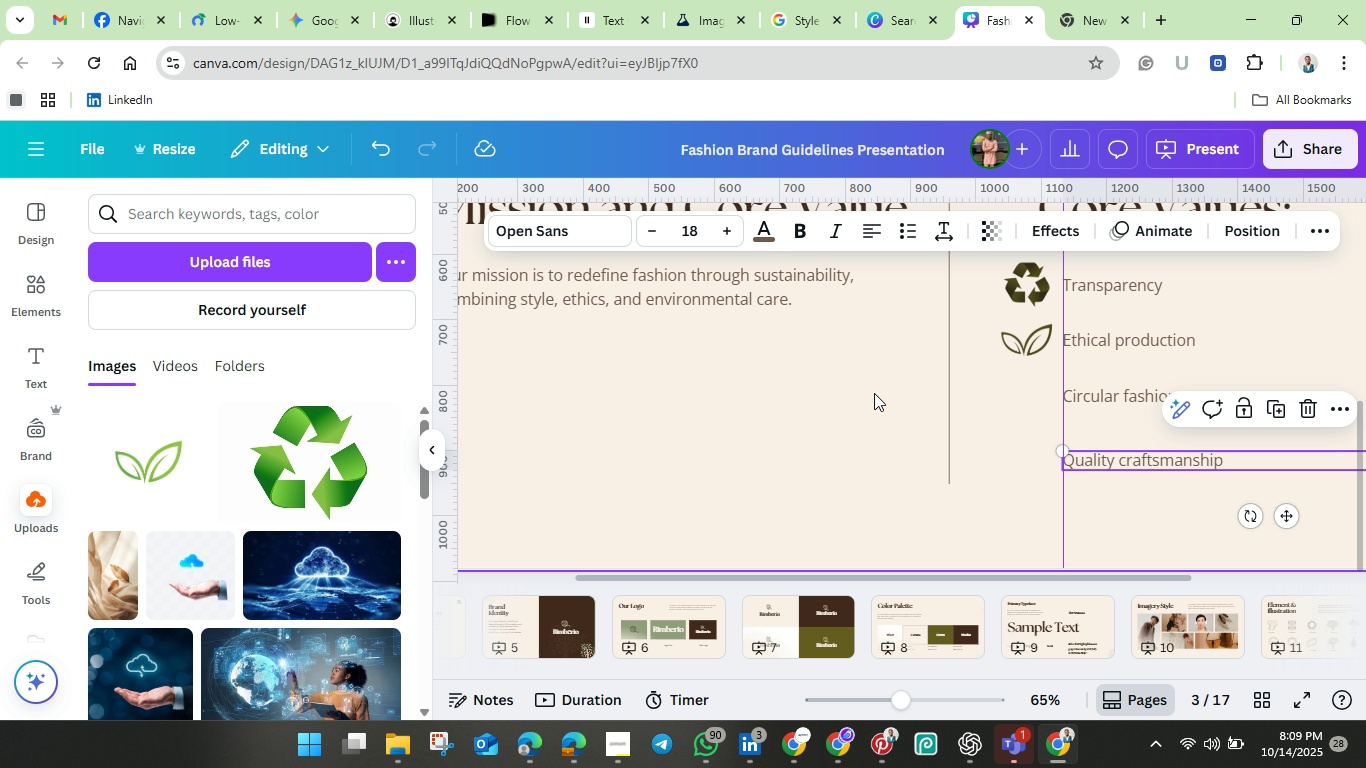 
mouse_move([863, 371])
 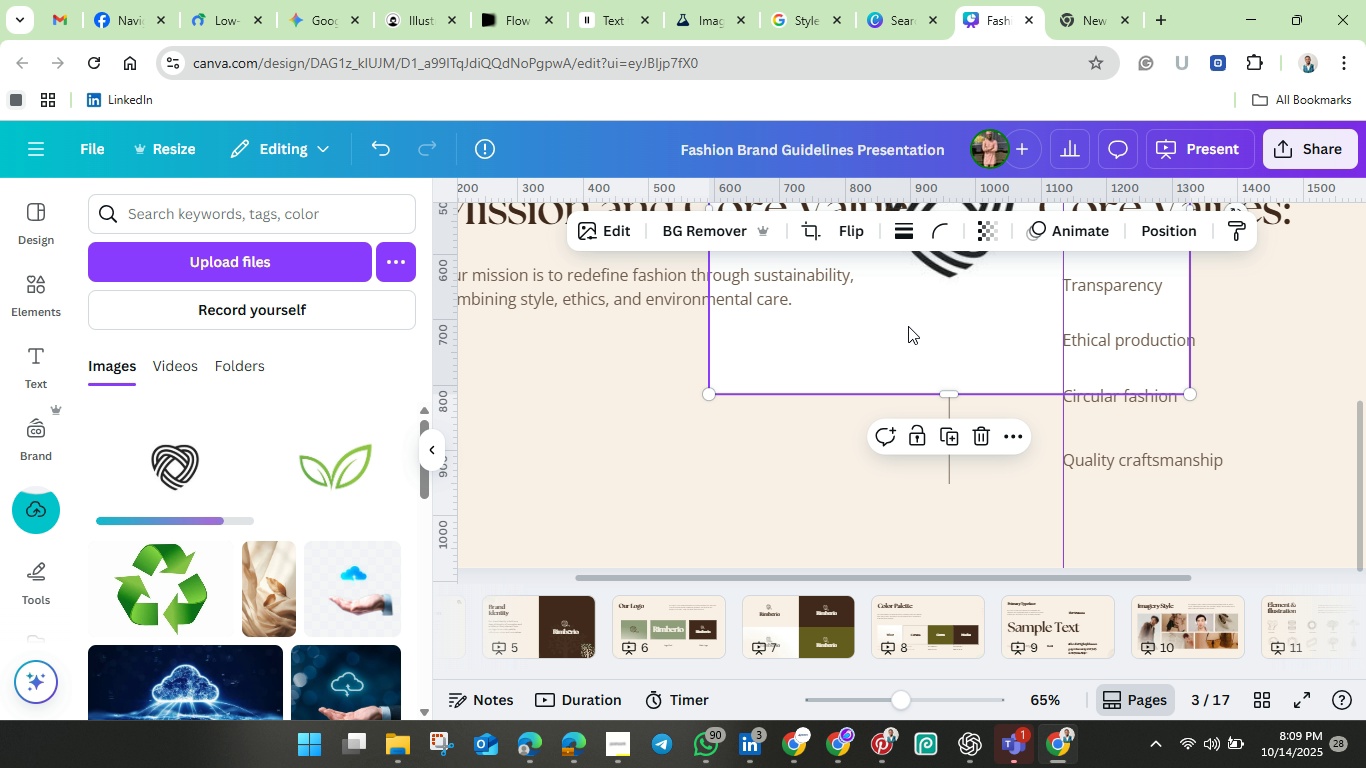 
left_click_drag(start_coordinate=[908, 326], to_coordinate=[805, 470])
 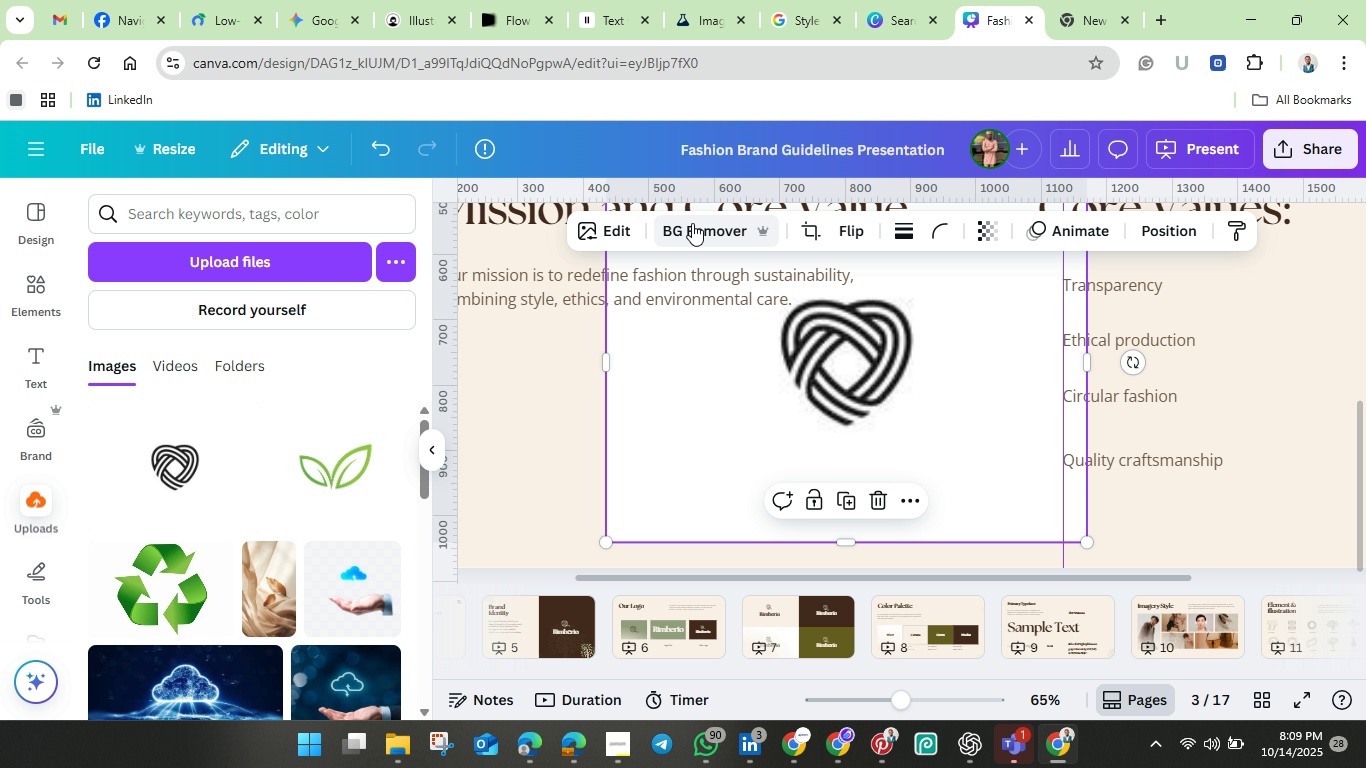 
left_click([692, 223])
 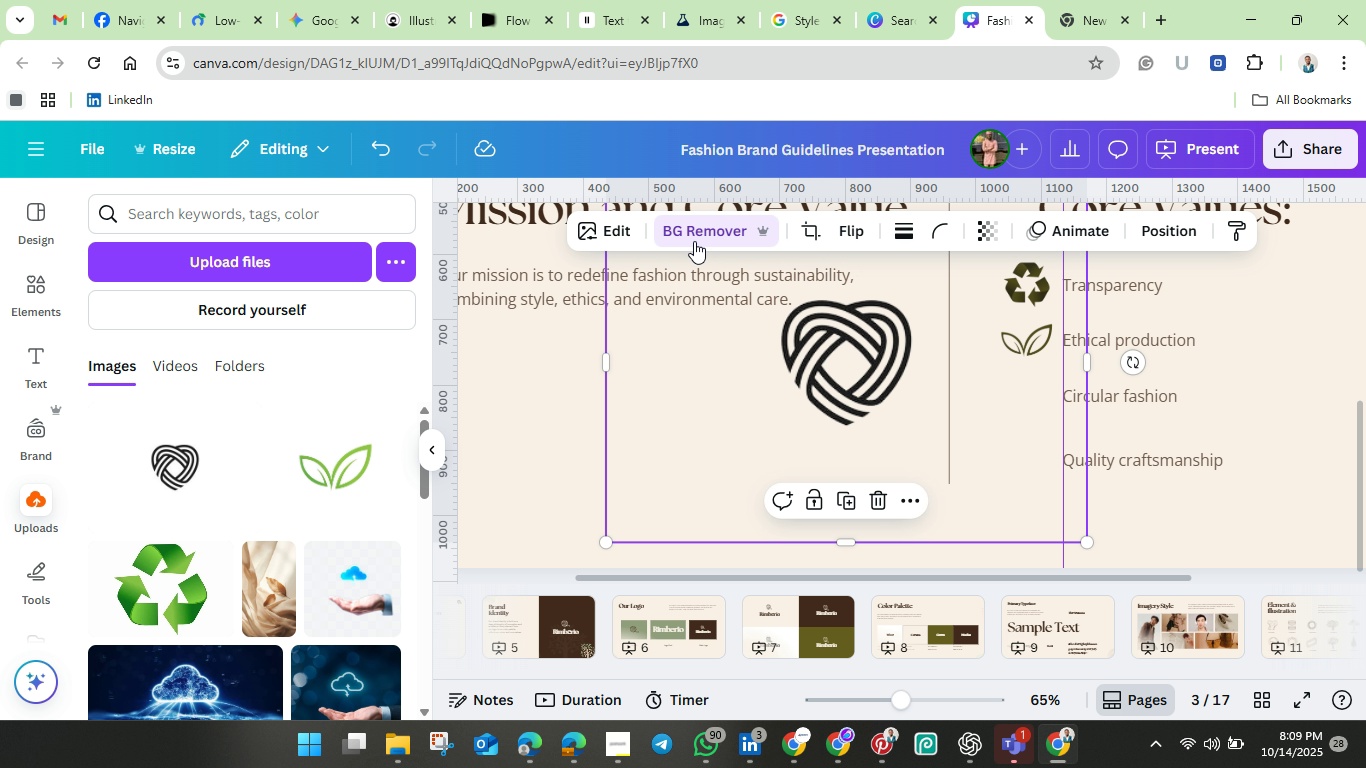 
left_click_drag(start_coordinate=[841, 354], to_coordinate=[845, 418])
 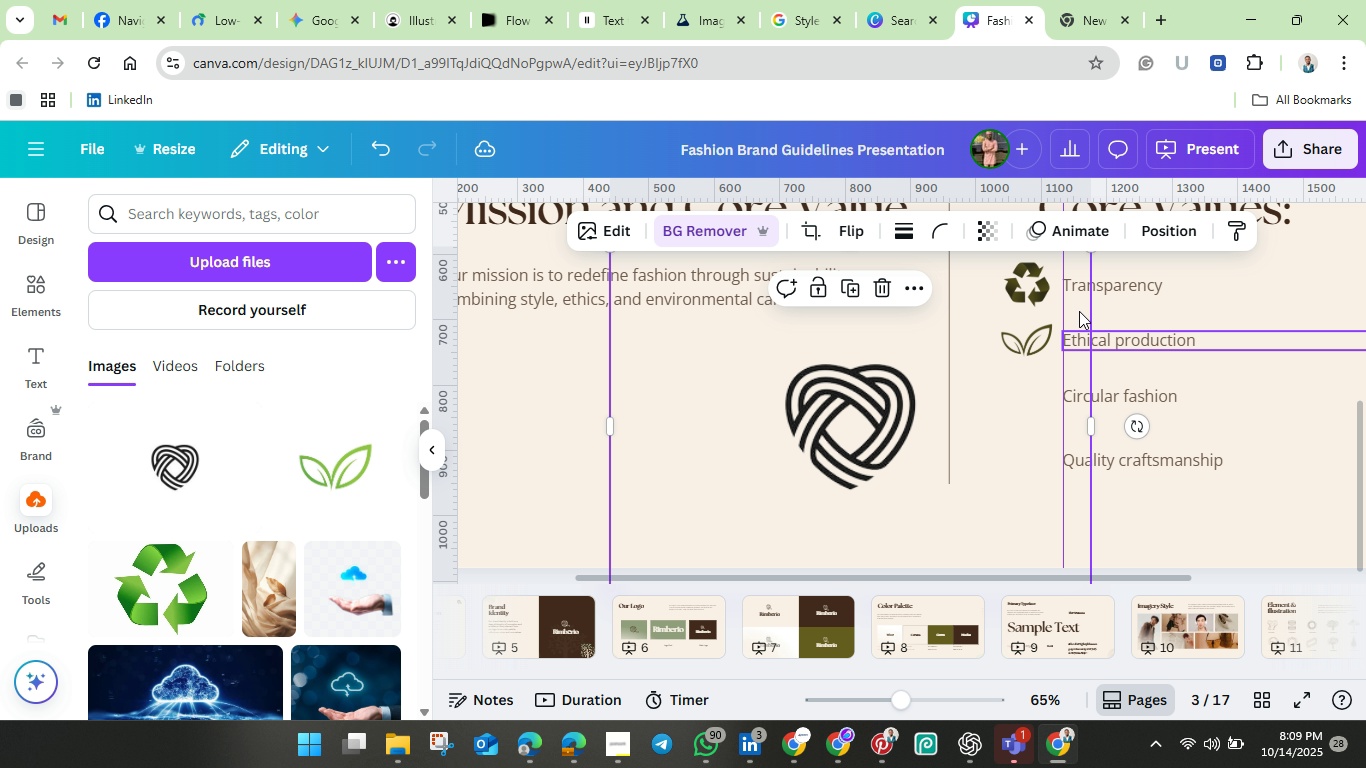 
left_click([1022, 277])
 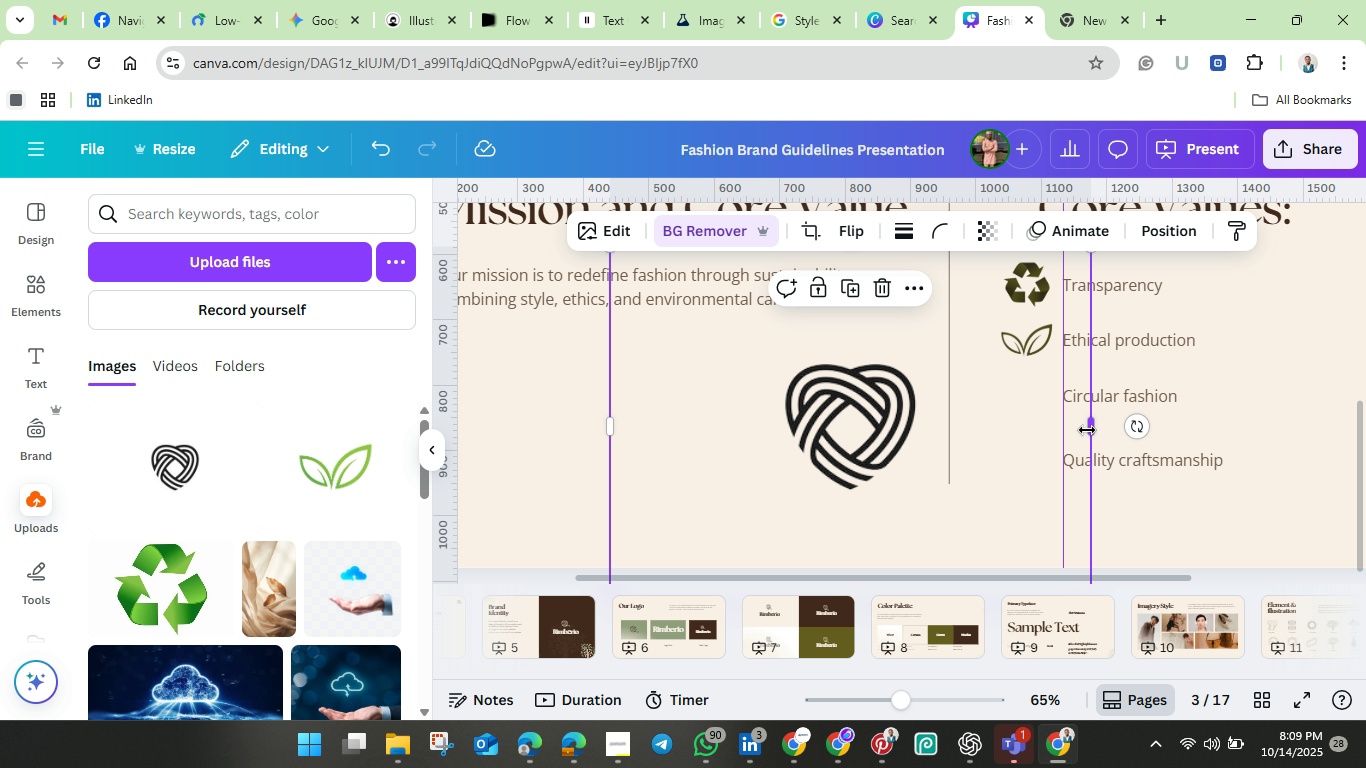 
left_click_drag(start_coordinate=[1089, 427], to_coordinate=[932, 421])
 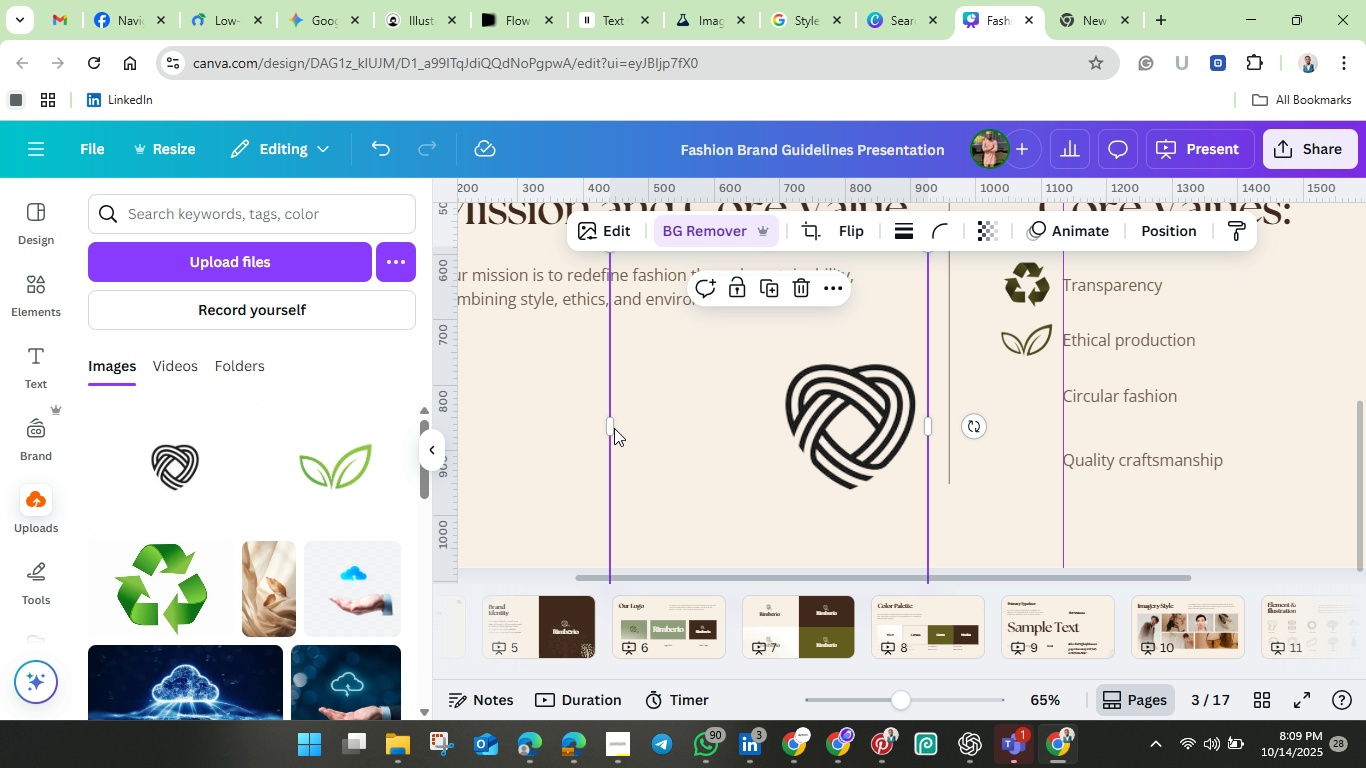 
left_click_drag(start_coordinate=[608, 429], to_coordinate=[770, 446])
 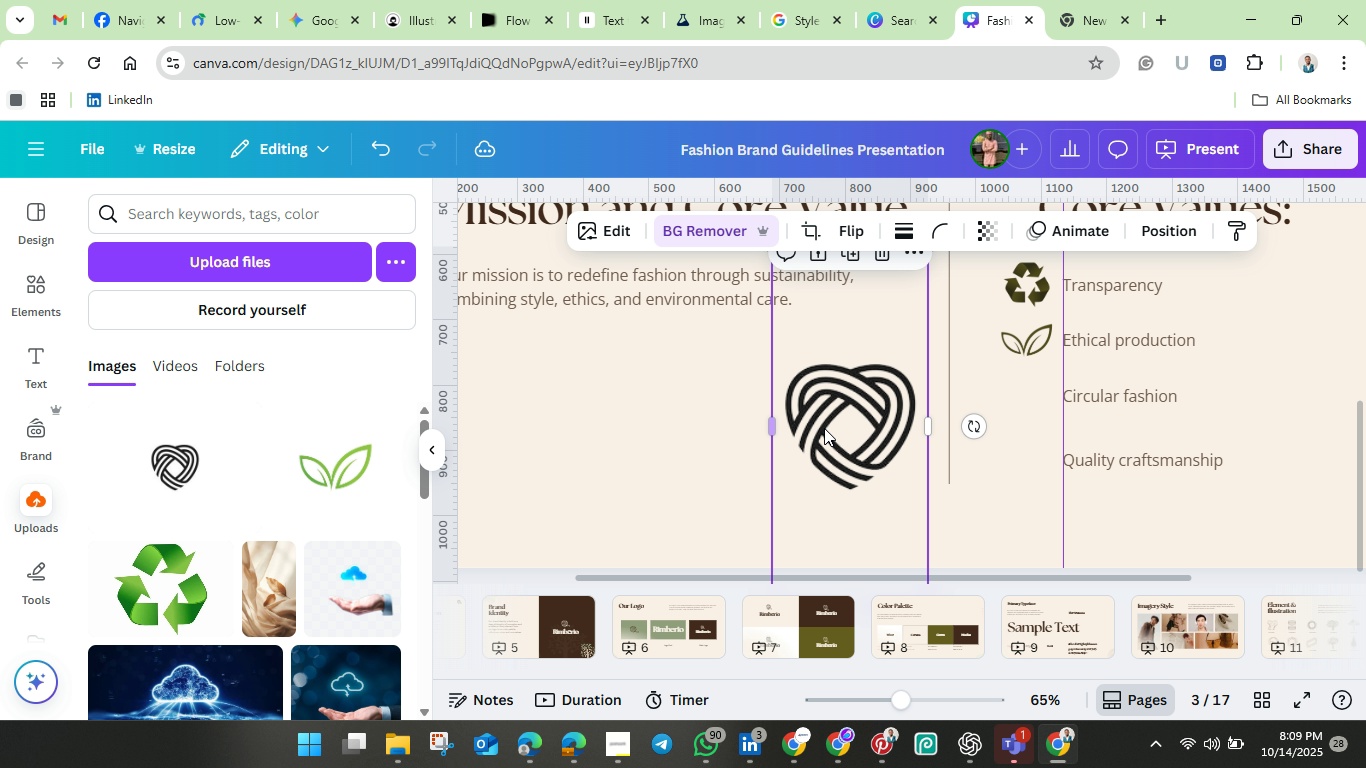 
scroll: coordinate [824, 428], scroll_direction: up, amount: 3.0
 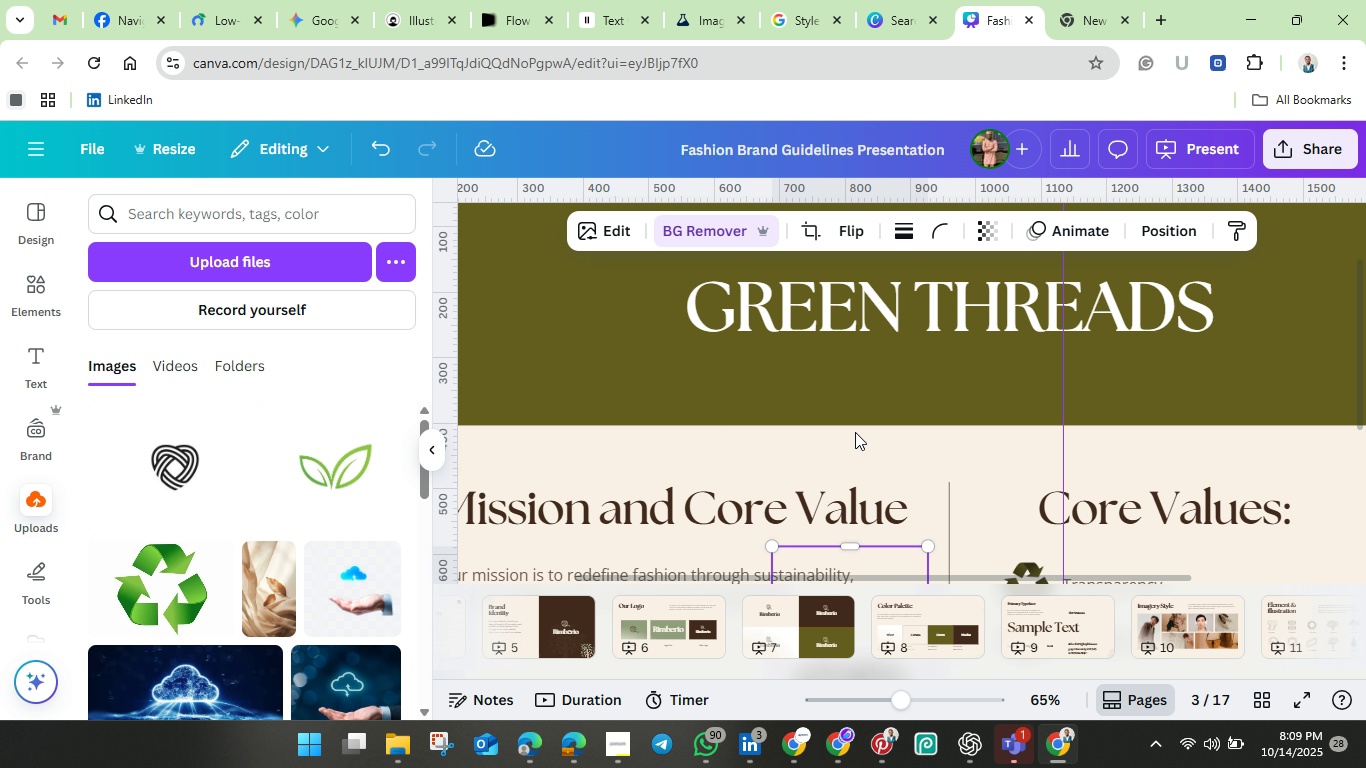 
scroll: coordinate [855, 432], scroll_direction: down, amount: 1.0
 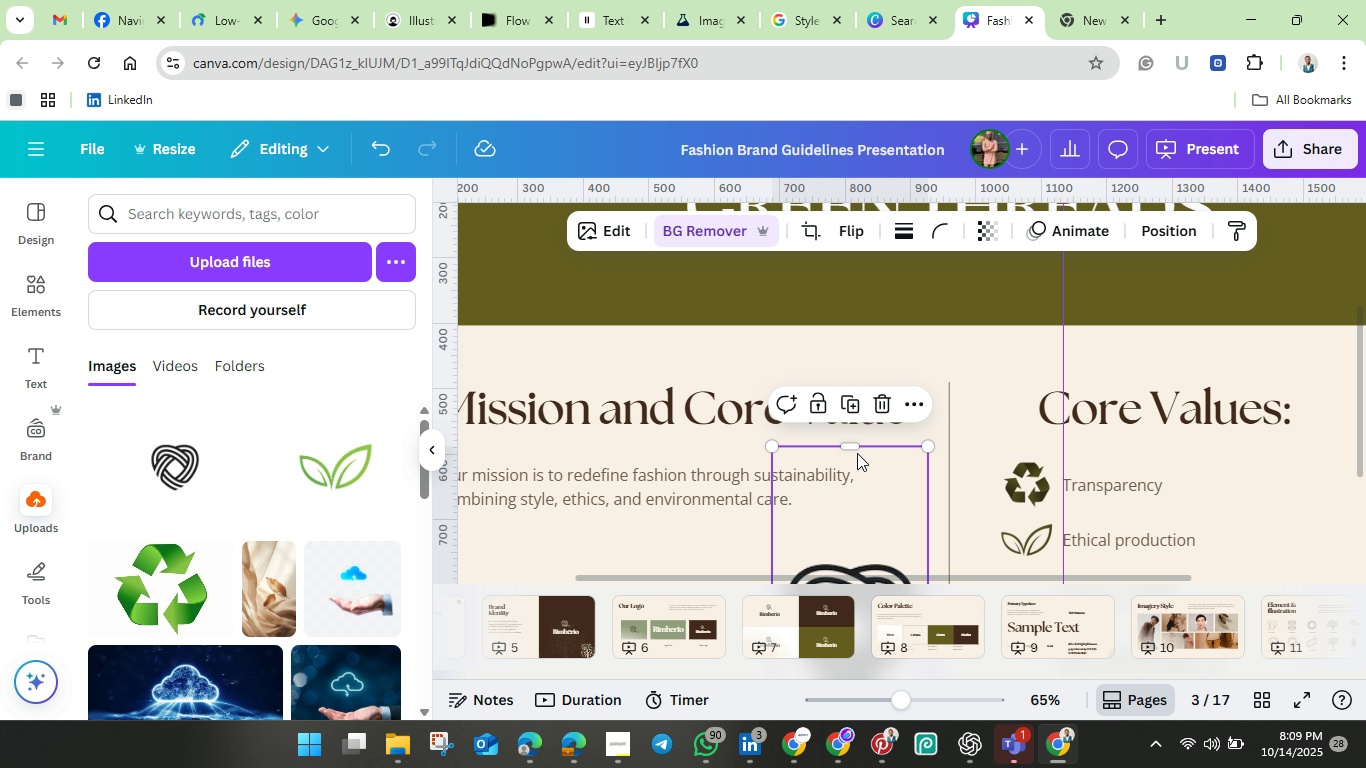 
left_click_drag(start_coordinate=[855, 449], to_coordinate=[861, 537])
 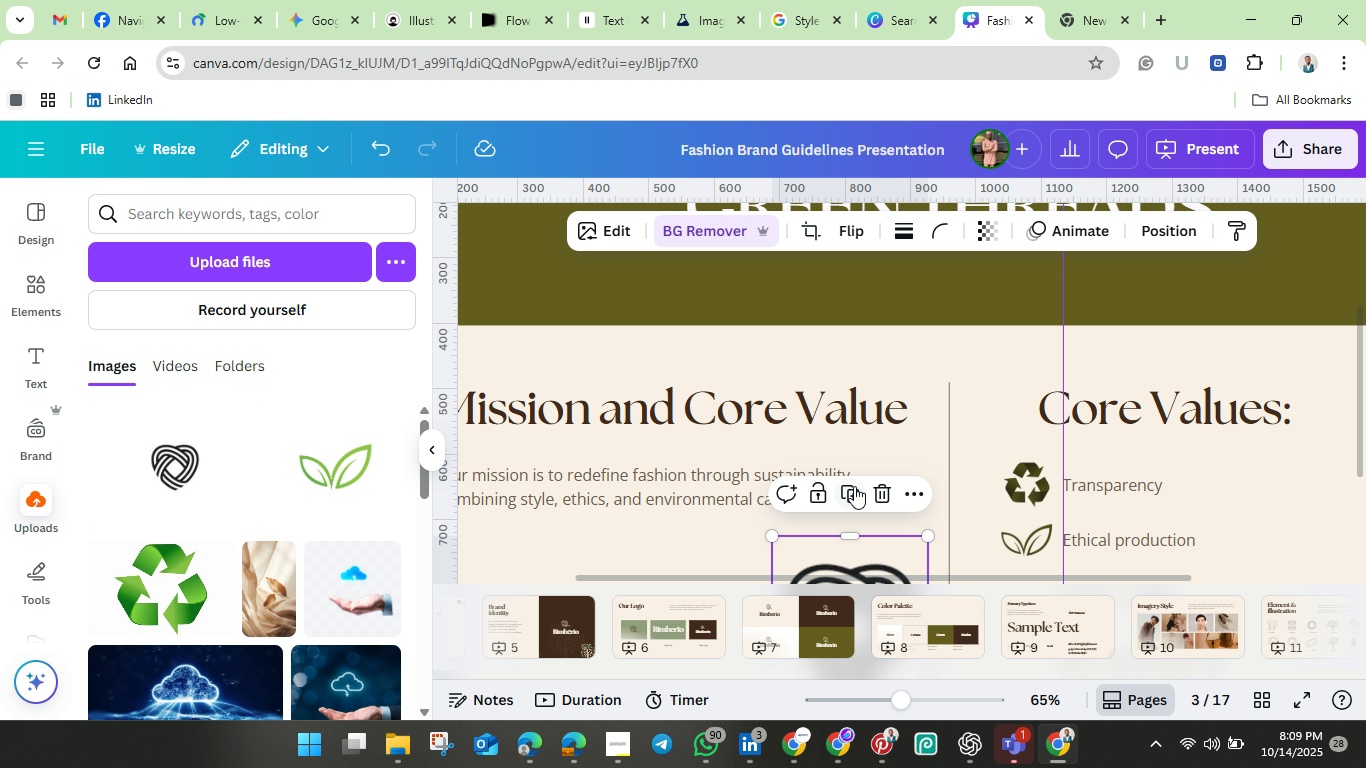 
scroll: coordinate [859, 470], scroll_direction: down, amount: 5.0
 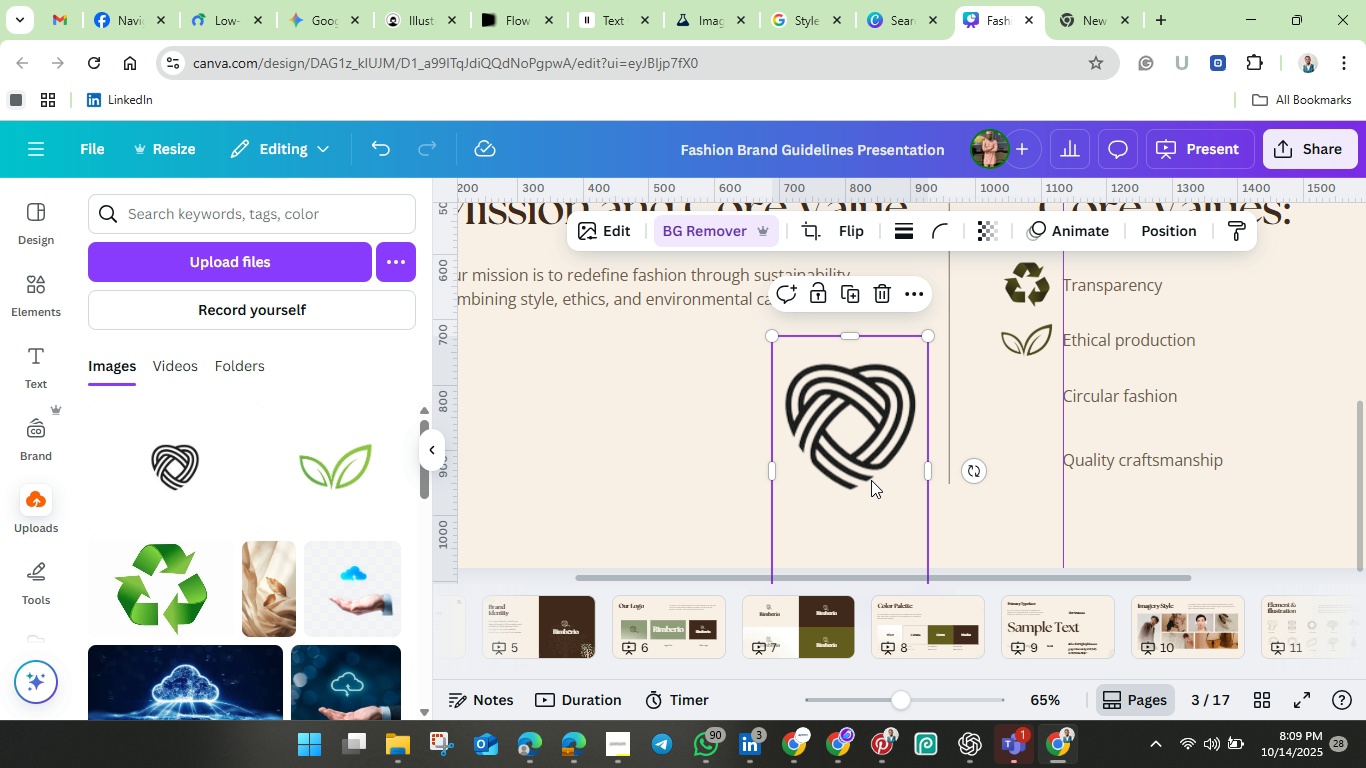 
left_click_drag(start_coordinate=[871, 477], to_coordinate=[860, 428])
 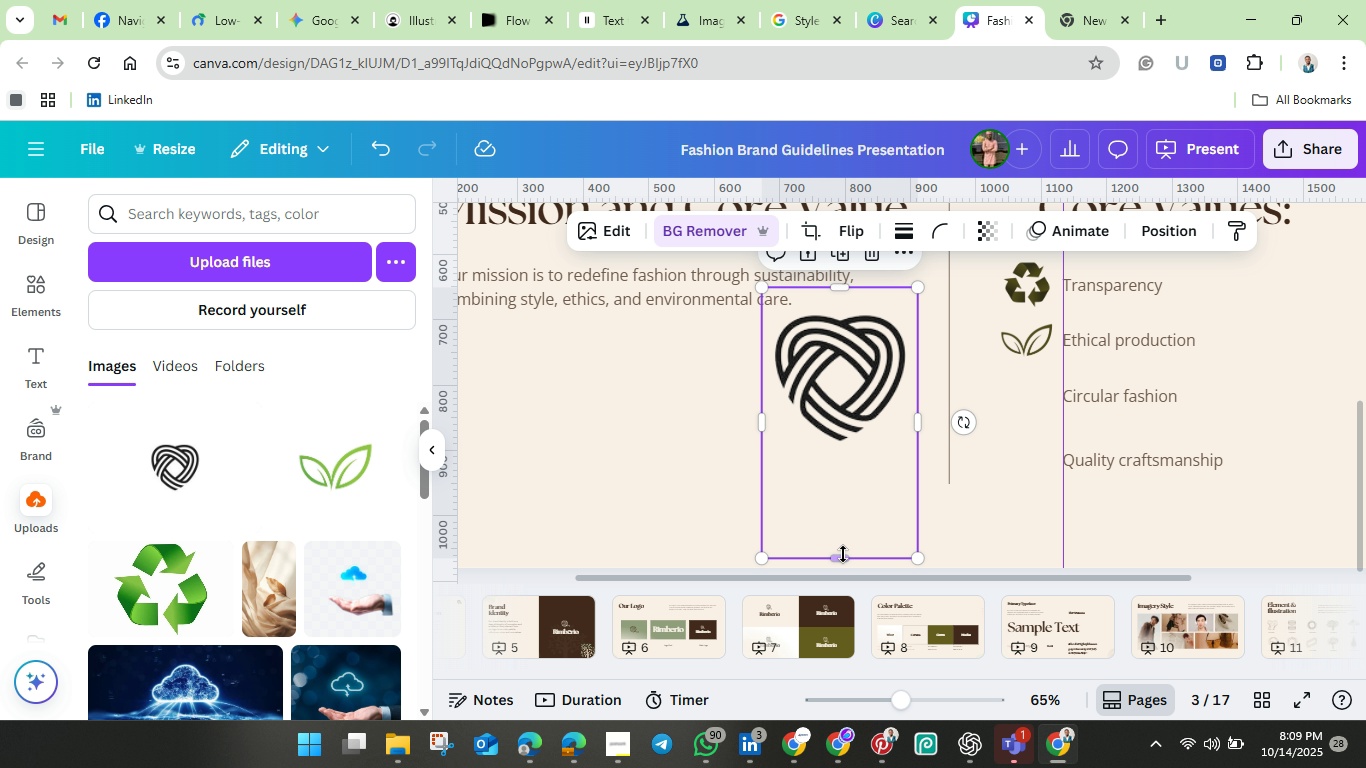 
left_click_drag(start_coordinate=[843, 554], to_coordinate=[849, 468])
 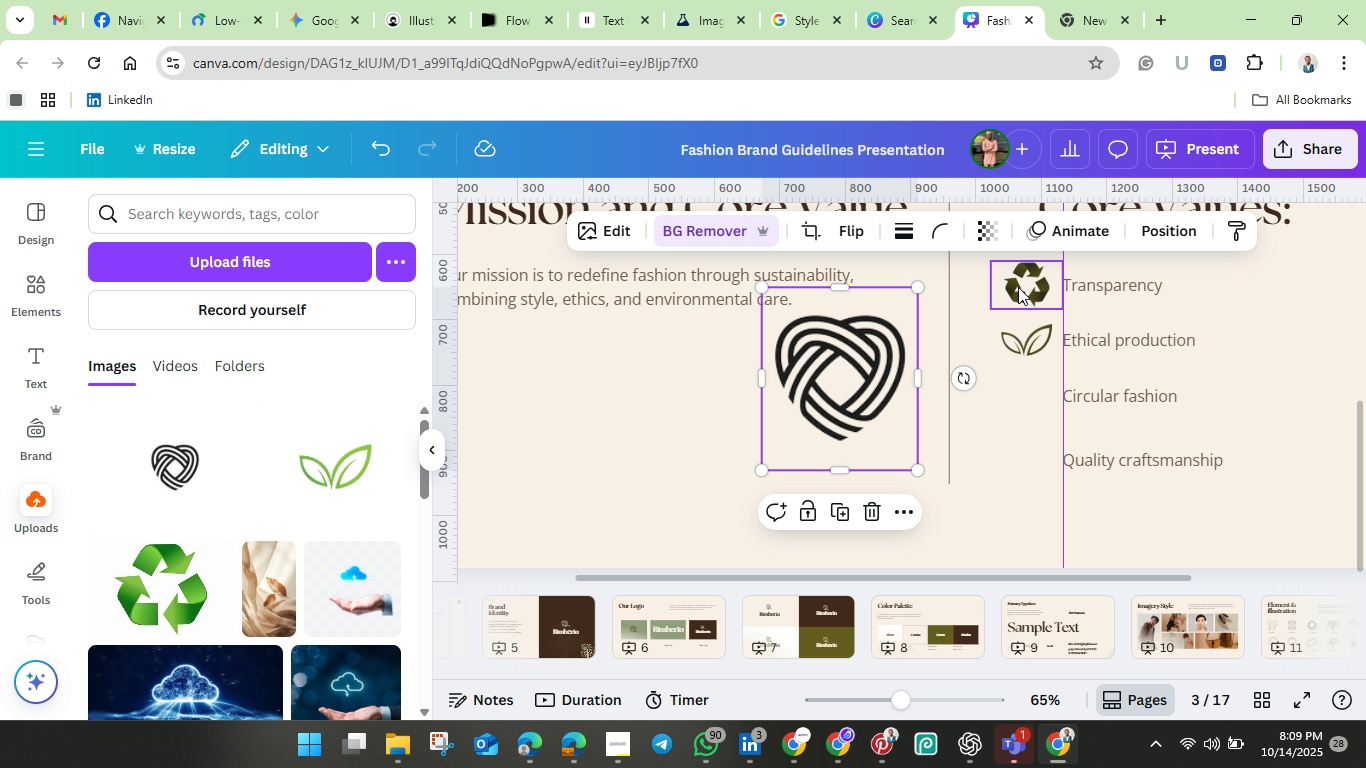 
left_click_drag(start_coordinate=[1018, 287], to_coordinate=[1024, 289])
 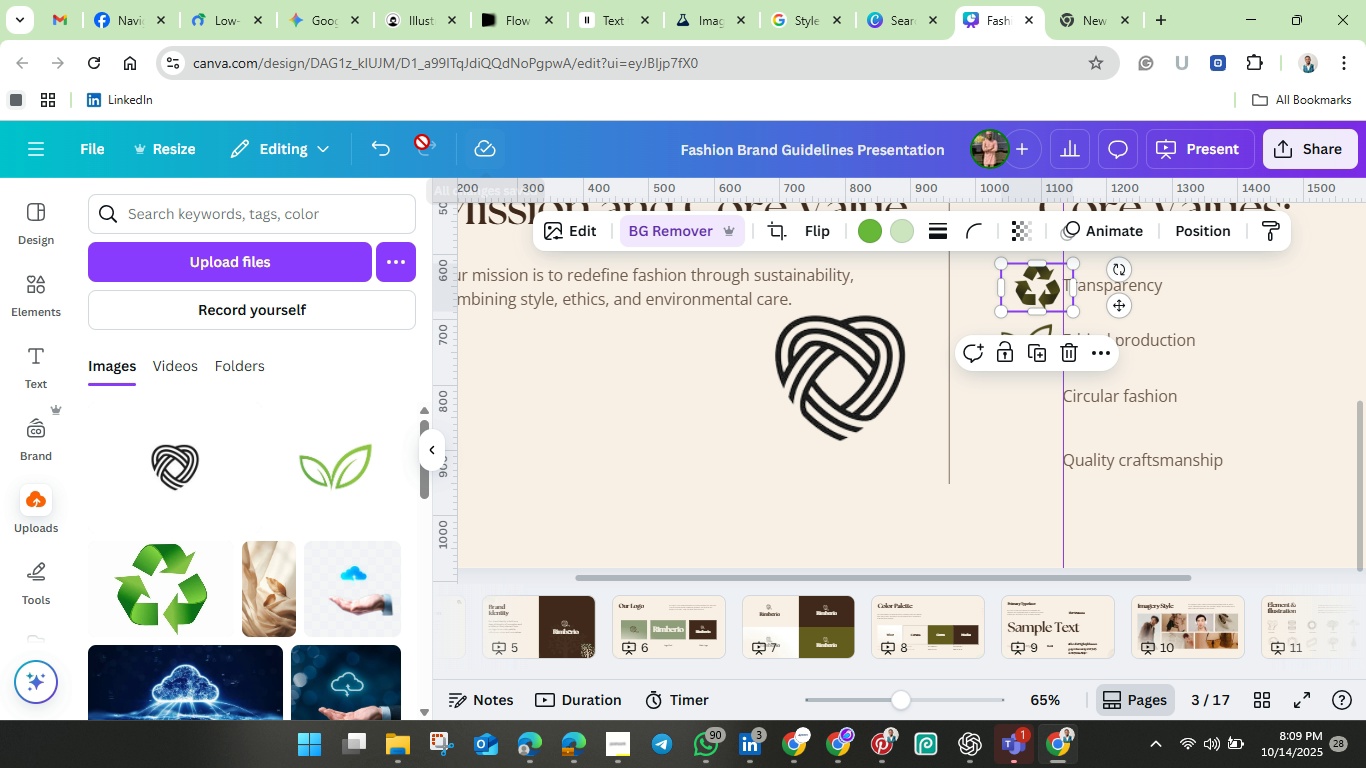 
left_click([390, 142])
 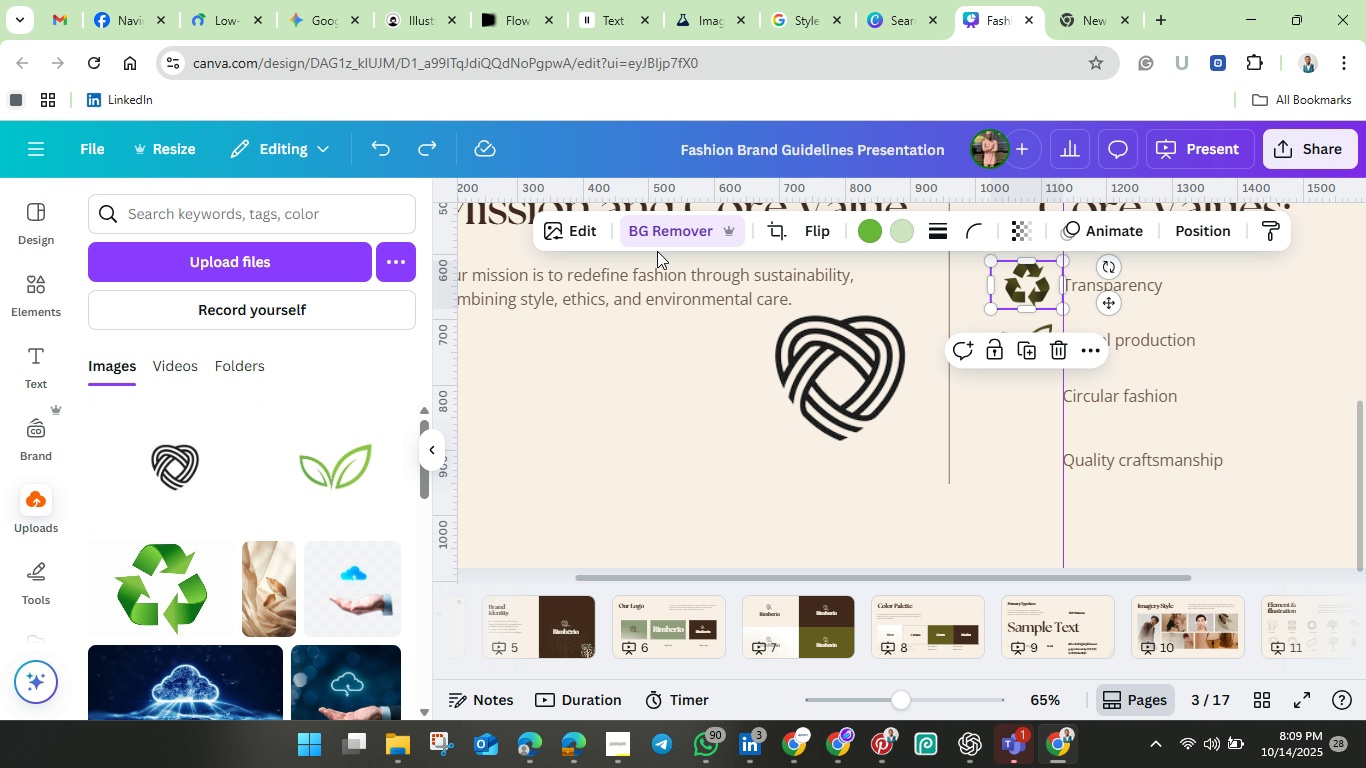 
scroll: coordinate [663, 255], scroll_direction: up, amount: 2.0
 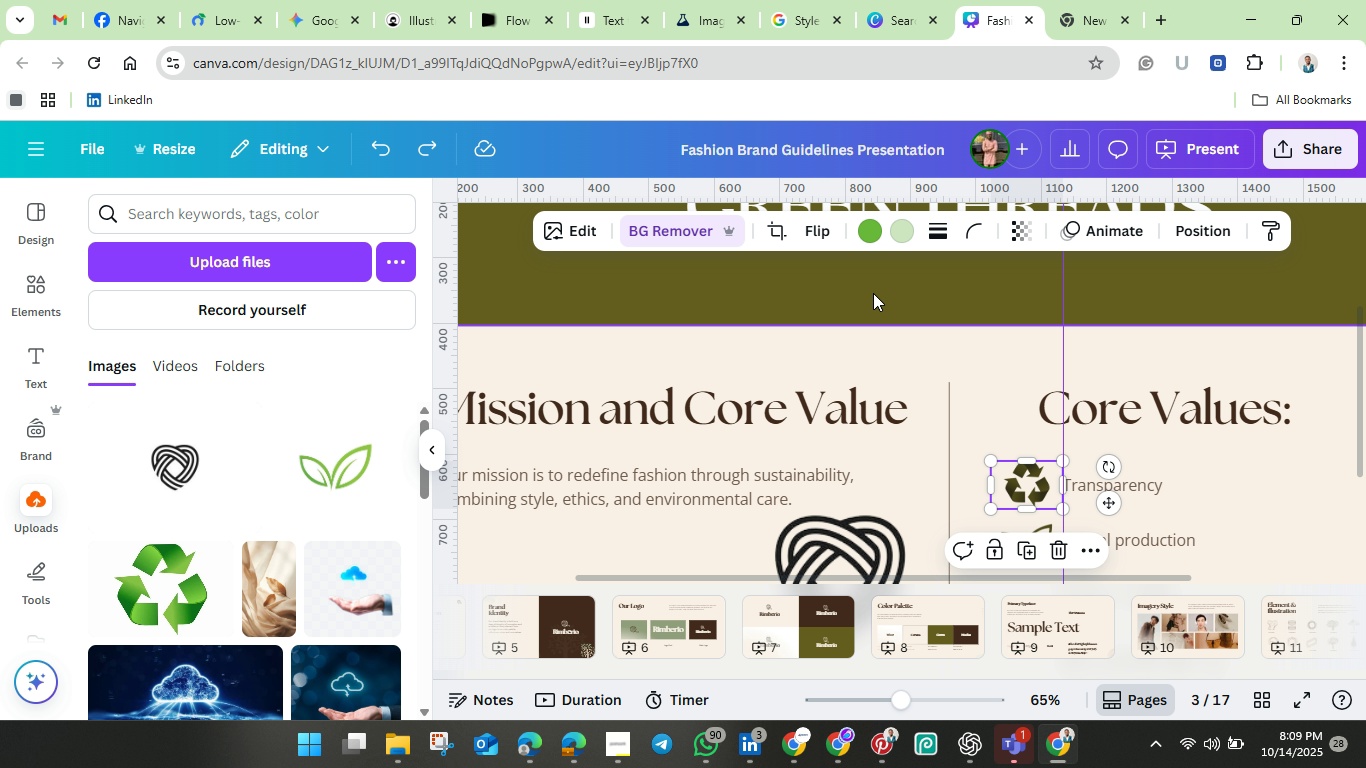 
left_click([873, 293])
 